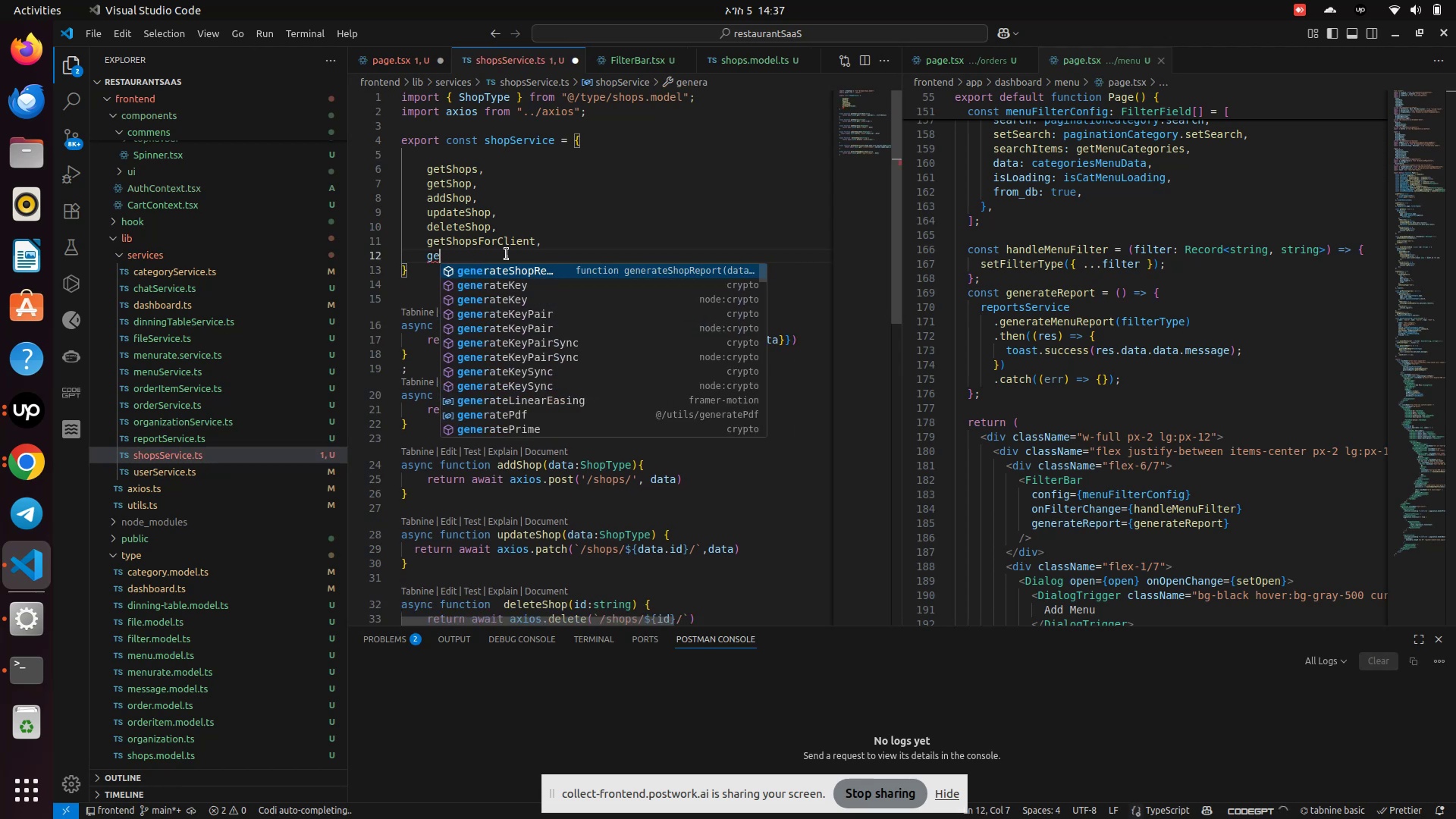 
key(Backspace)
 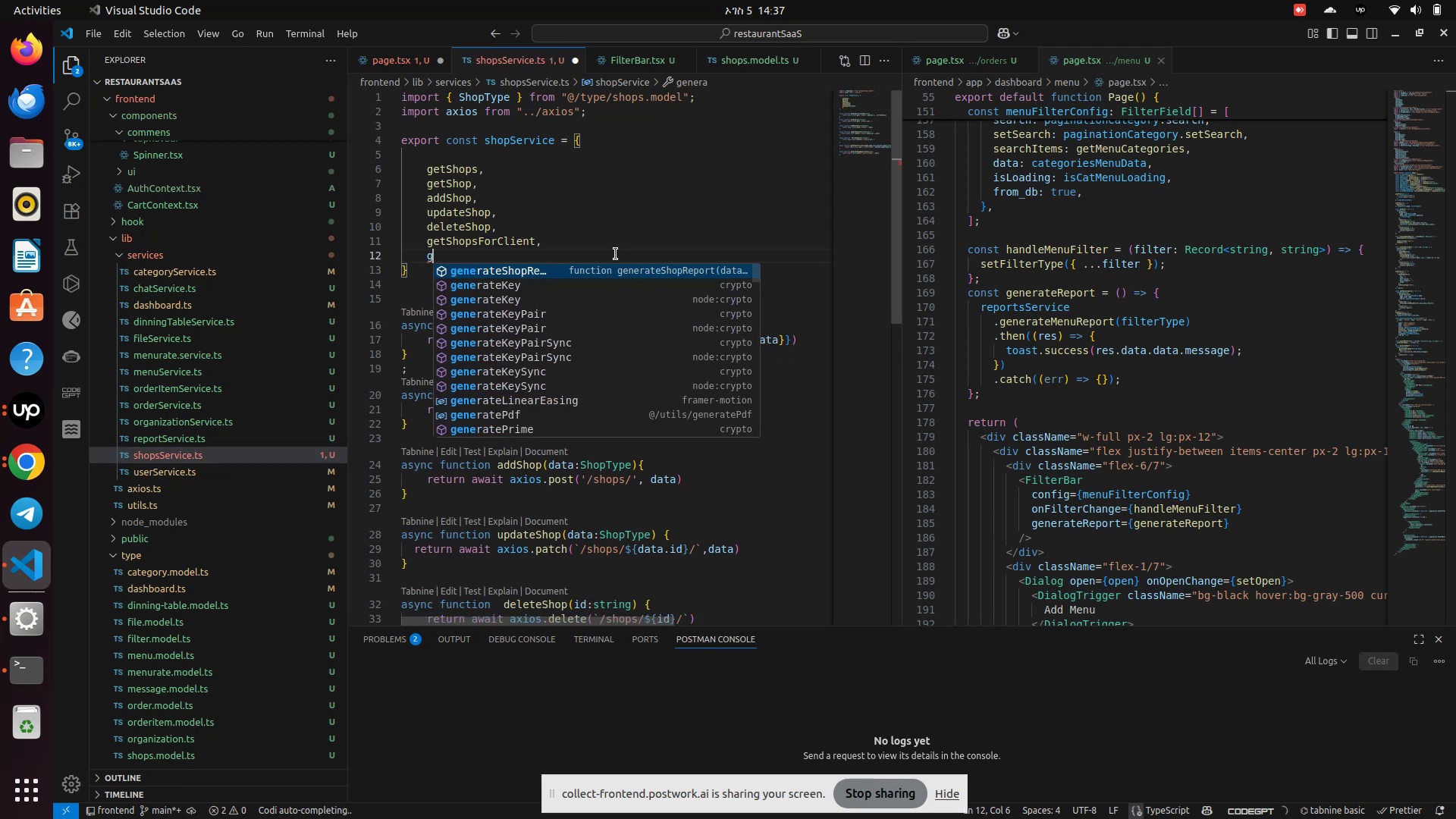 
key(Backspace)
 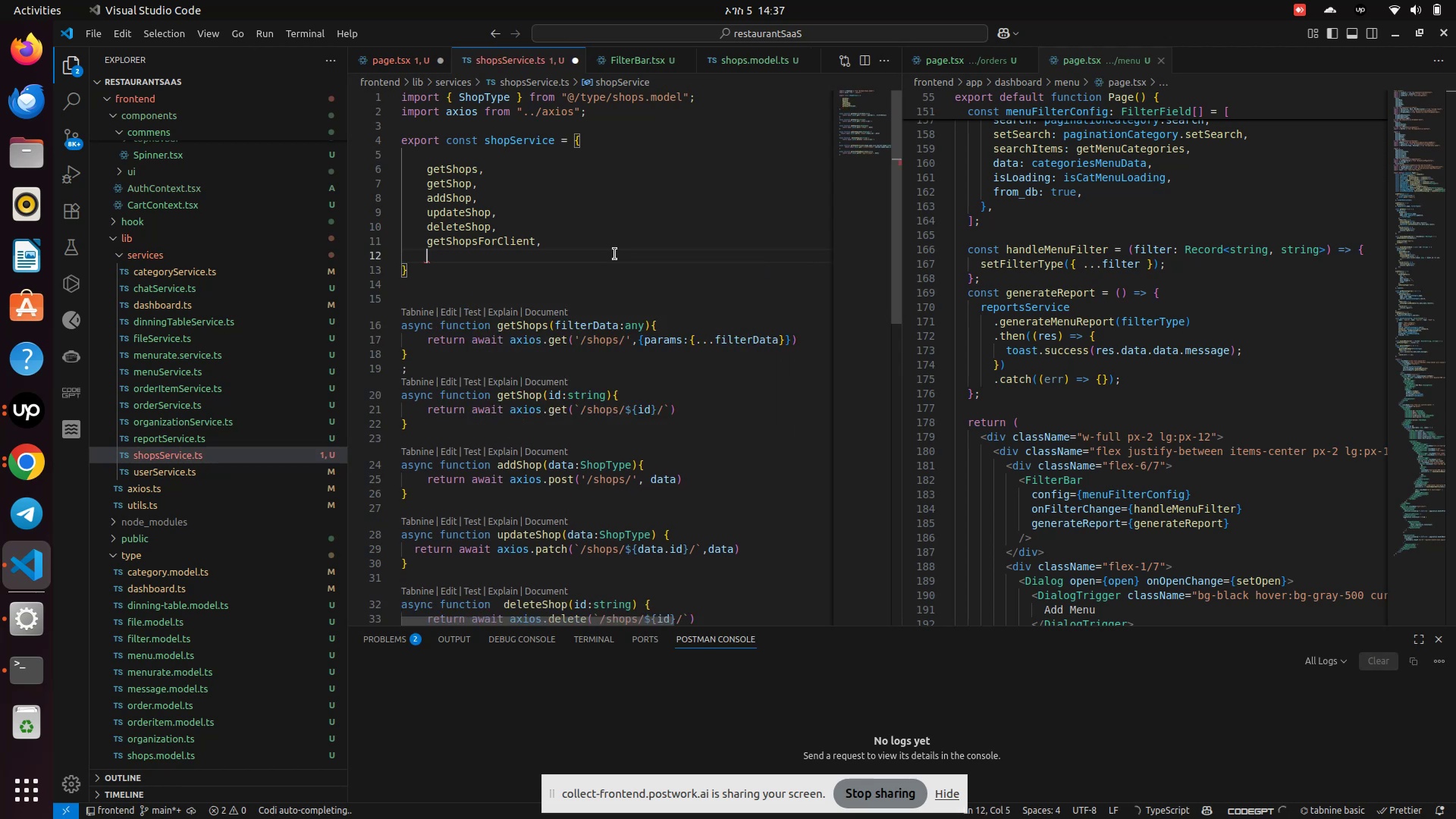 
scroll: coordinate [615, 254], scroll_direction: down, amount: 11.0
 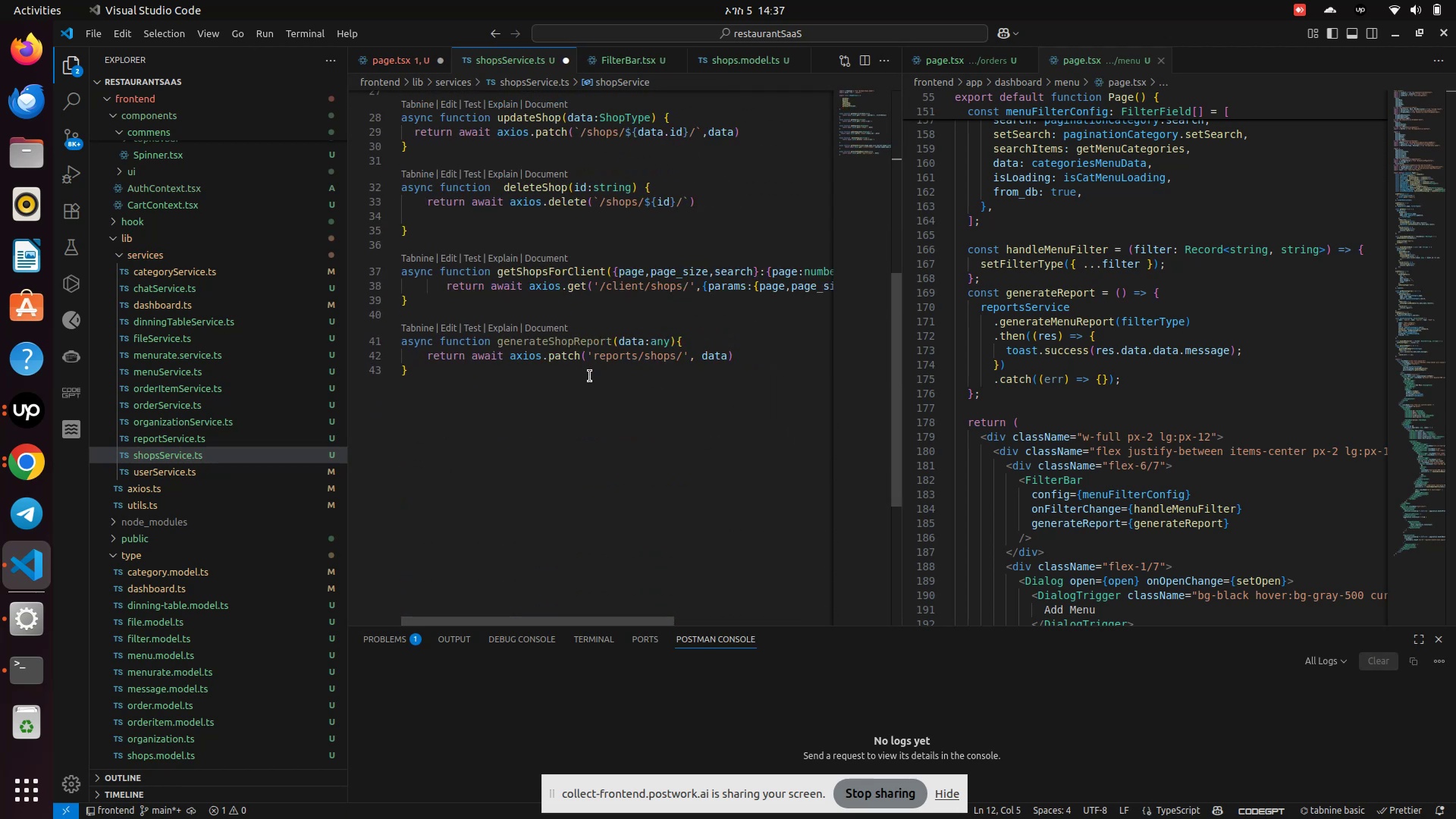 
left_click([590, 376])
 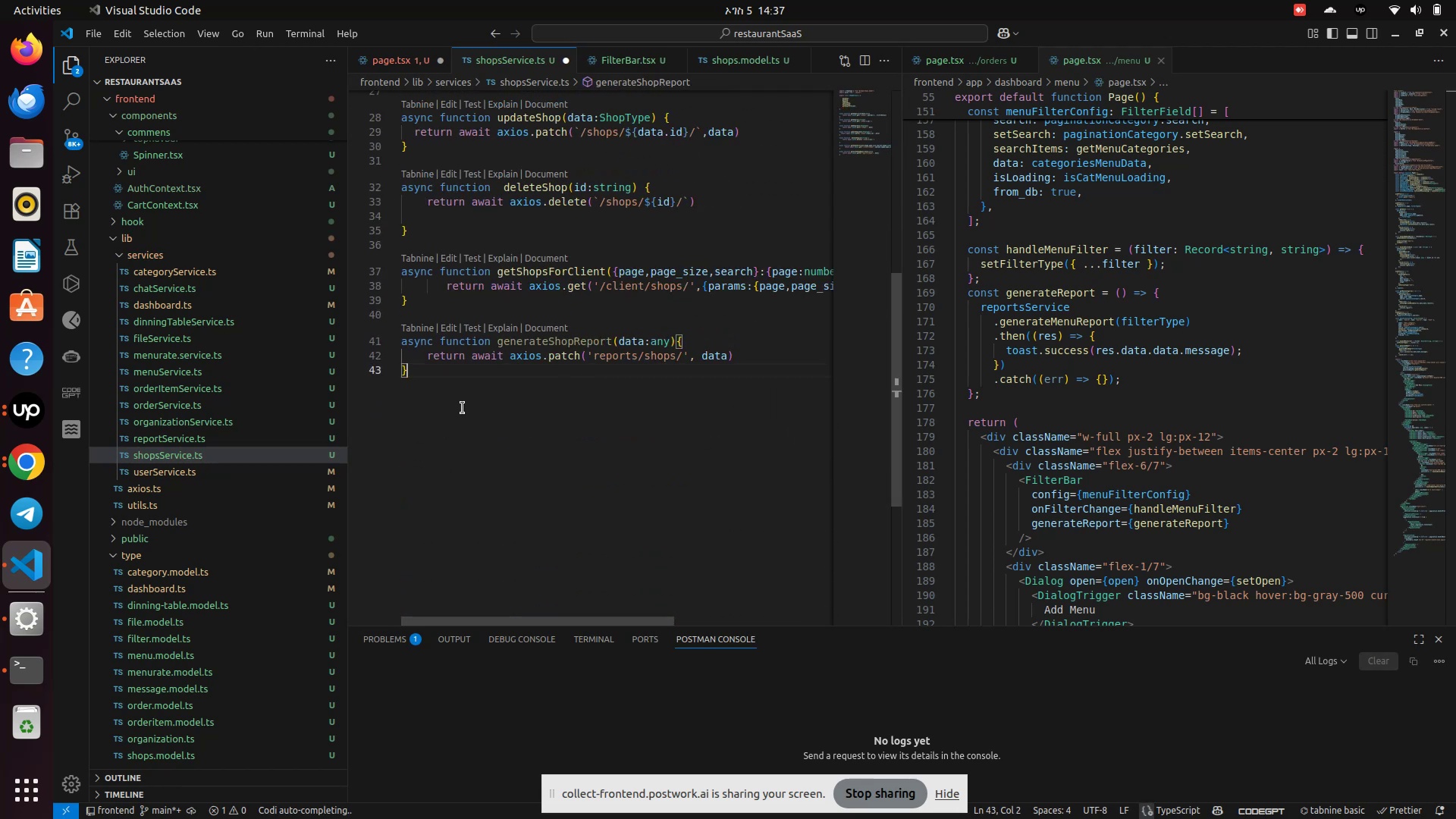 
left_click_drag(start_coordinate=[461, 406], to_coordinate=[401, 327])
 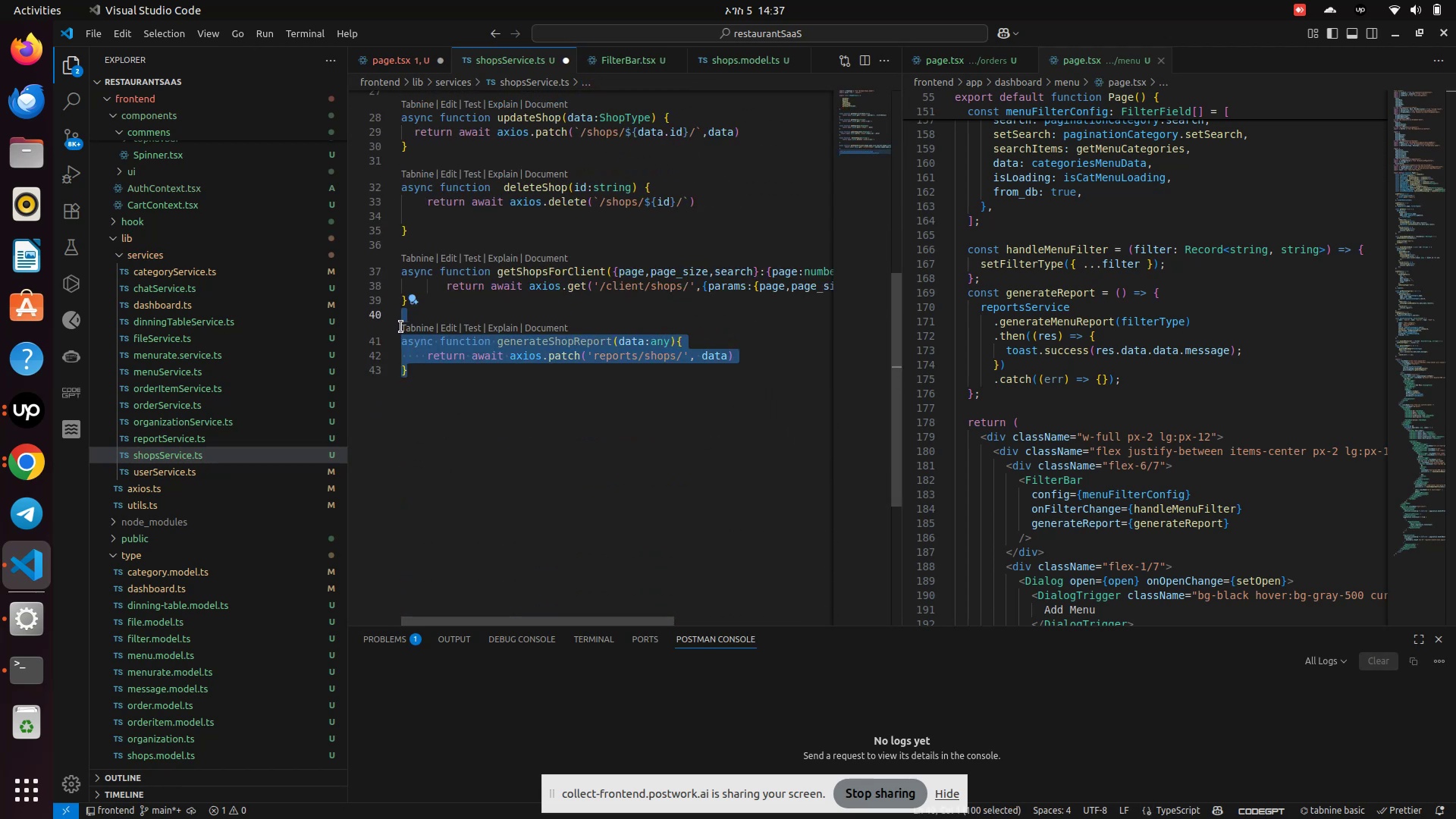 
key(Control+X)
 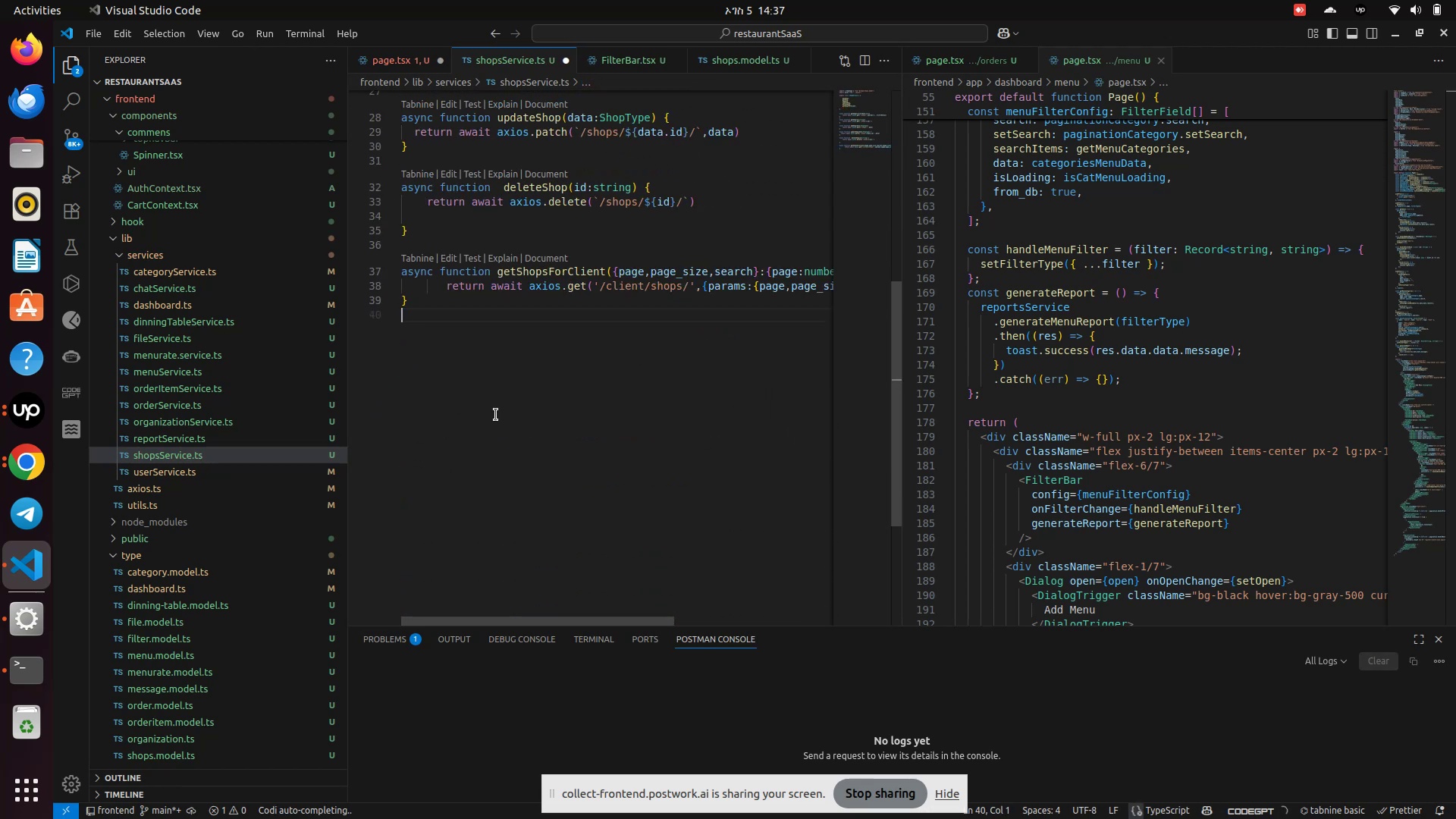 
key(Control+S)
 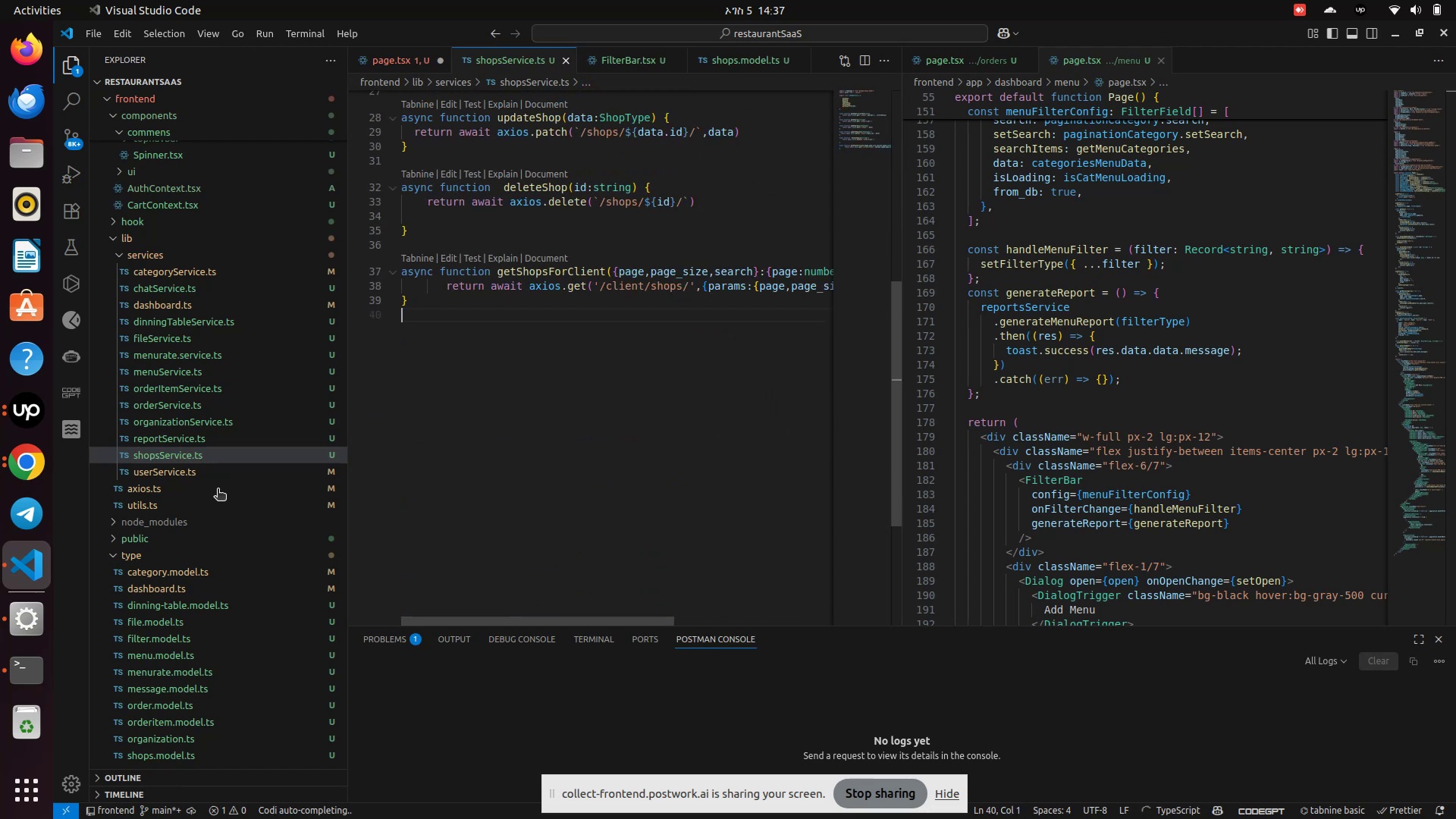 
scroll: coordinate [200, 489], scroll_direction: down, amount: 2.0
 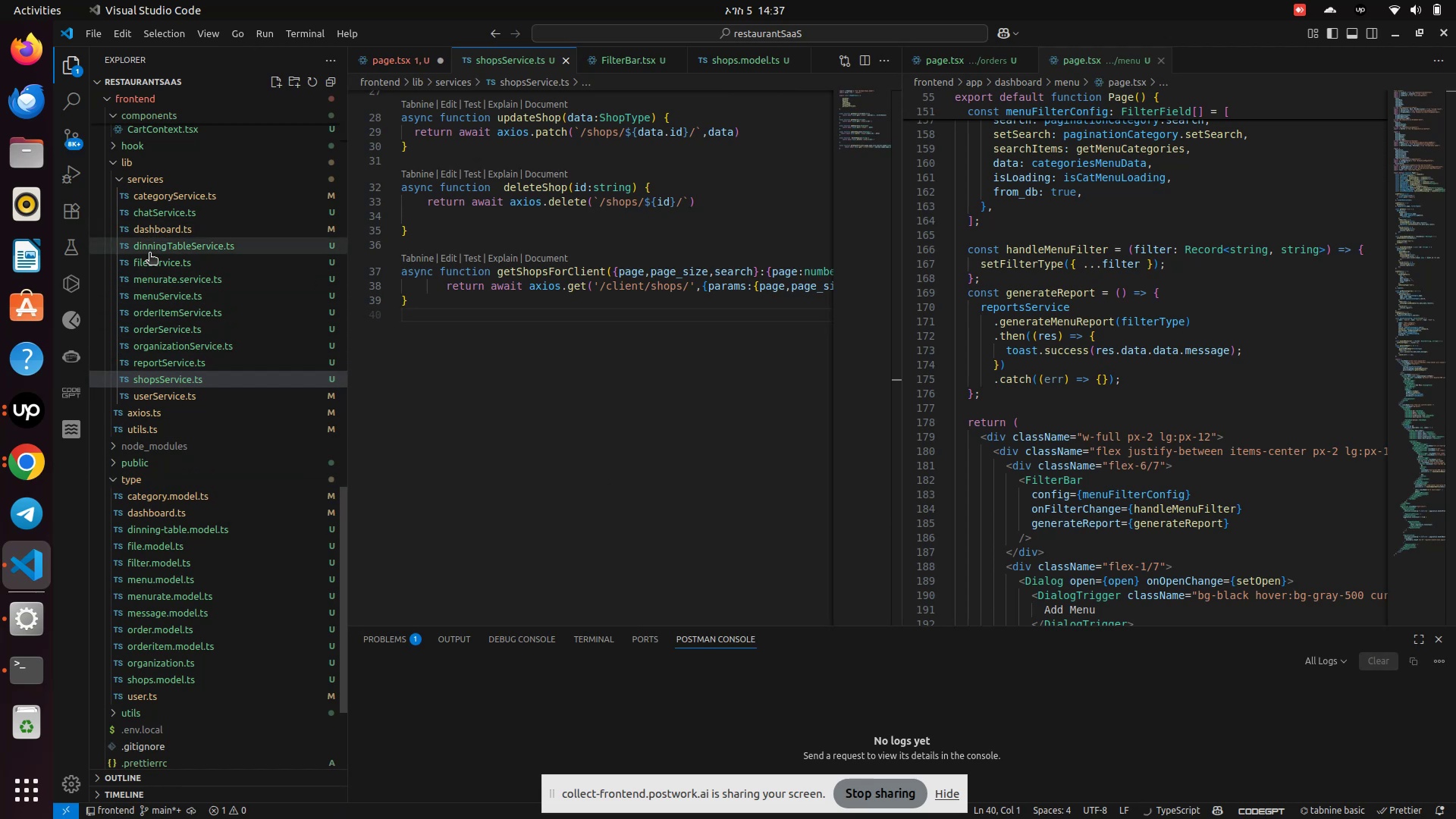 
left_click([158, 363])
 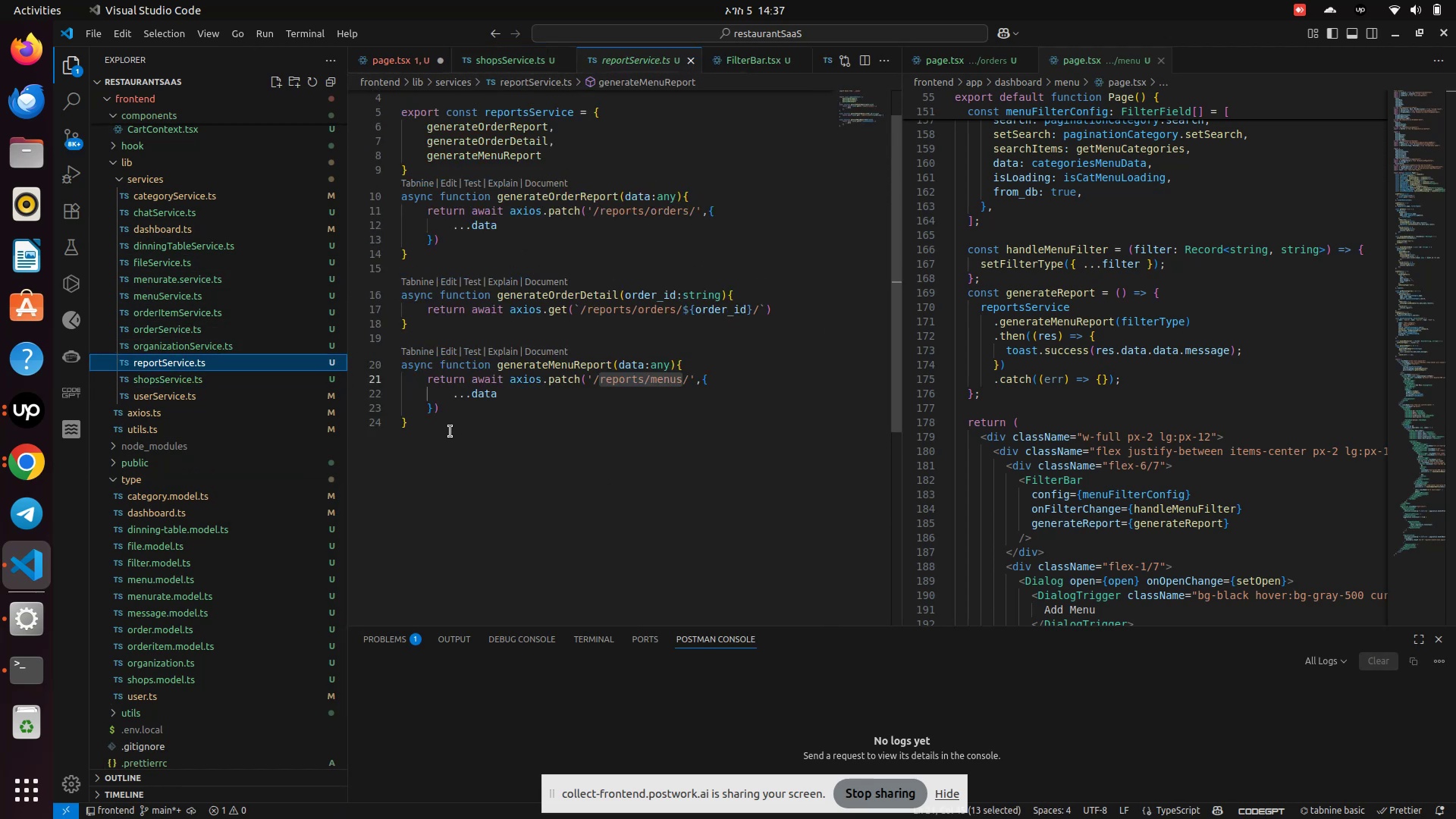 
left_click([450, 431])
 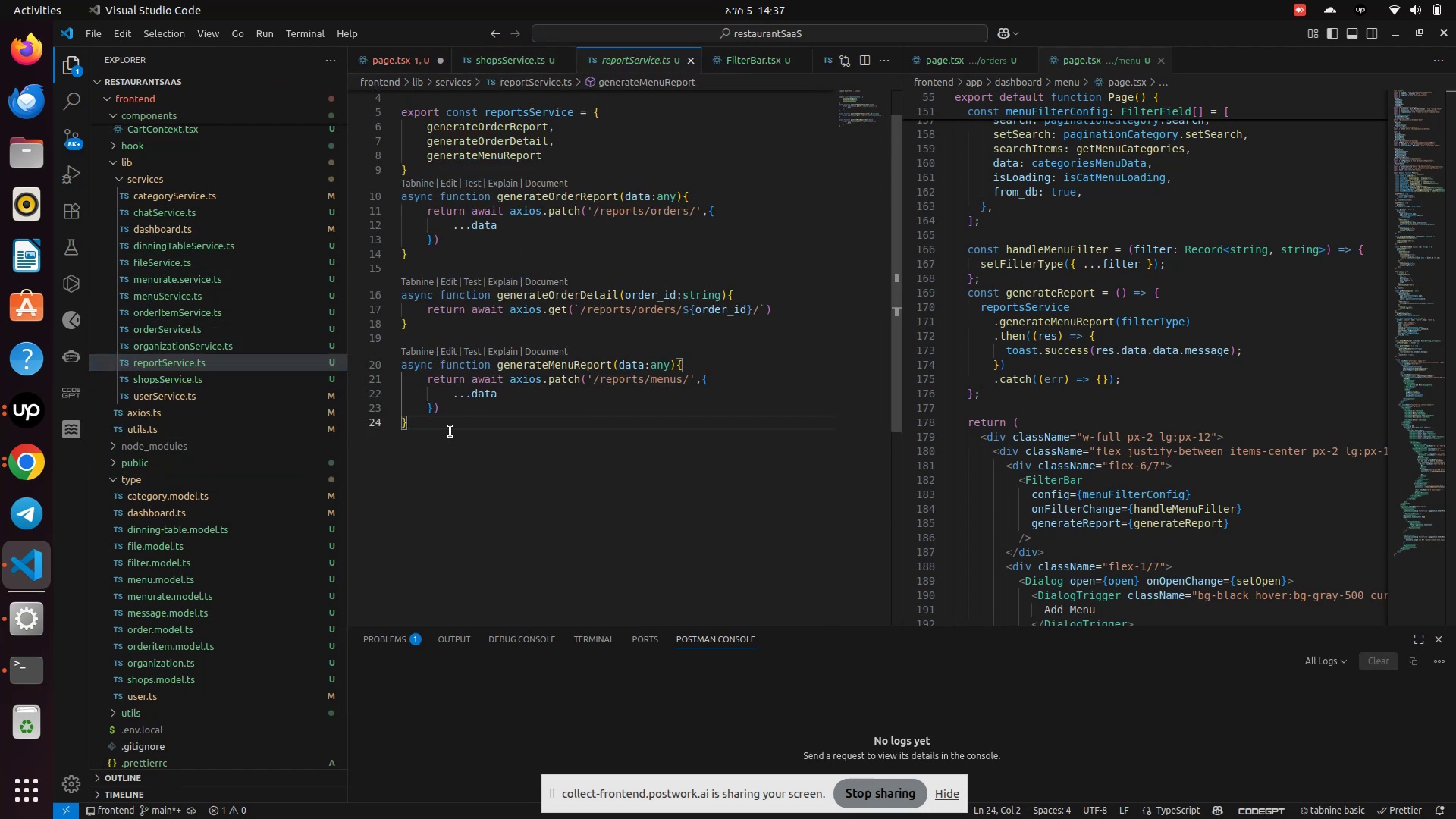 
key(Enter)
 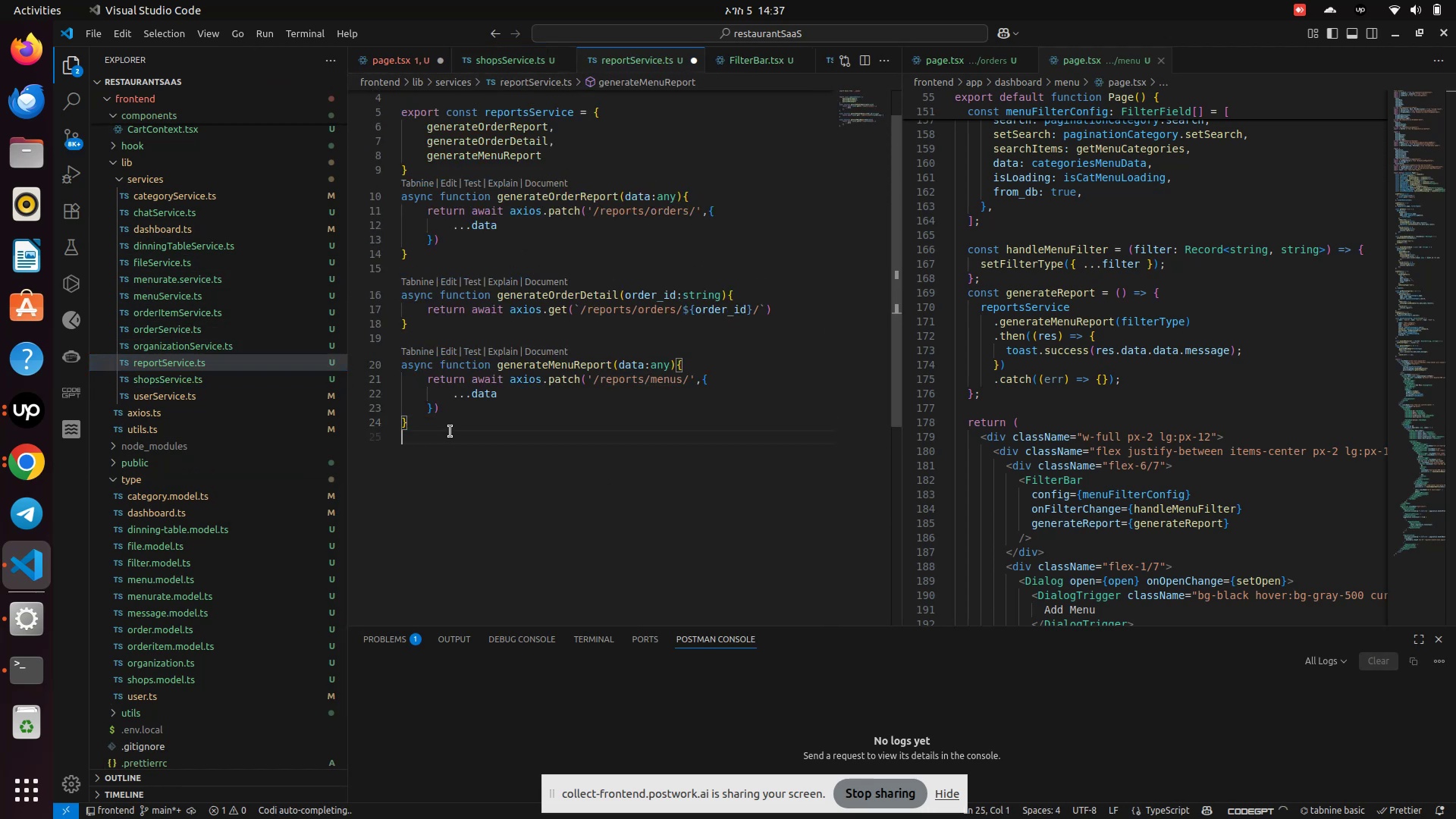 
key(Enter)
 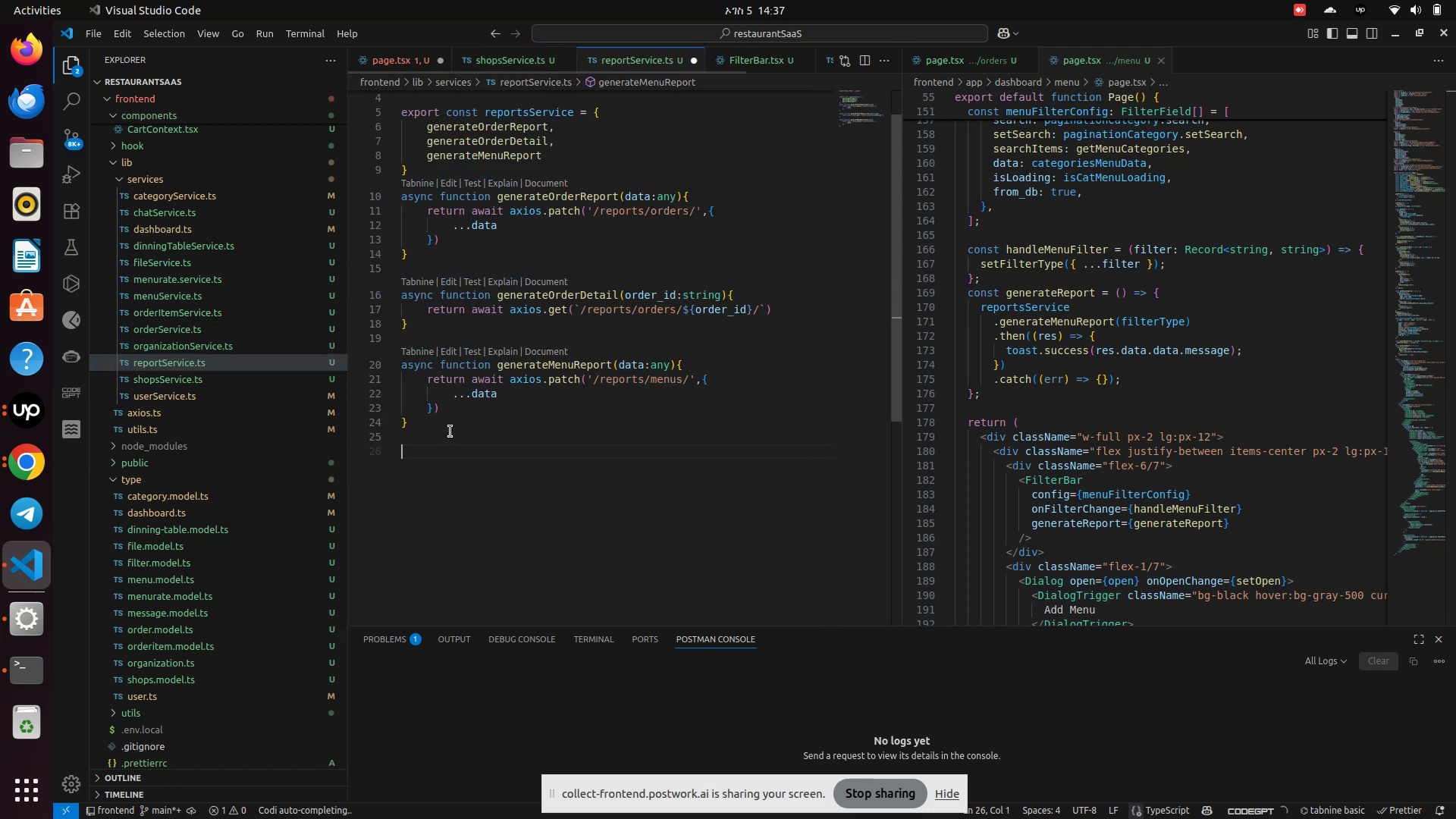 
key(Control+V)
 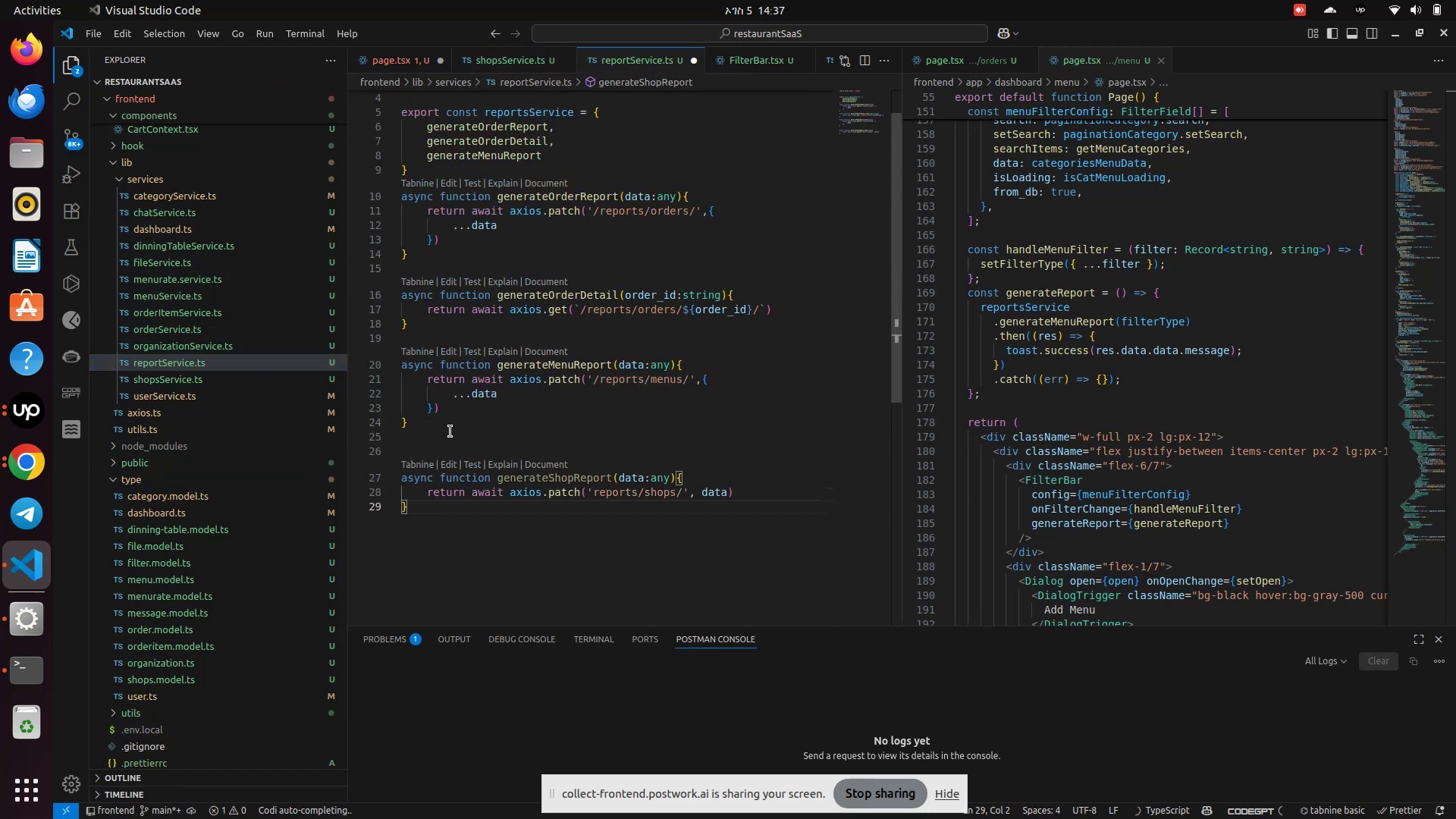 
scroll: coordinate [450, 432], scroll_direction: up, amount: 4.0
 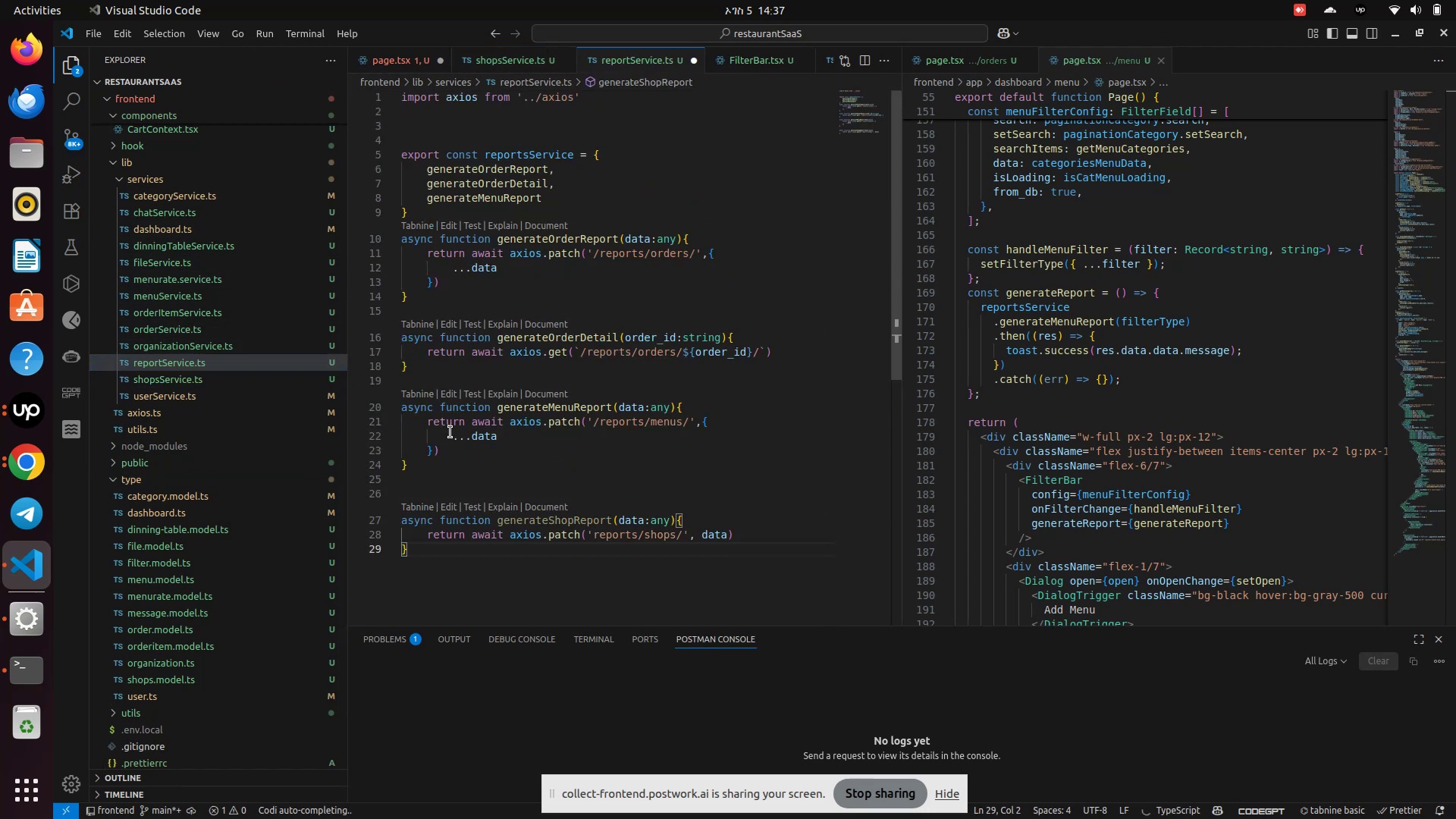 
key(Control+S)
 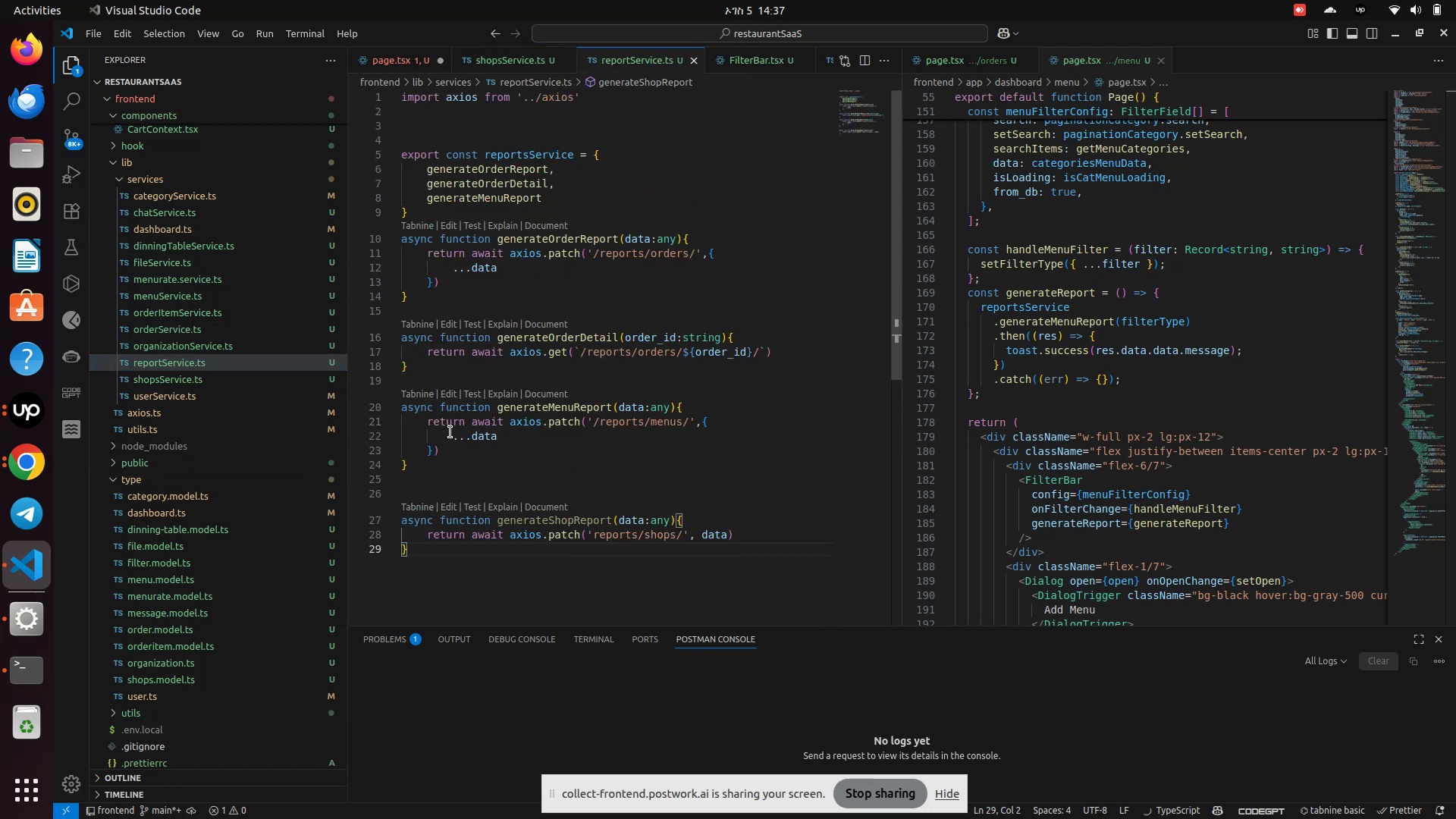 
scroll: coordinate [450, 432], scroll_direction: up, amount: 2.0
 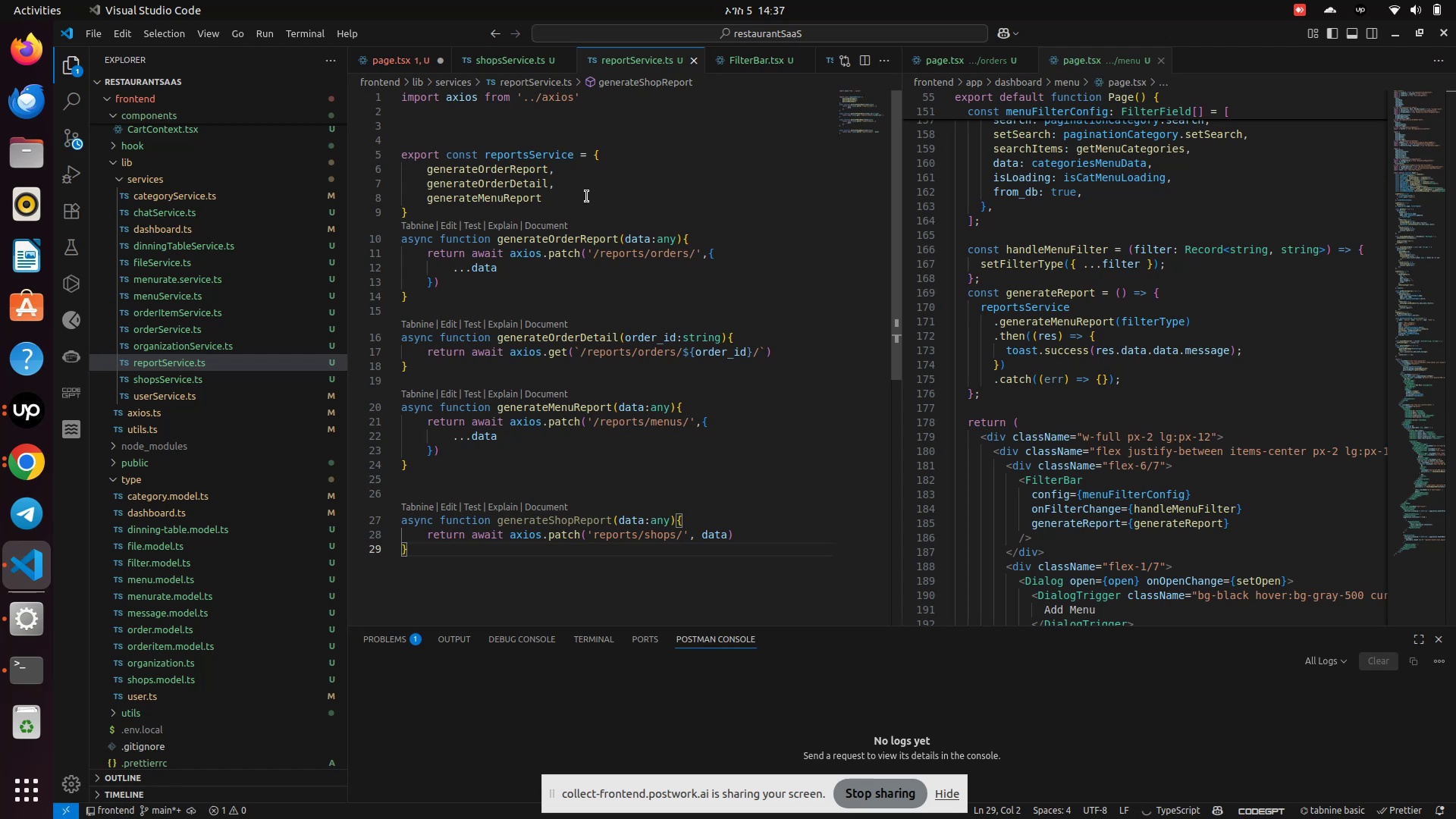 
left_click([569, 193])
 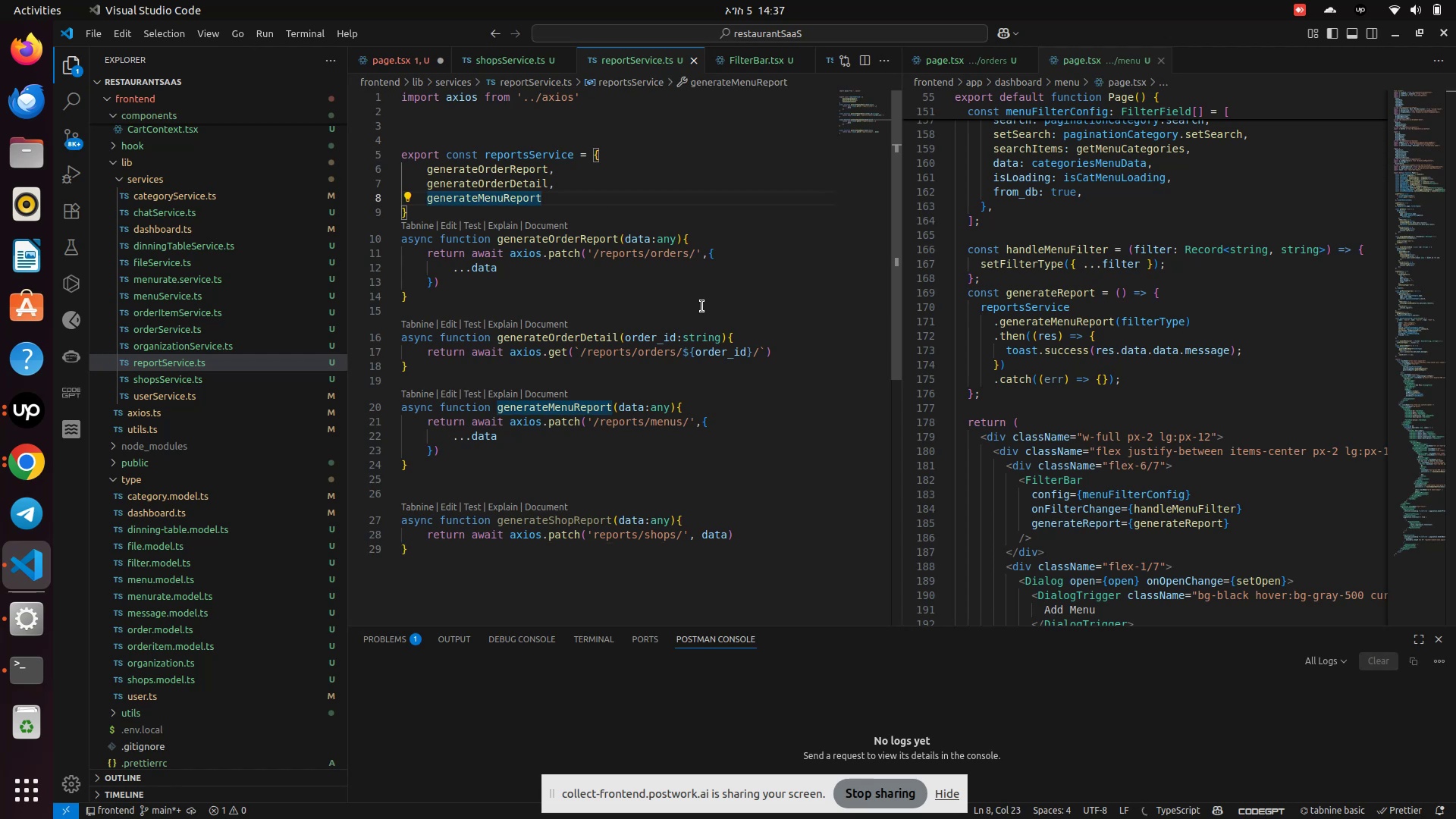 
key(Comma)
 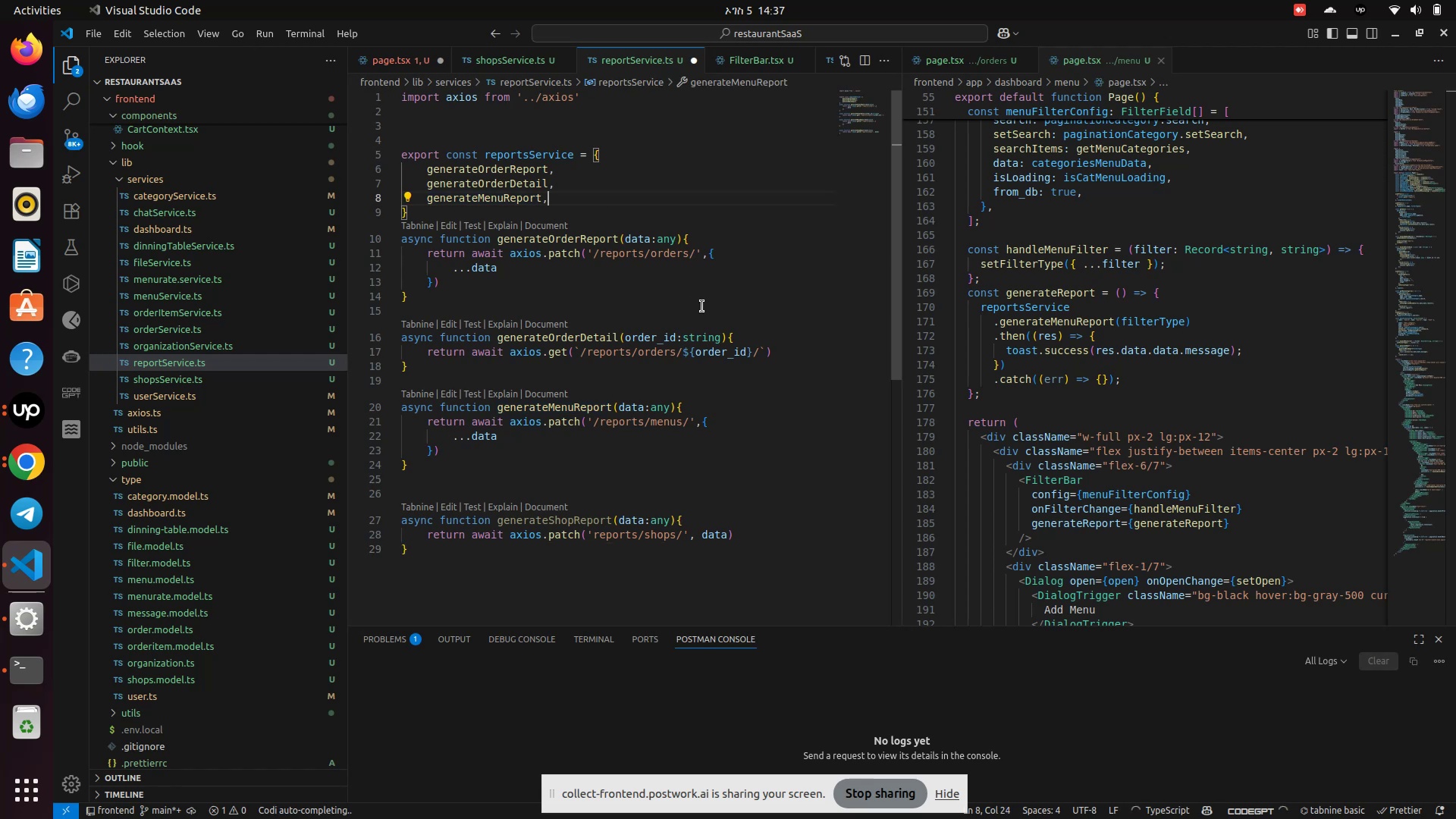 
key(Enter)
 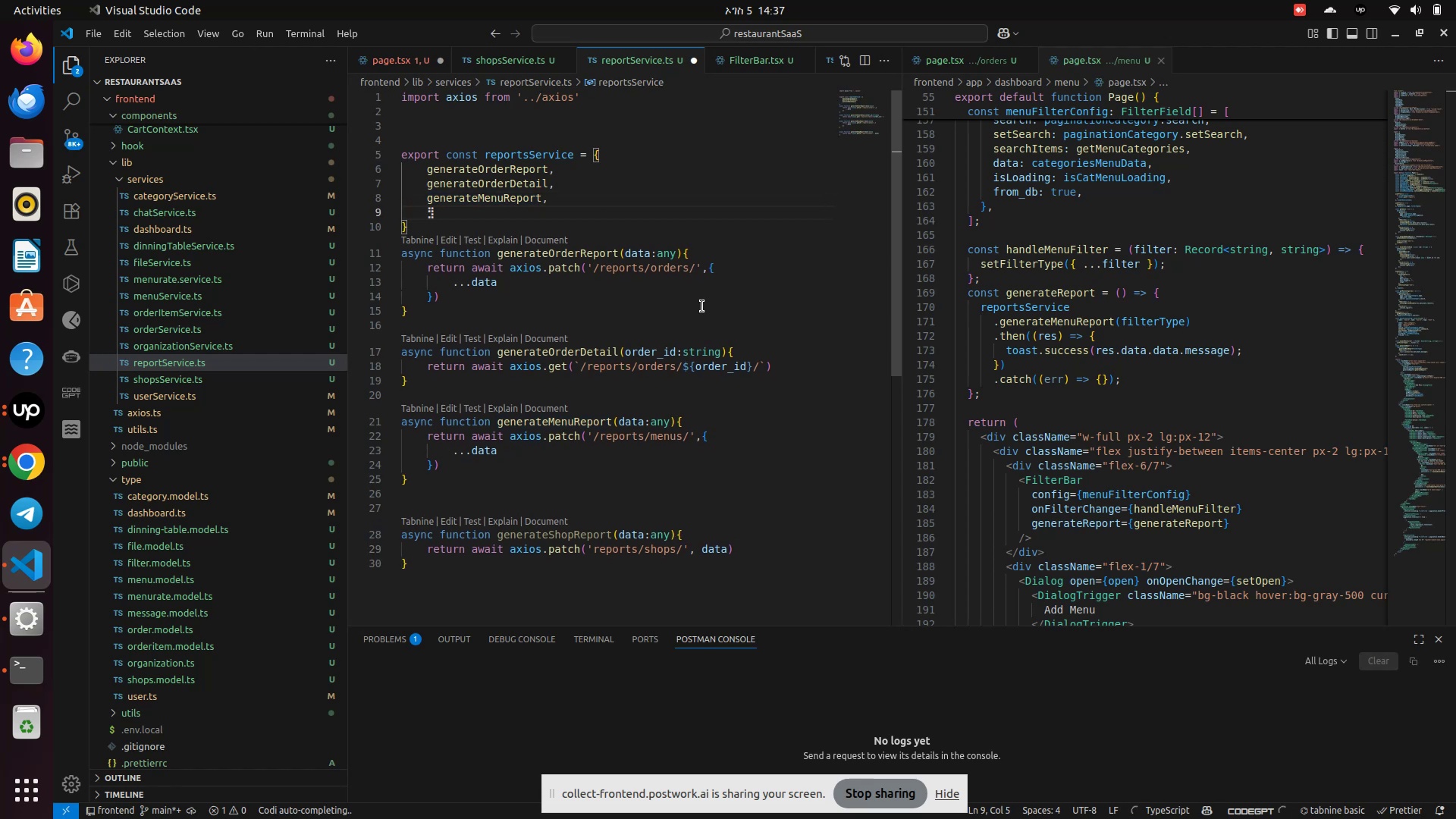 
type(generateShop)
 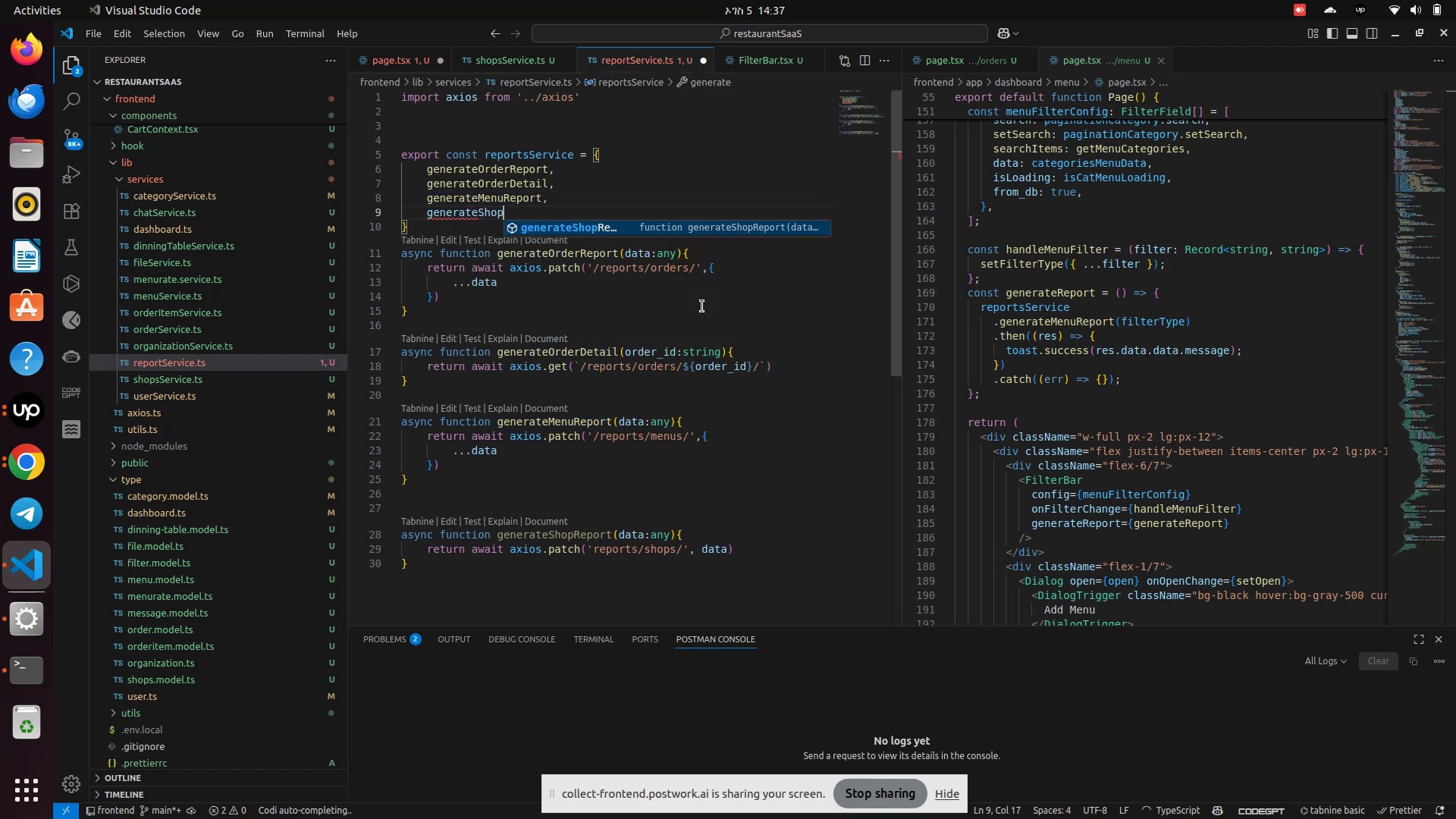 
key(Enter)
 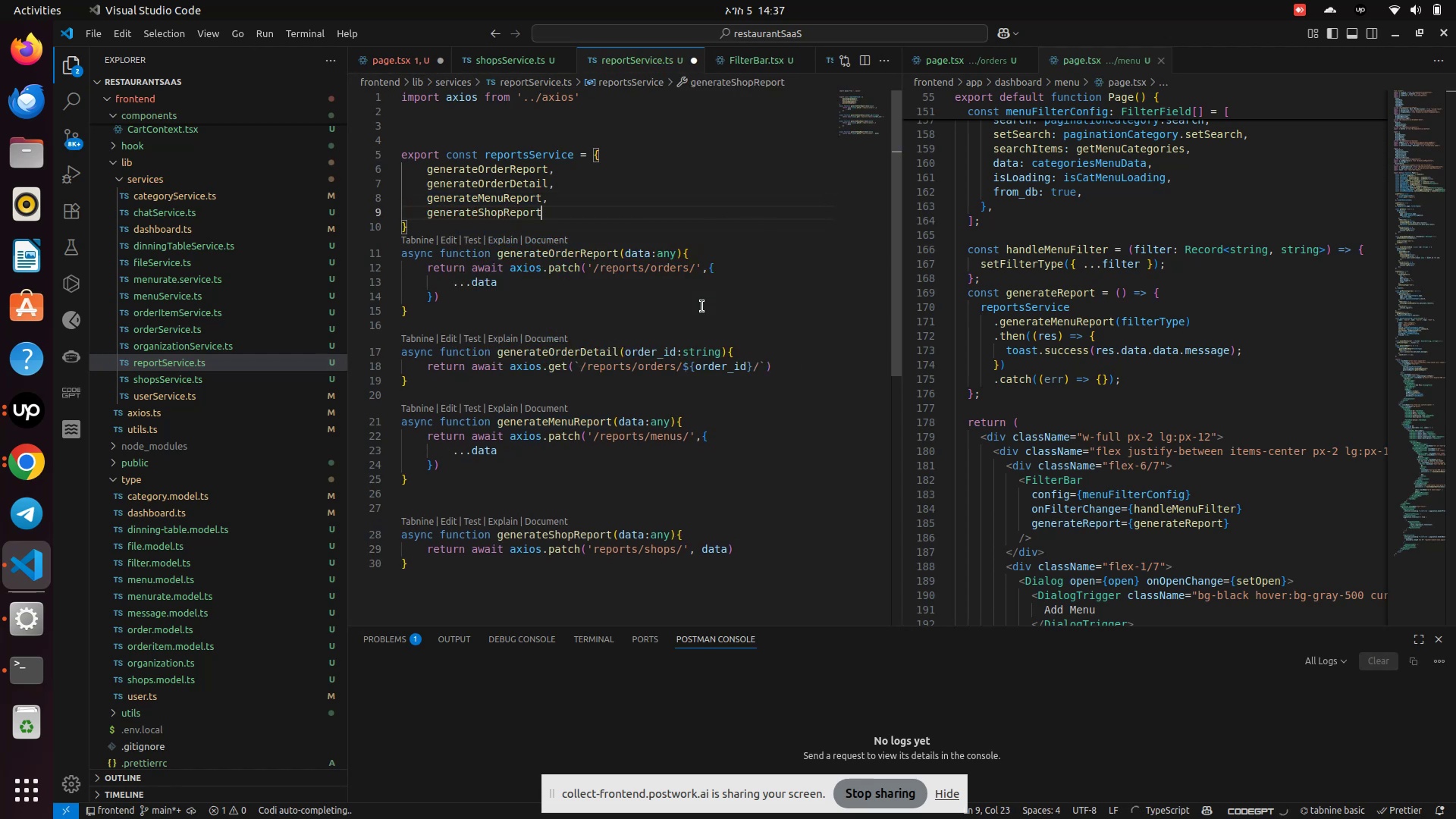 
key(Control+S)
 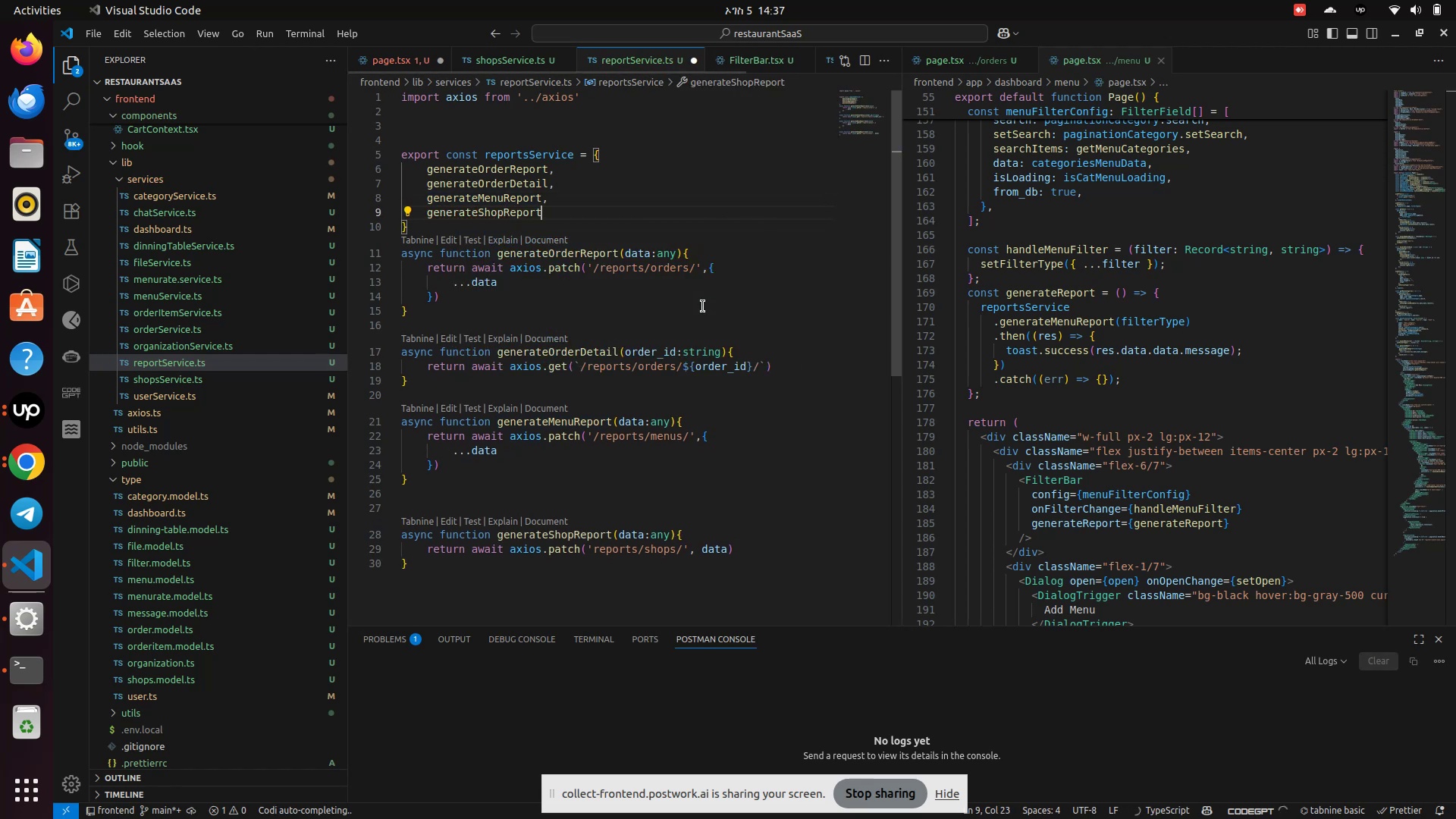 
key(Control+S)
 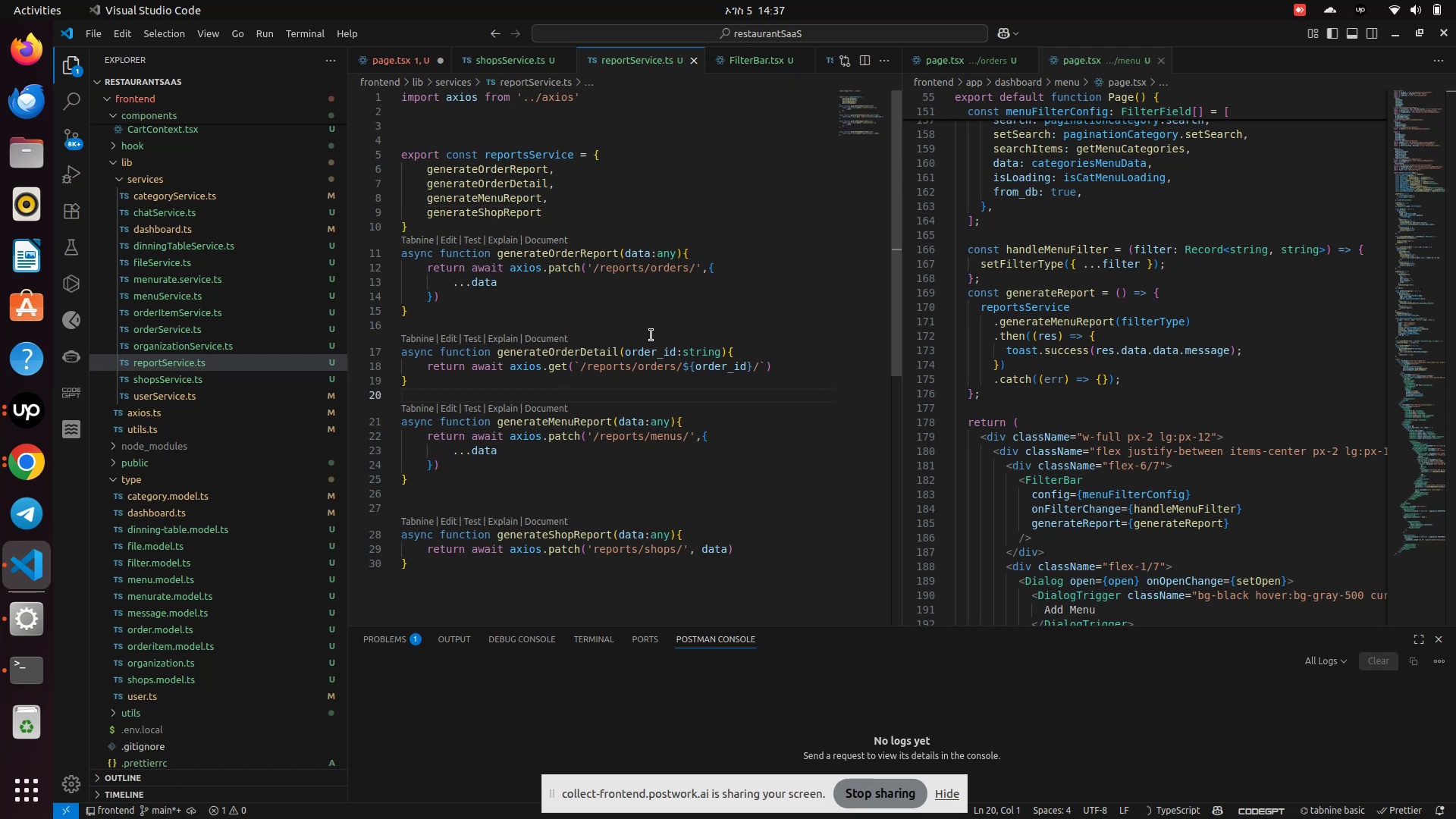 
wait(5.13)
 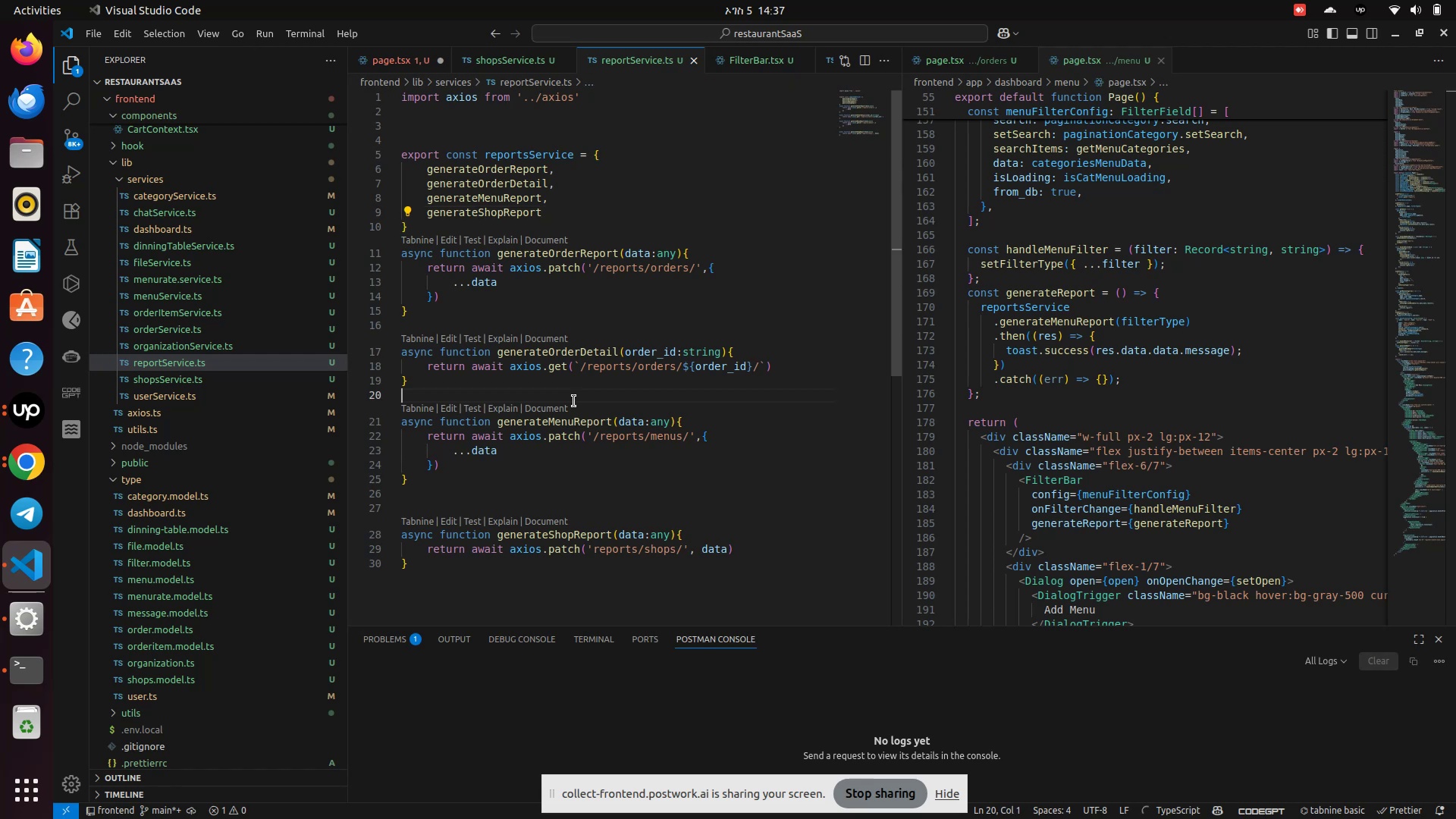 
left_click([379, 60])
 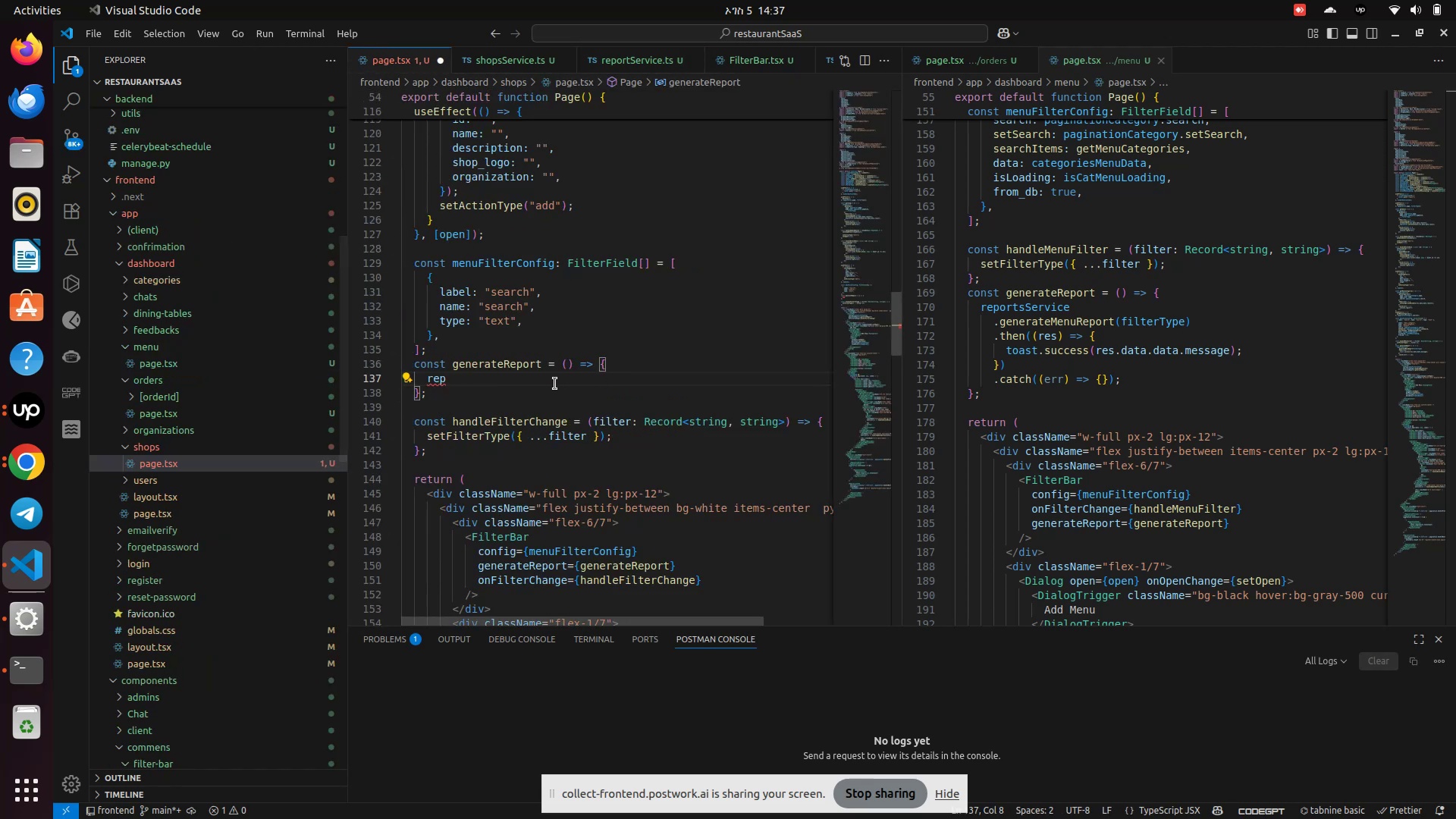 
key(Backspace)
key(Backspace)
key(Backspace)
type(report)
 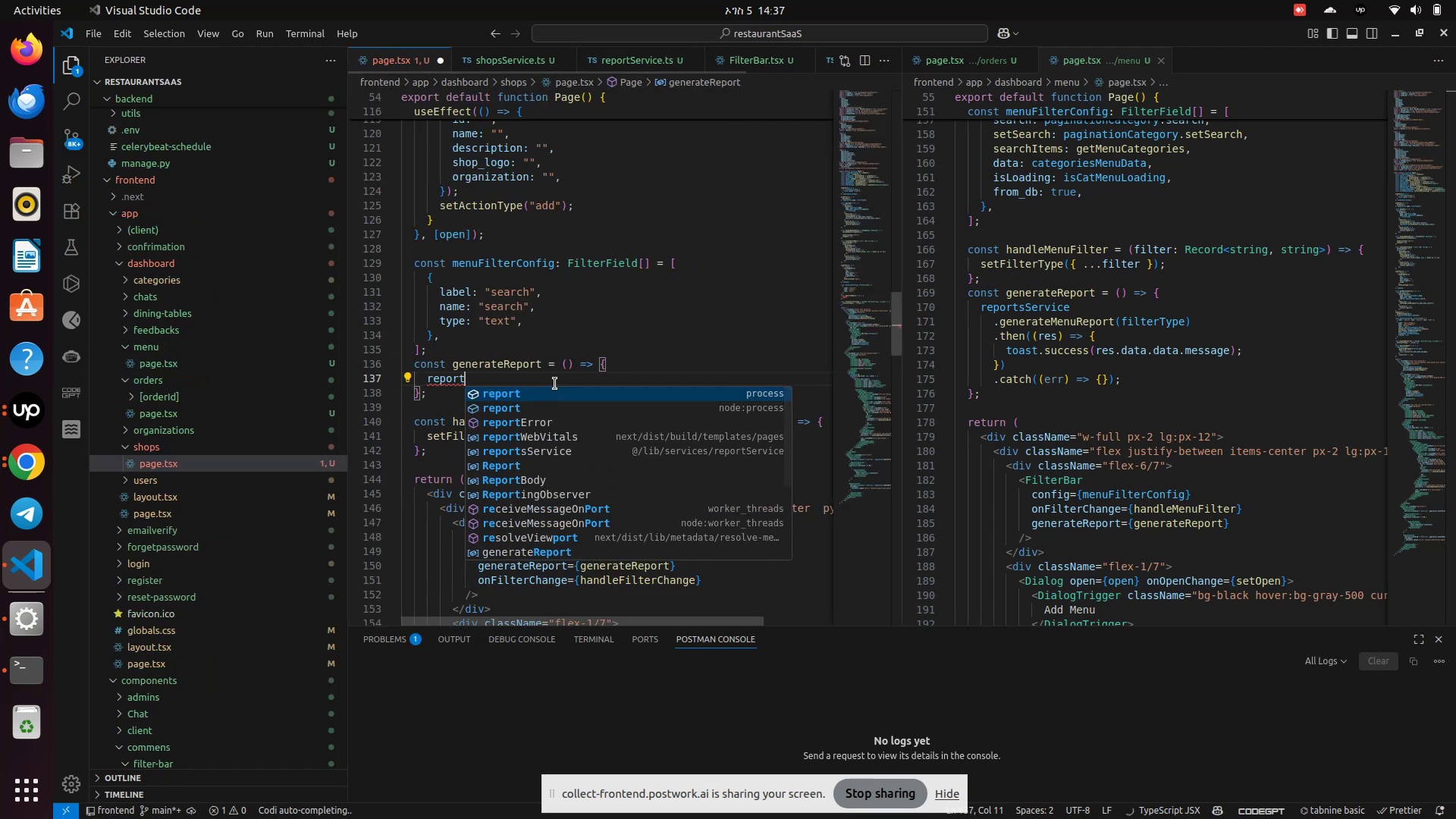 
key(ArrowDown)
 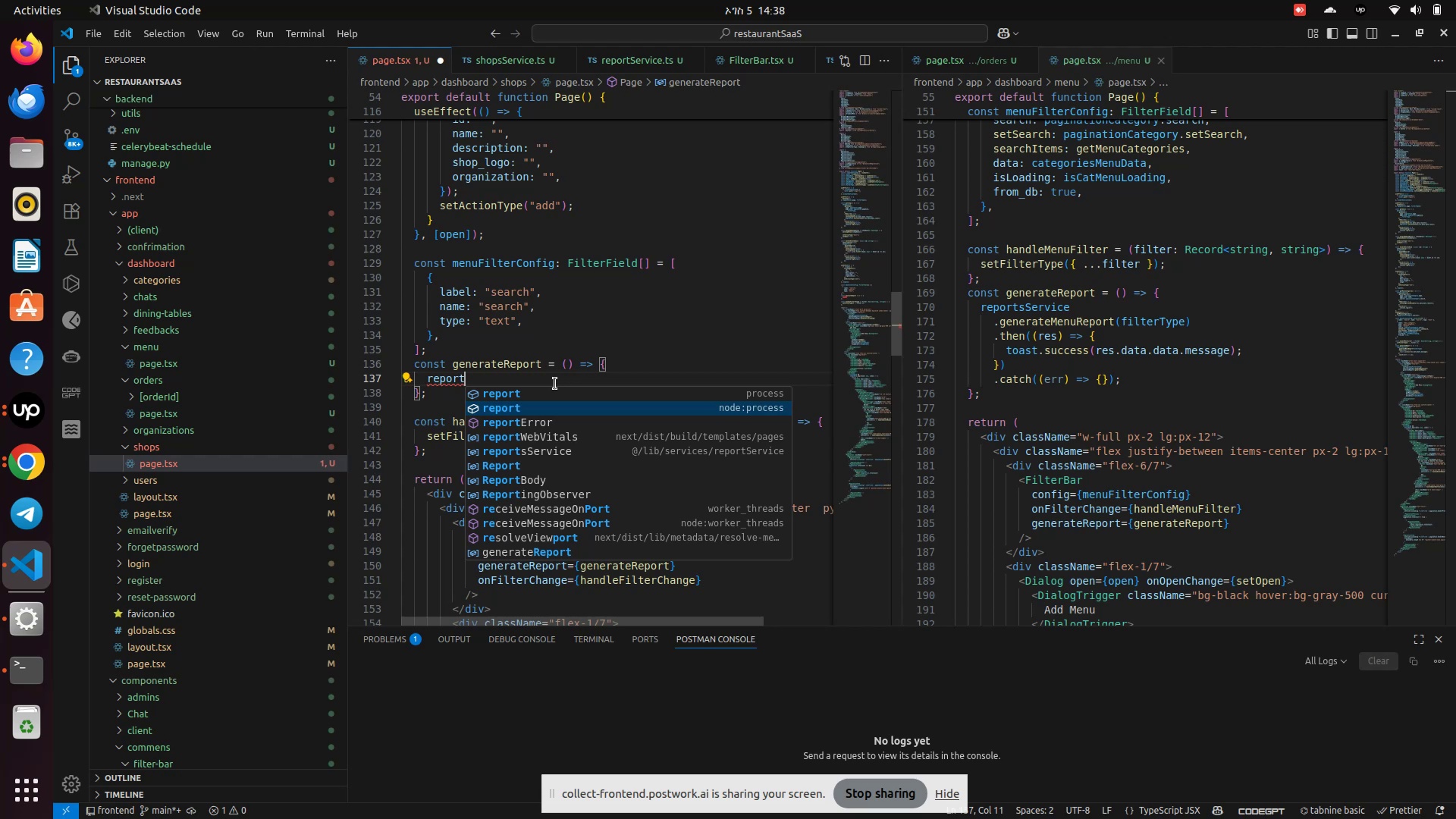 
type(ss)
 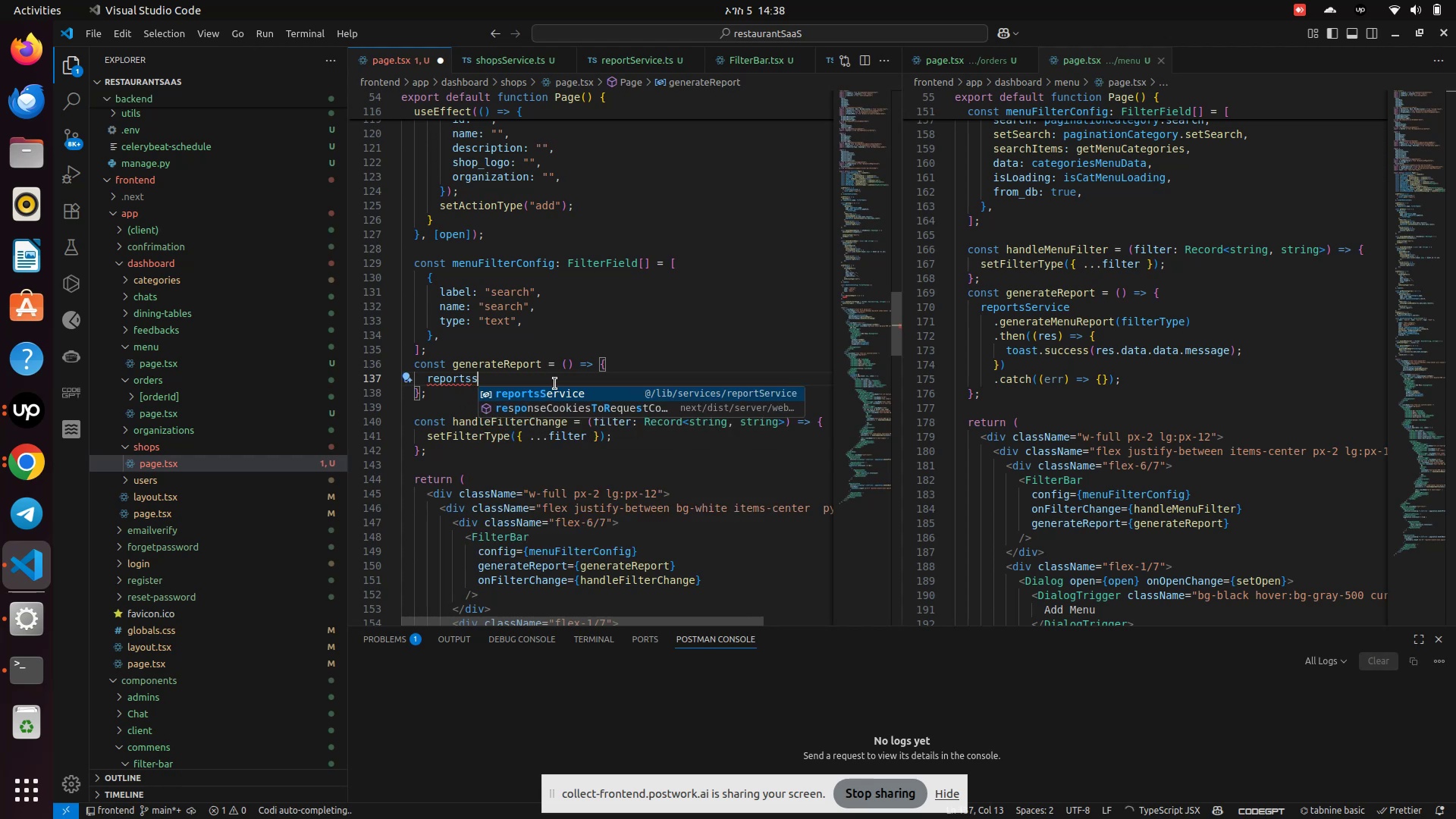 
 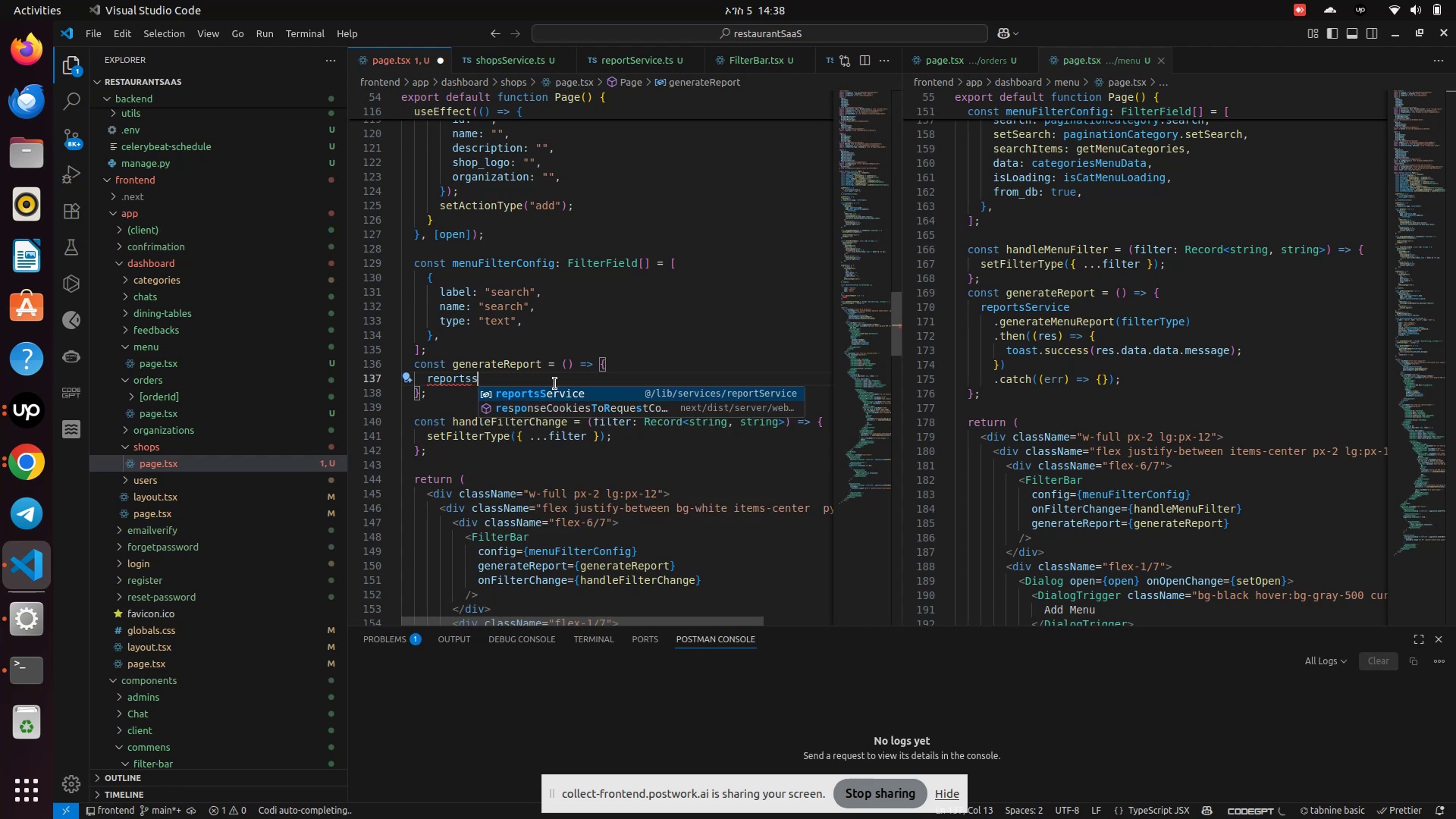 
key(Enter)
 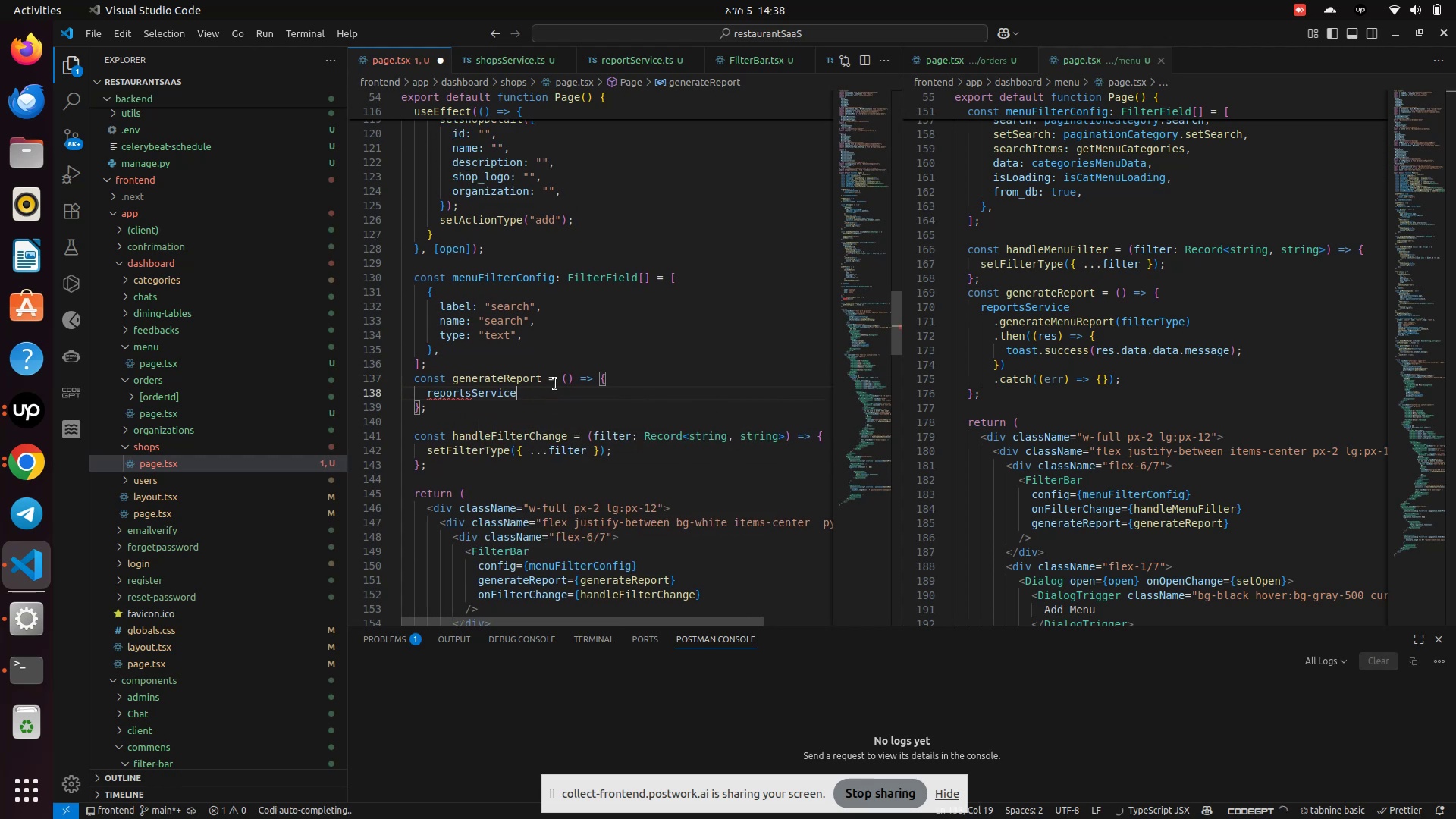 
key(Period)
 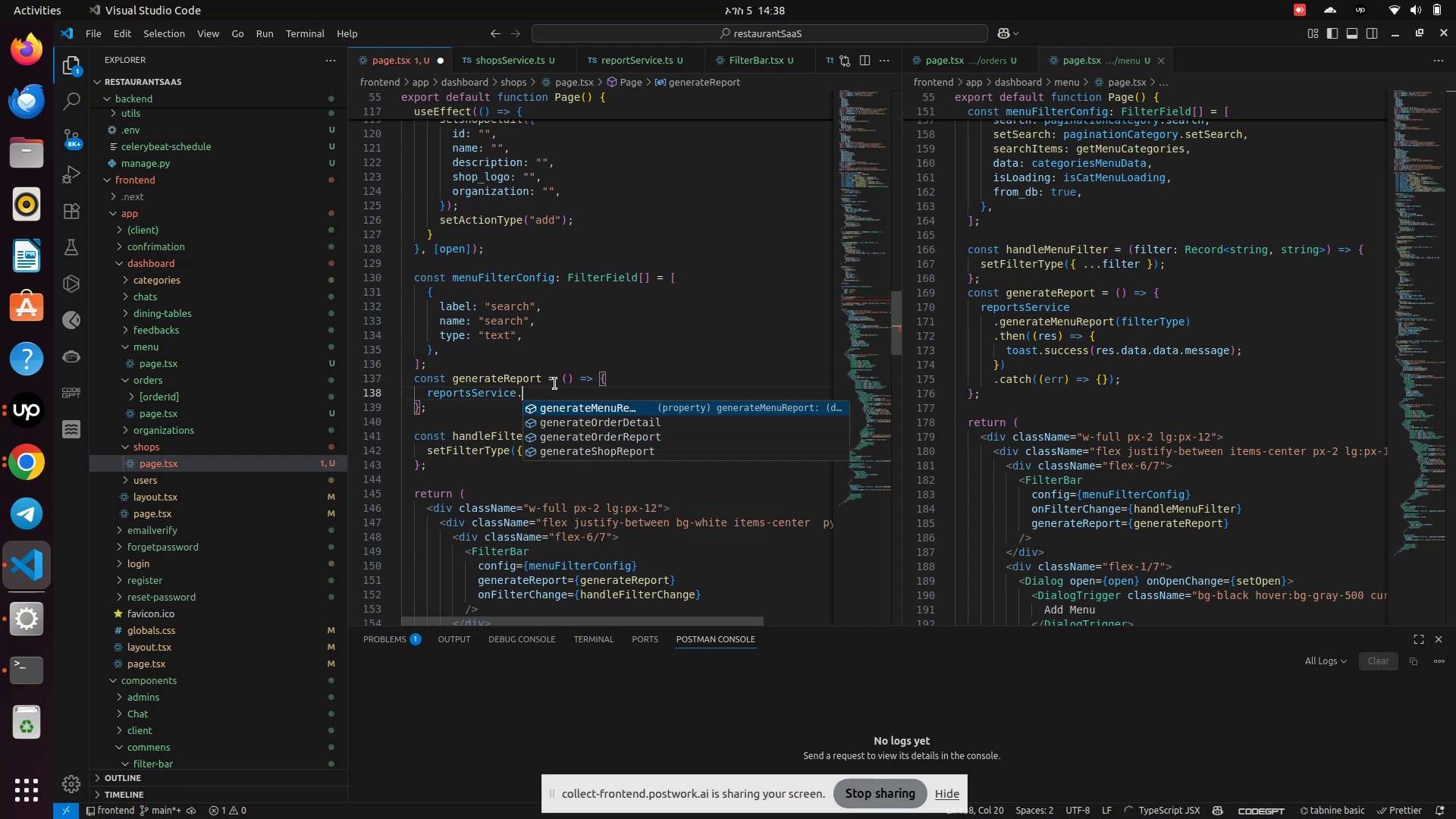 
type(generateShopRepo)
 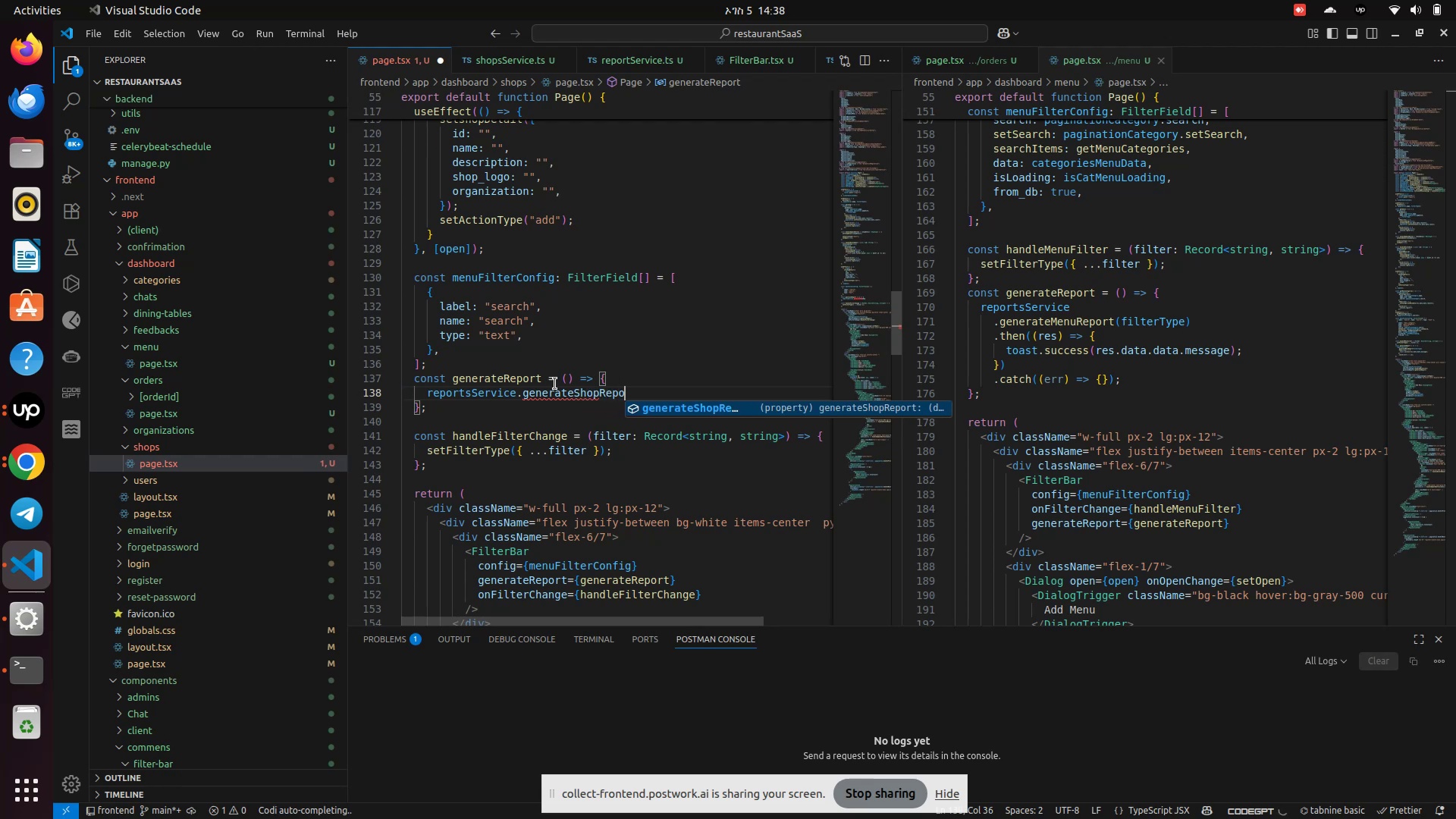 
key(Enter)
 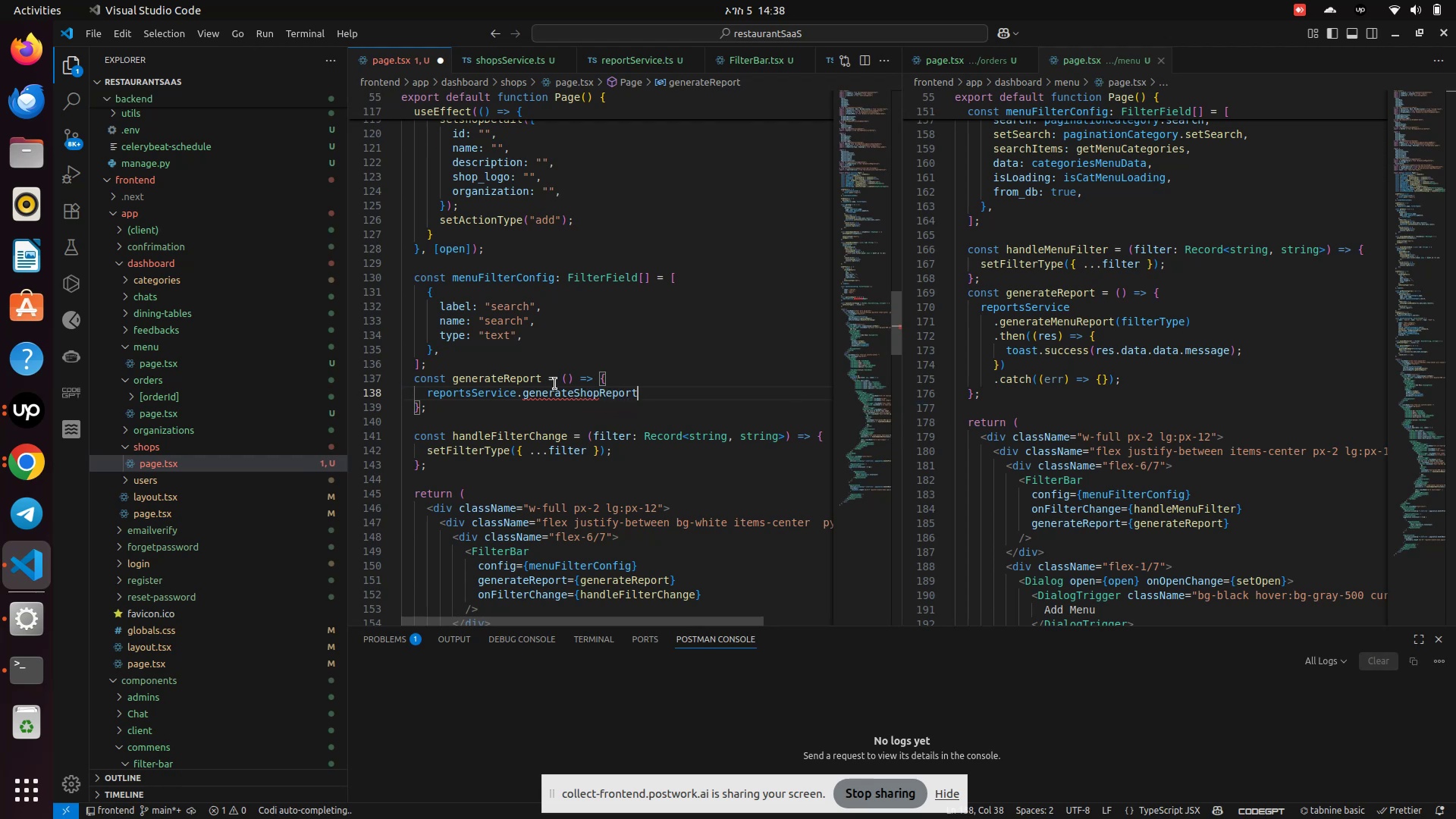 
type((data:any)
 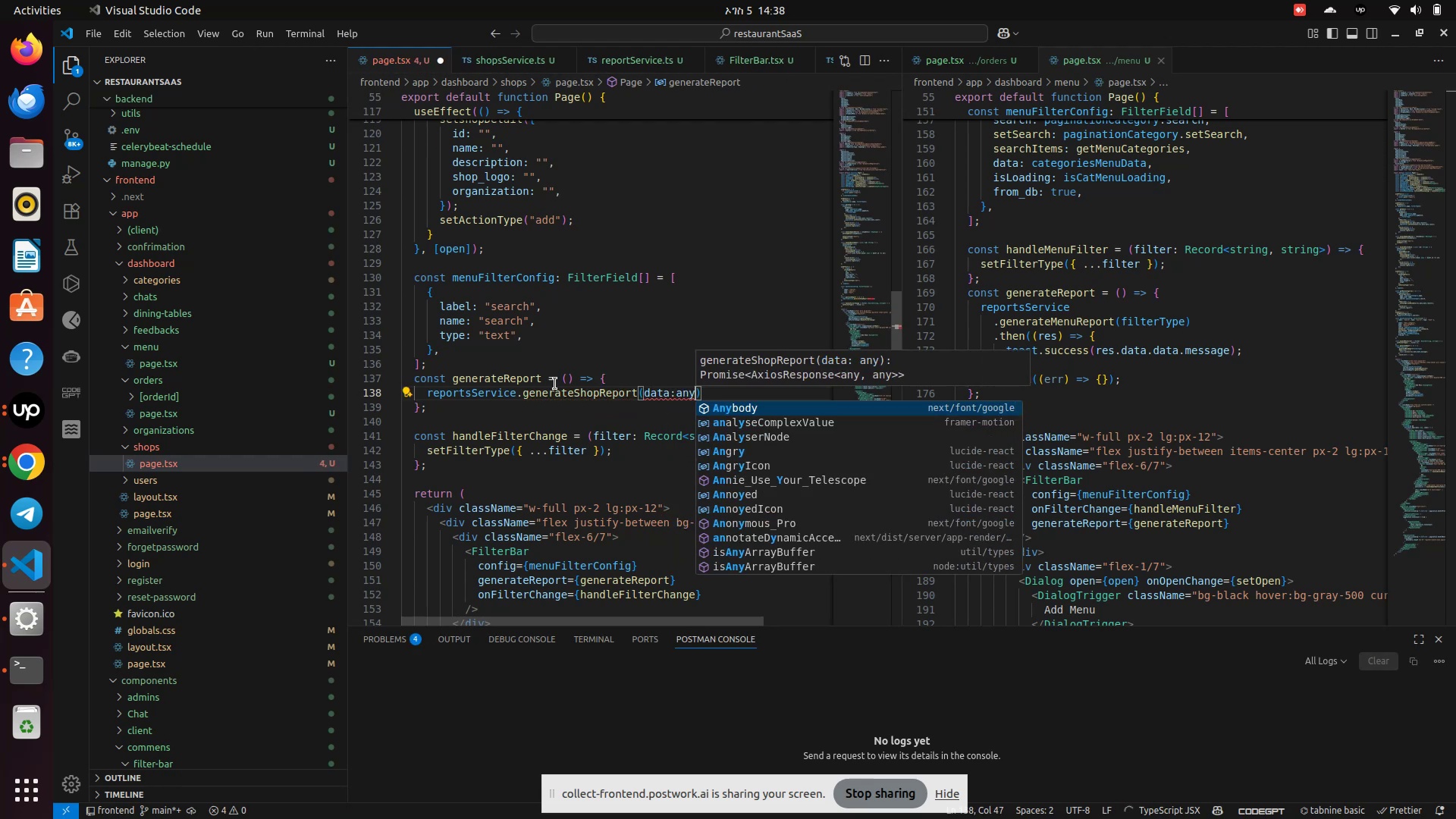 
key(ArrowRight)
 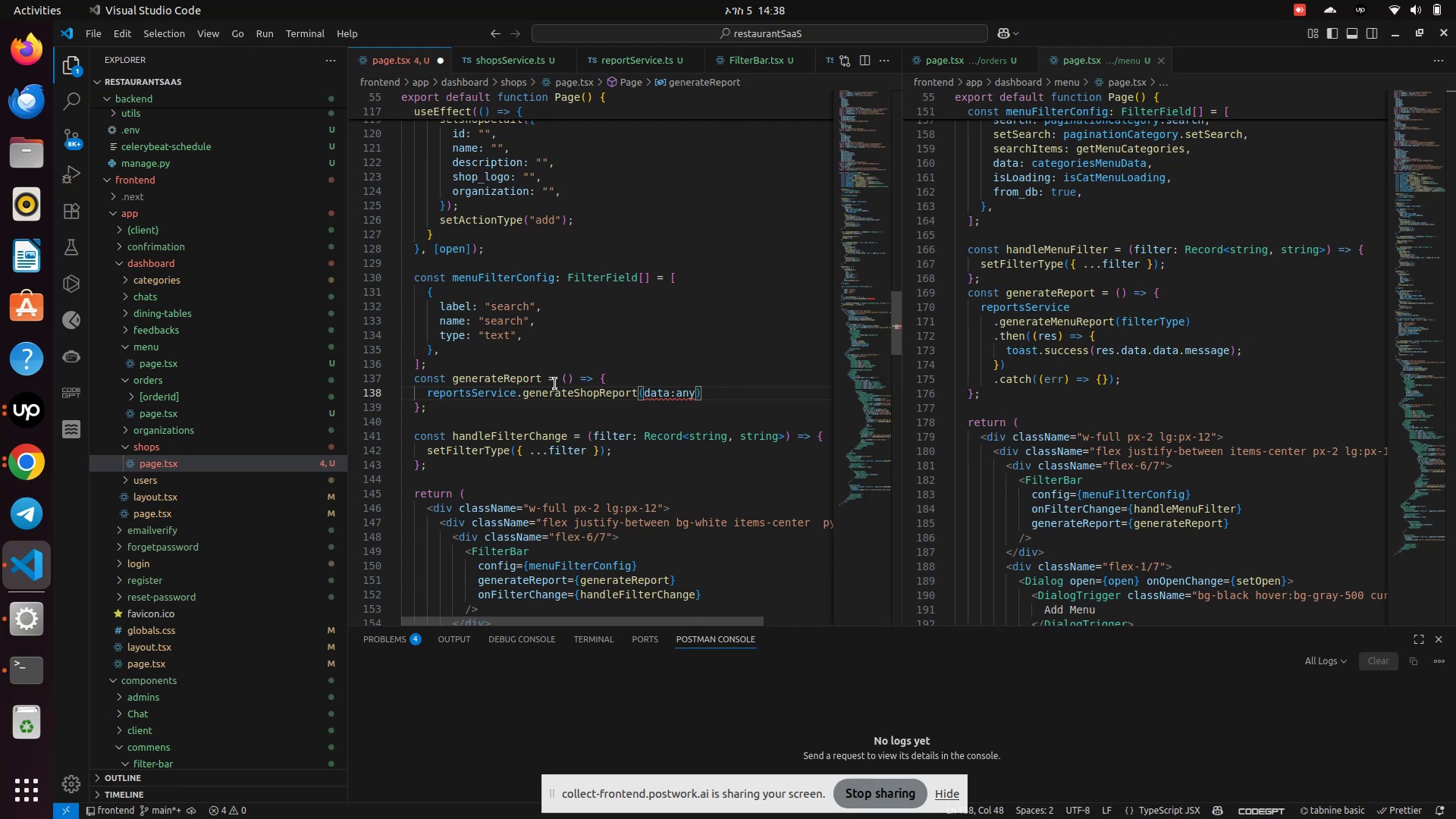 
key(ArrowLeft)
 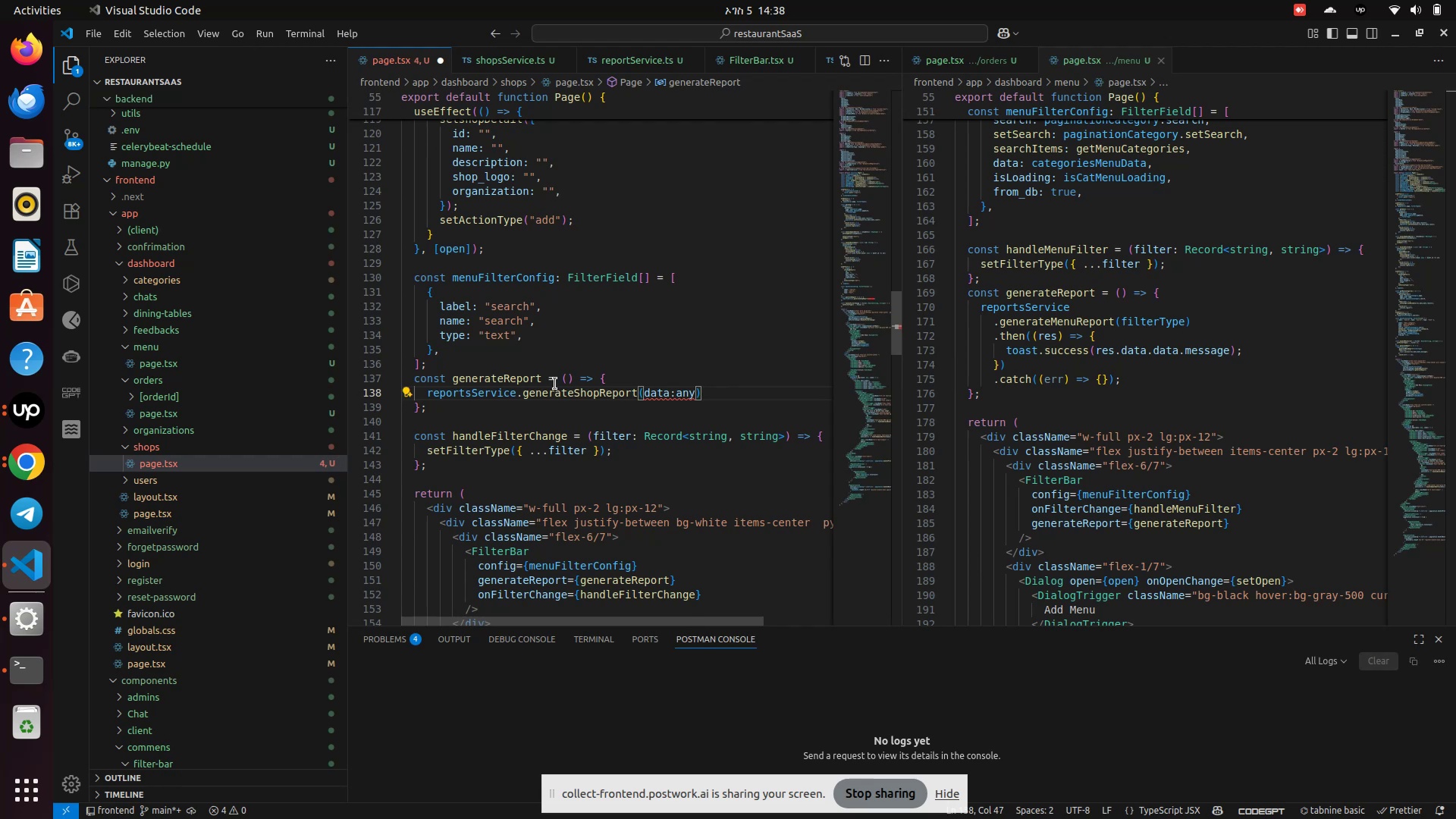 
key(Backspace)
key(Backspace)
key(Backspace)
key(Backspace)
key(Backspace)
key(Backspace)
key(Backspace)
key(Backspace)
type({...filter)
 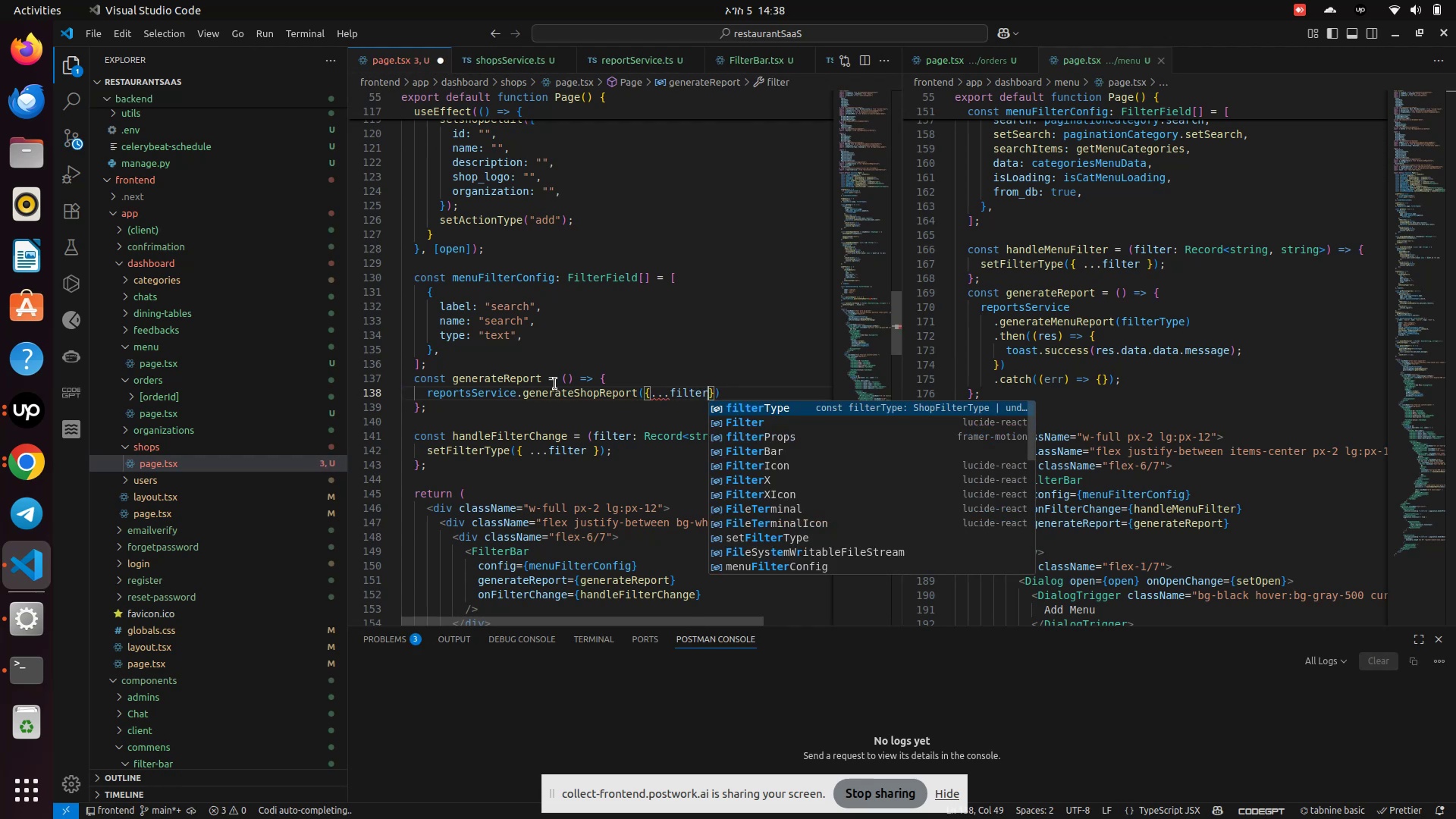 
 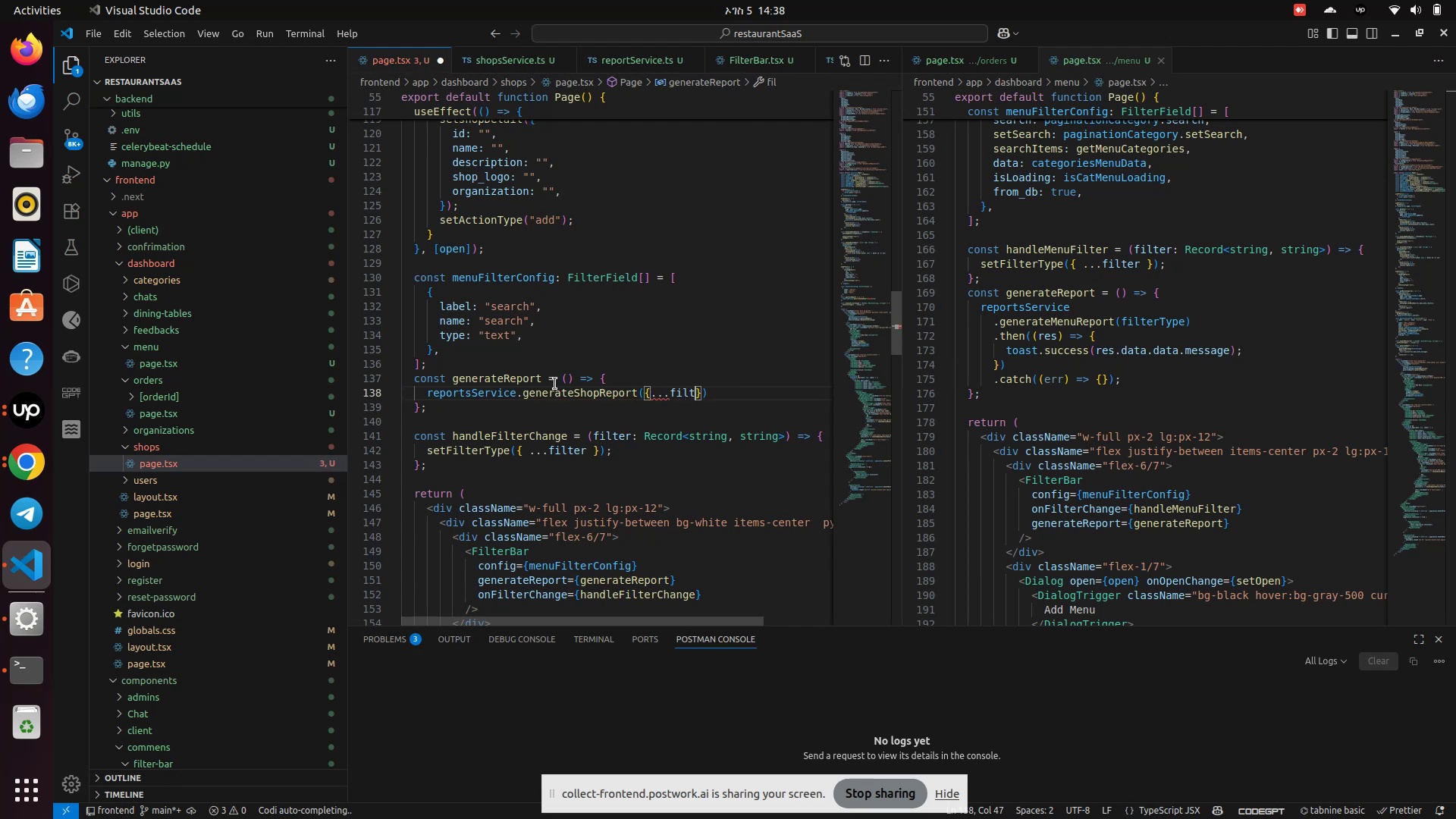 
hold_key(key=ShiftRight, duration=0.38)
 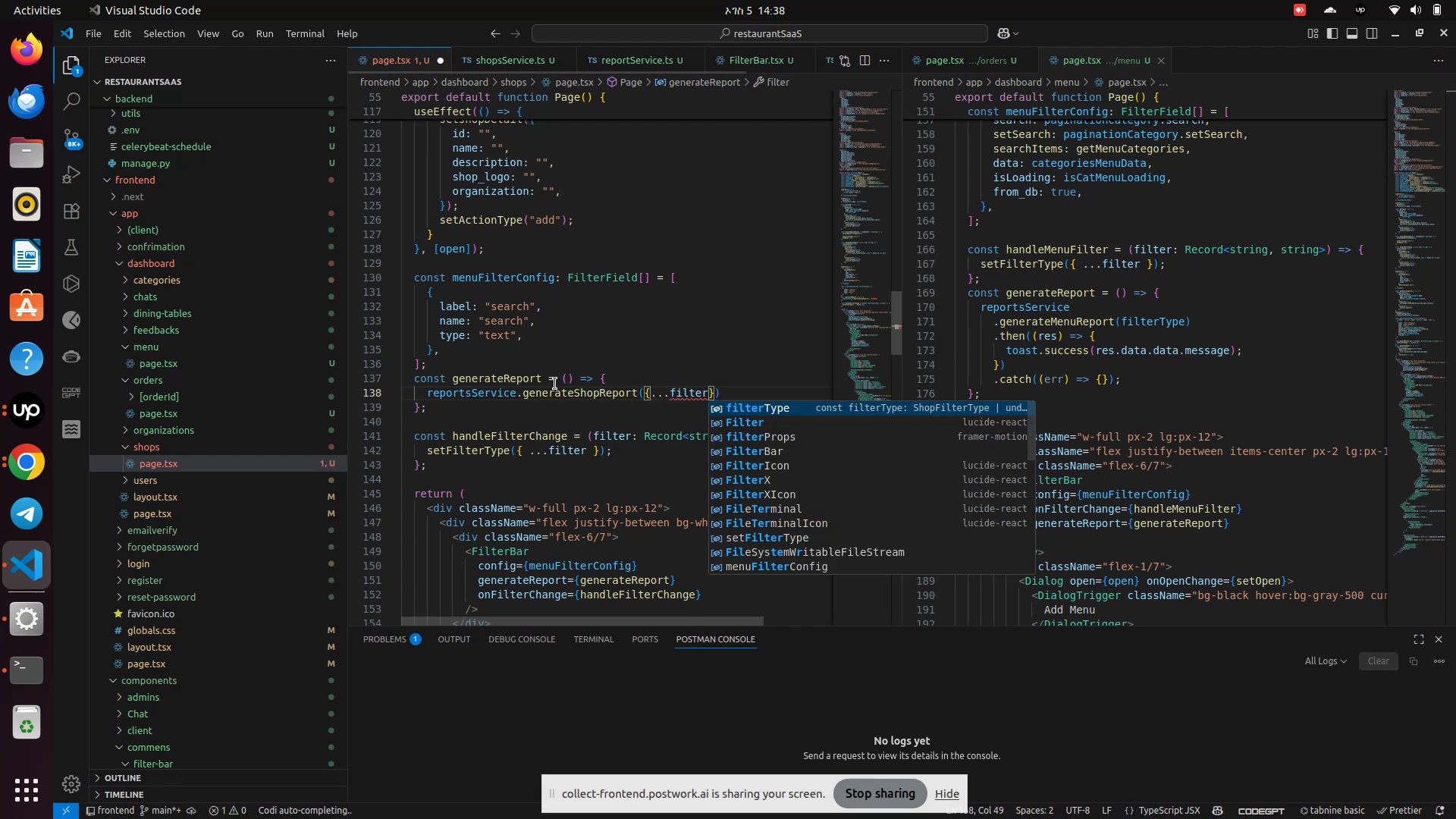 
key(Enter)
 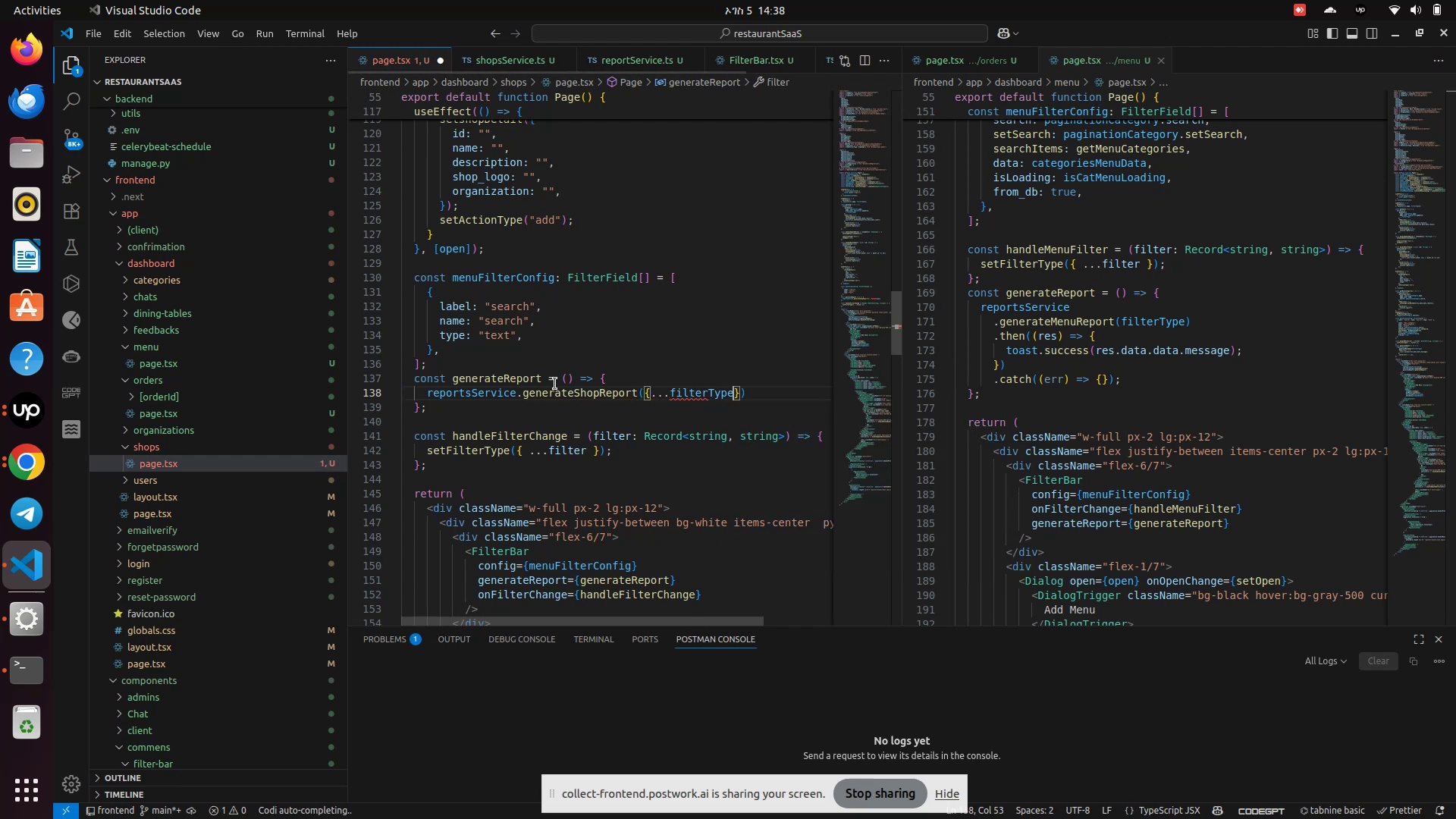 
key(ArrowRight)
 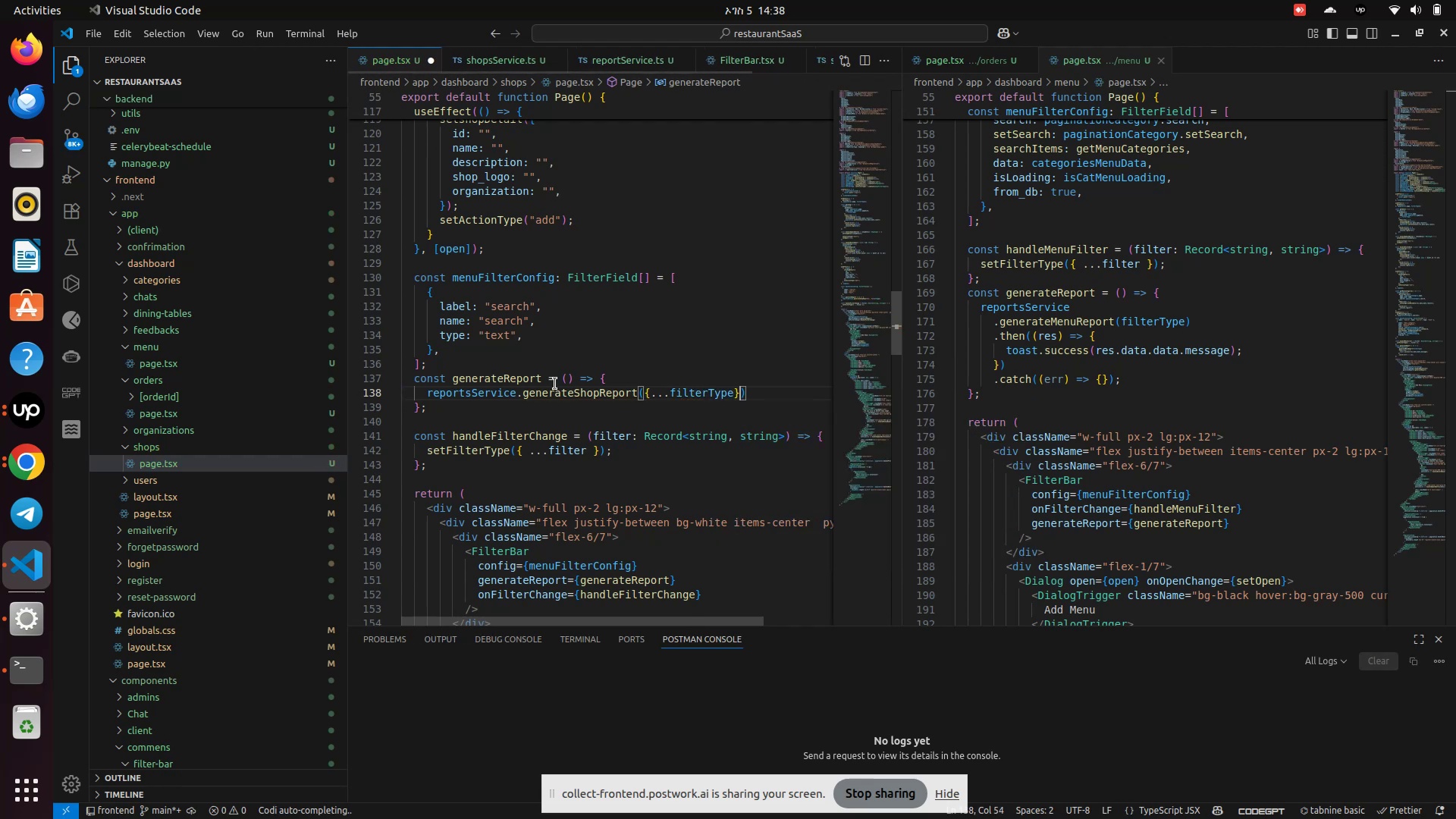 
key(ArrowRight)
 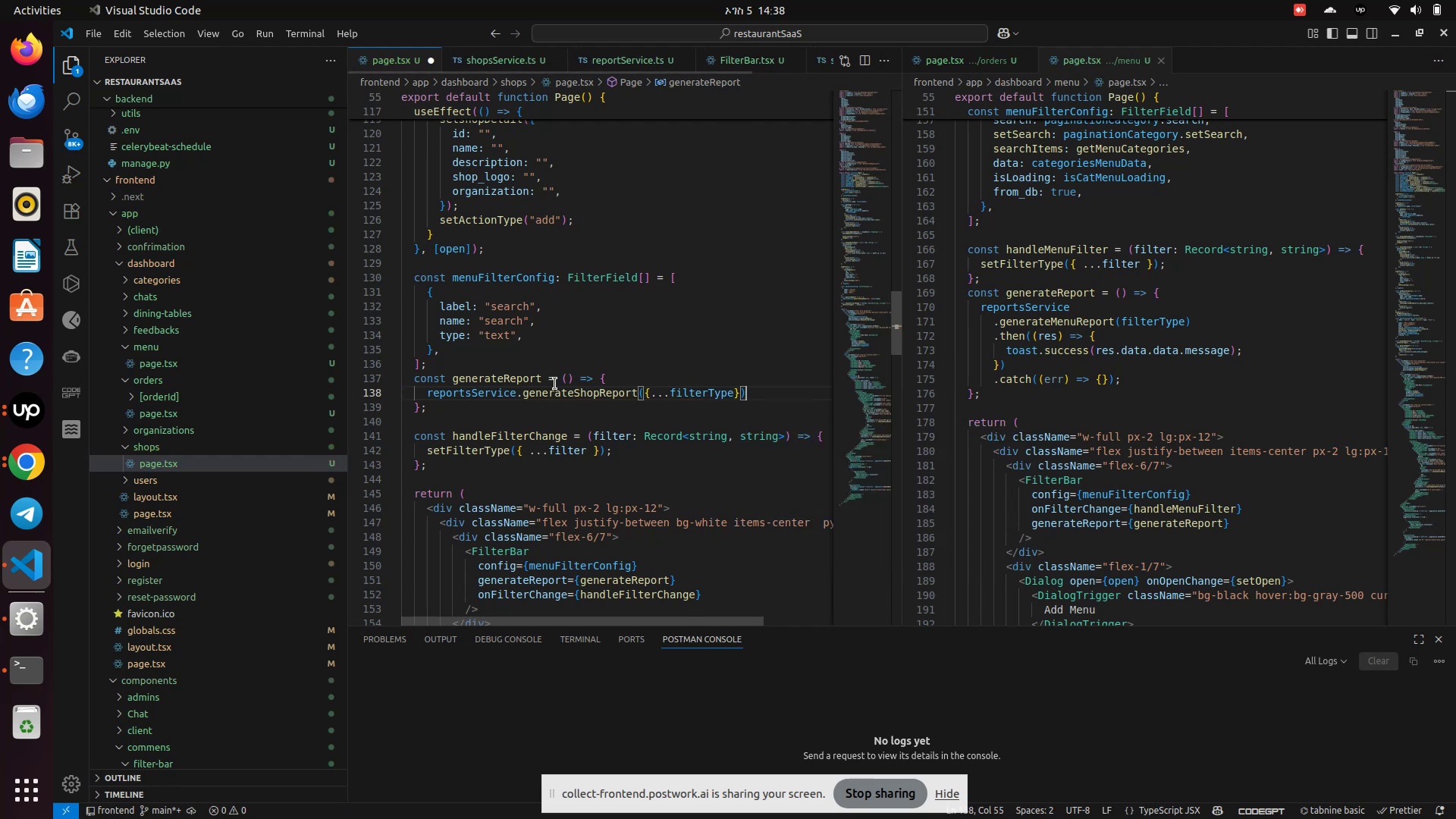 
key(Period)
 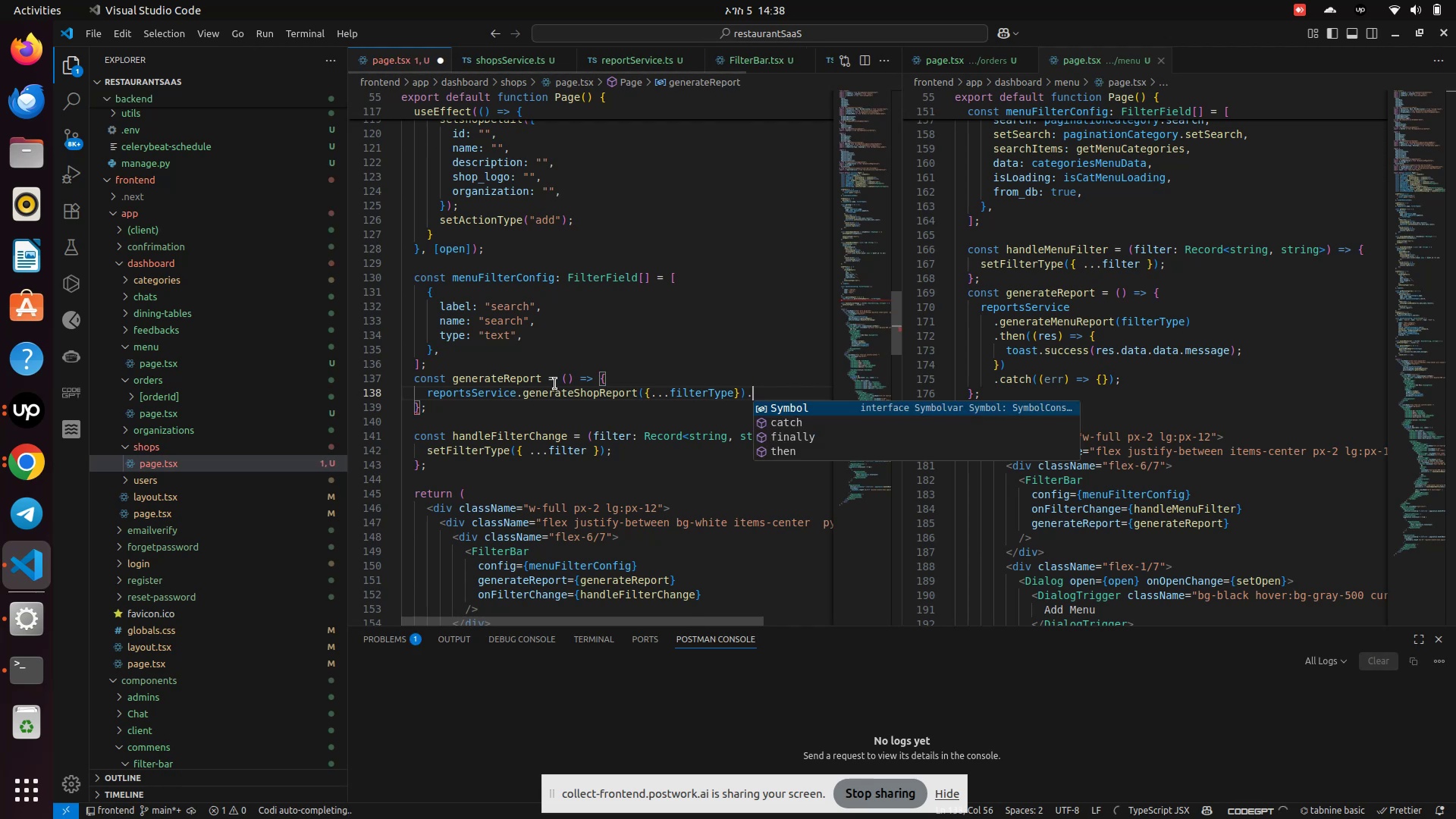 
key(ArrowDown)
 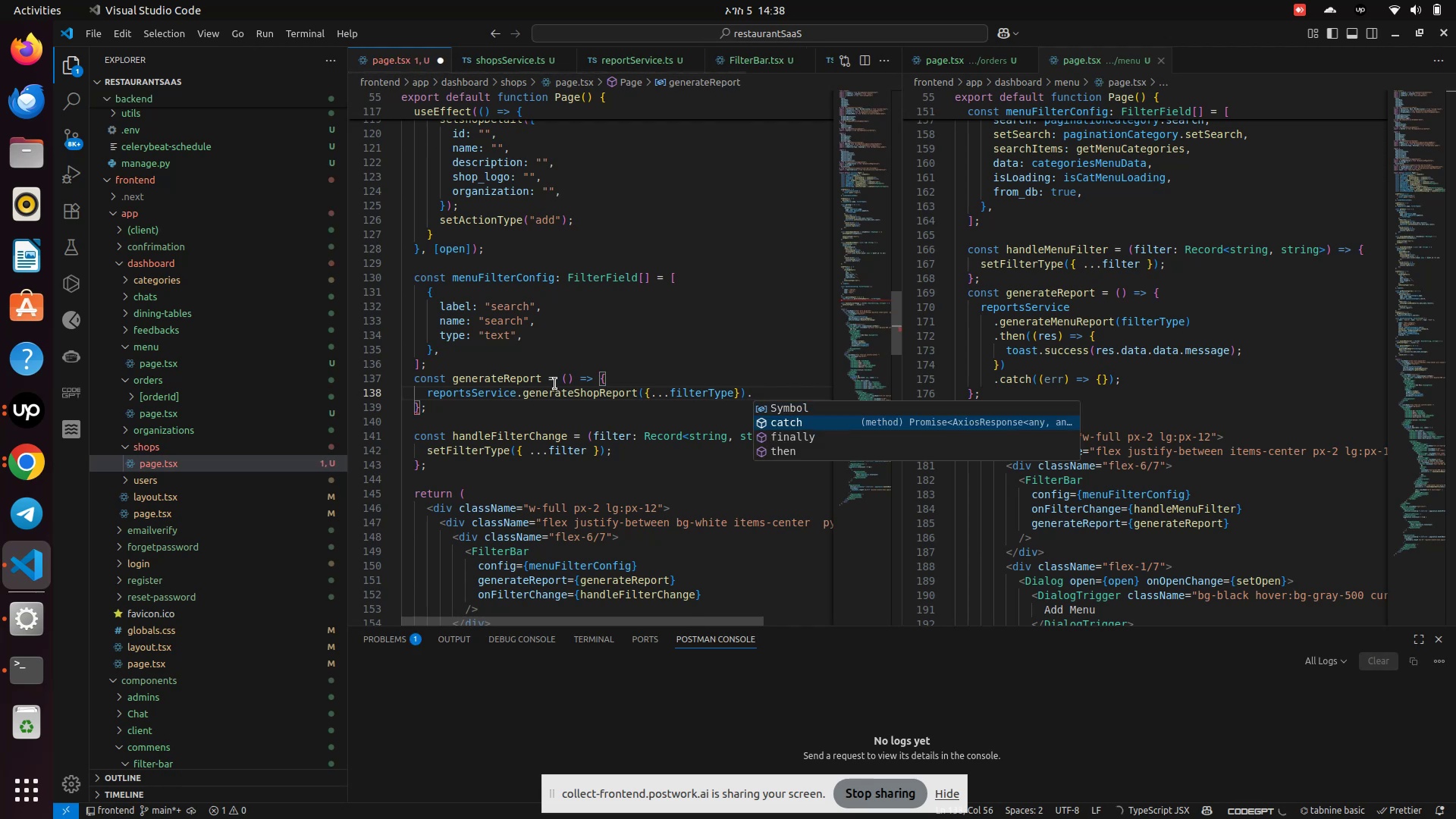 
key(ArrowDown)
 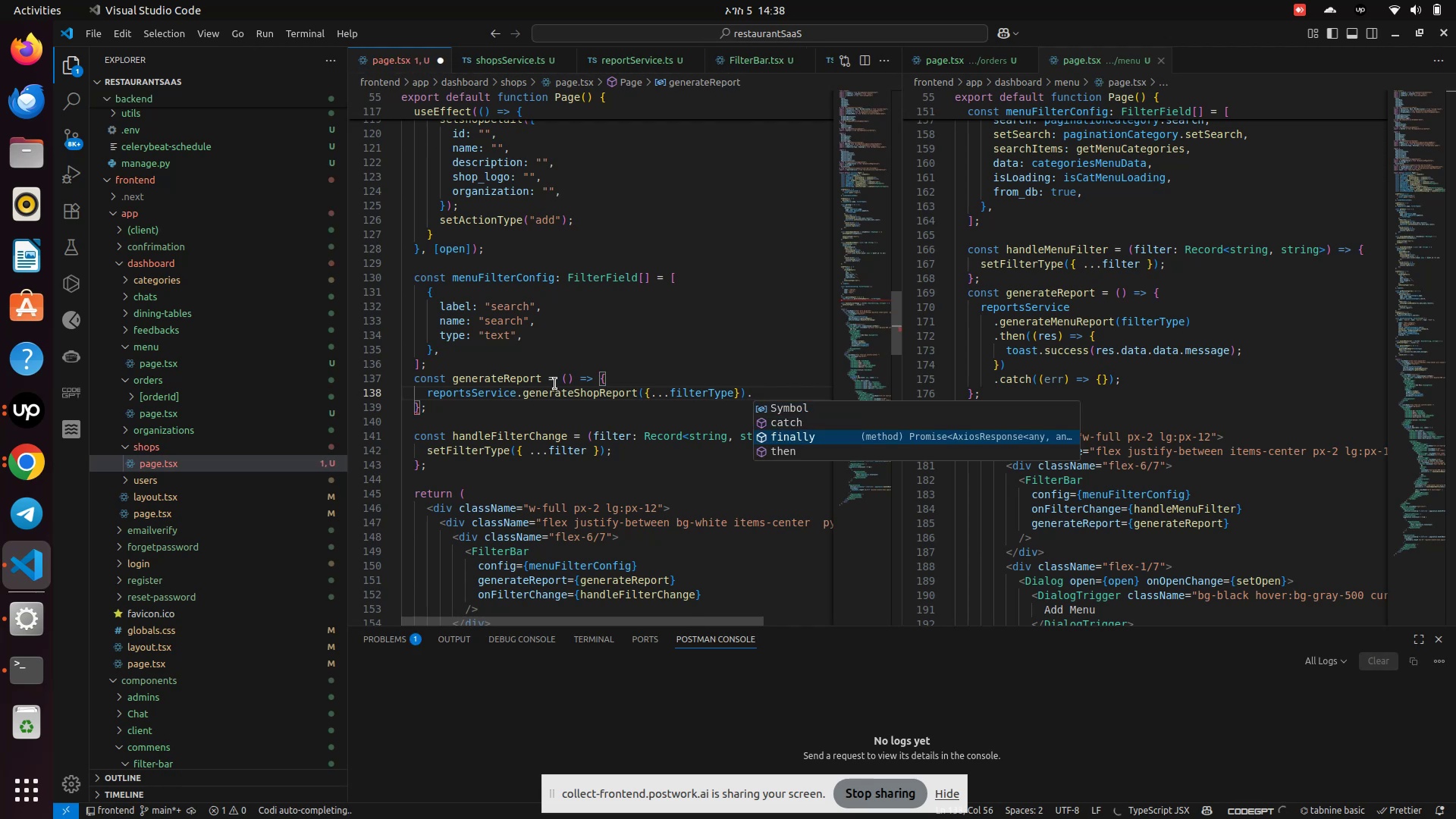 
key(ArrowDown)
 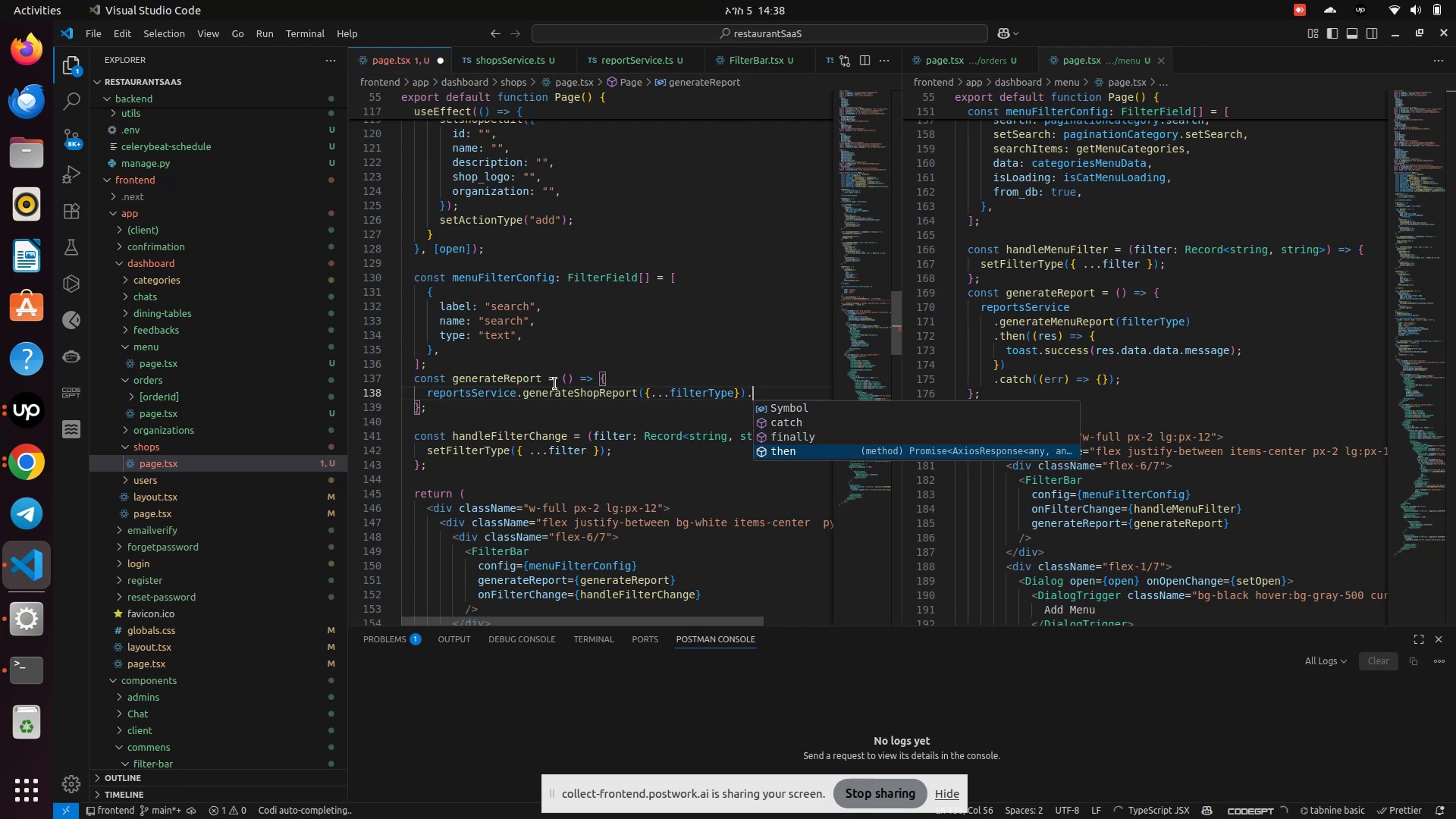 
key(Enter)
 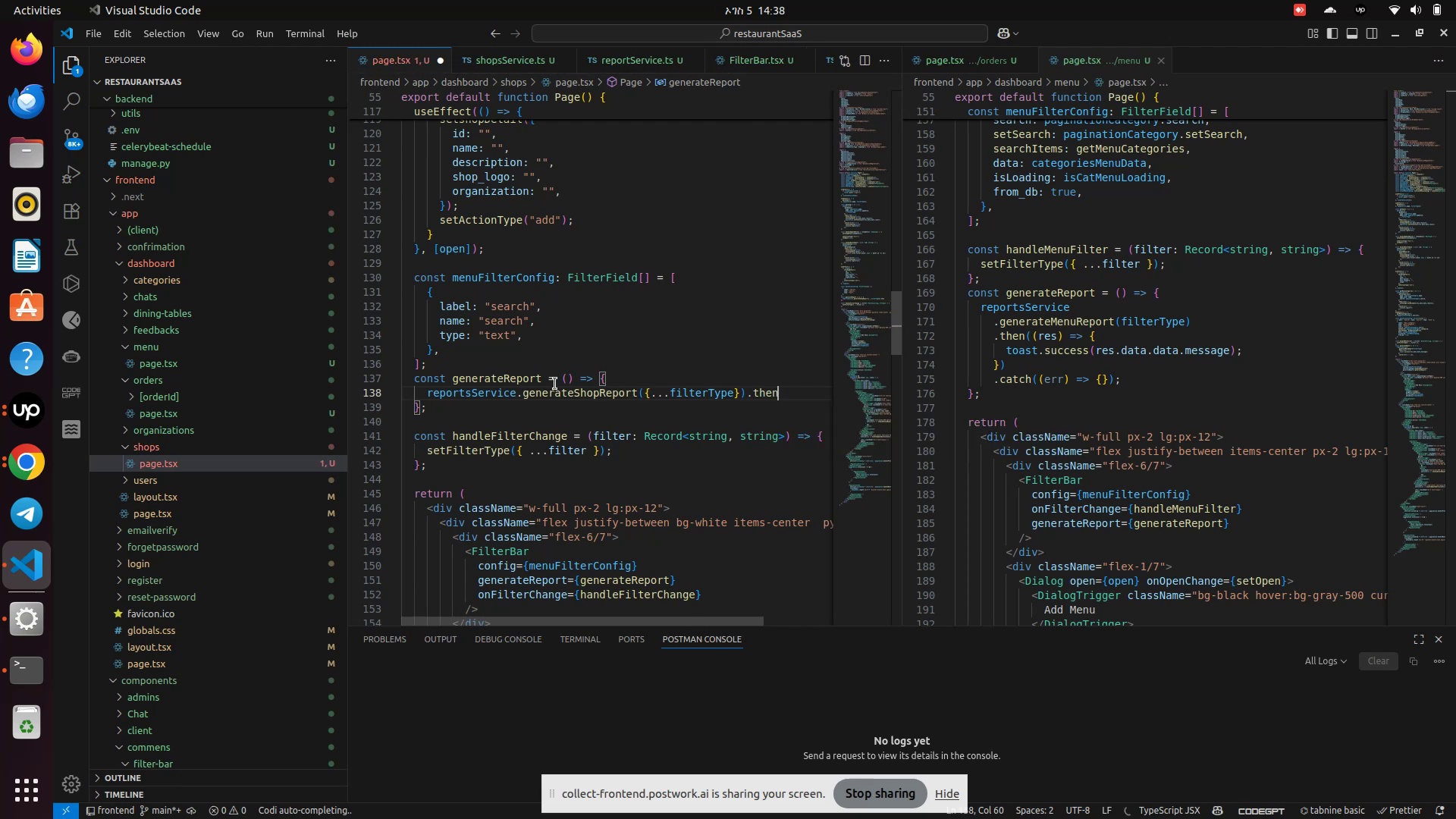 
type(th)
key(Backspace)
key(Backspace)
type((e)
key(Backspace)
type(res=>{)
 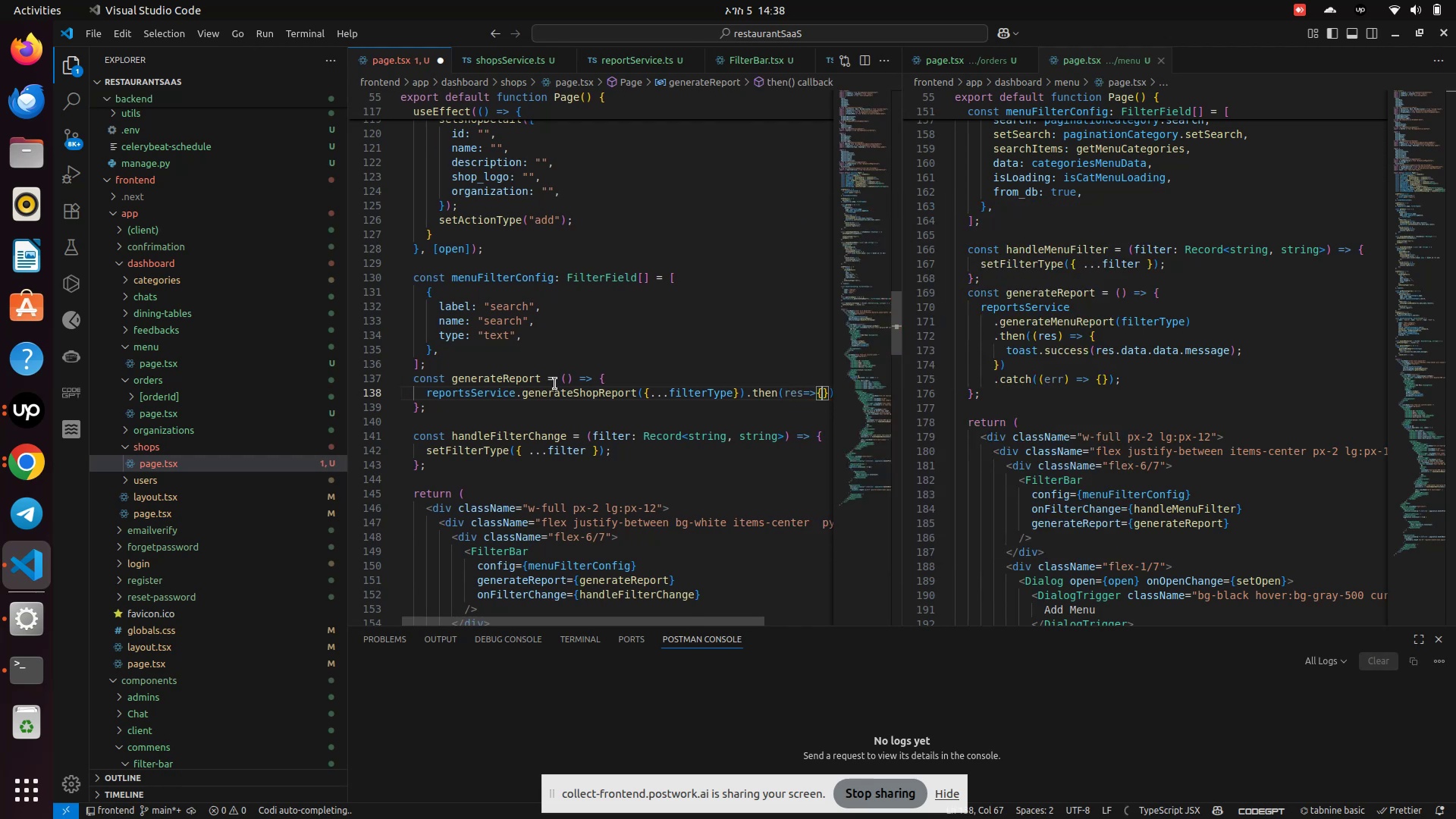 
key(Enter)
 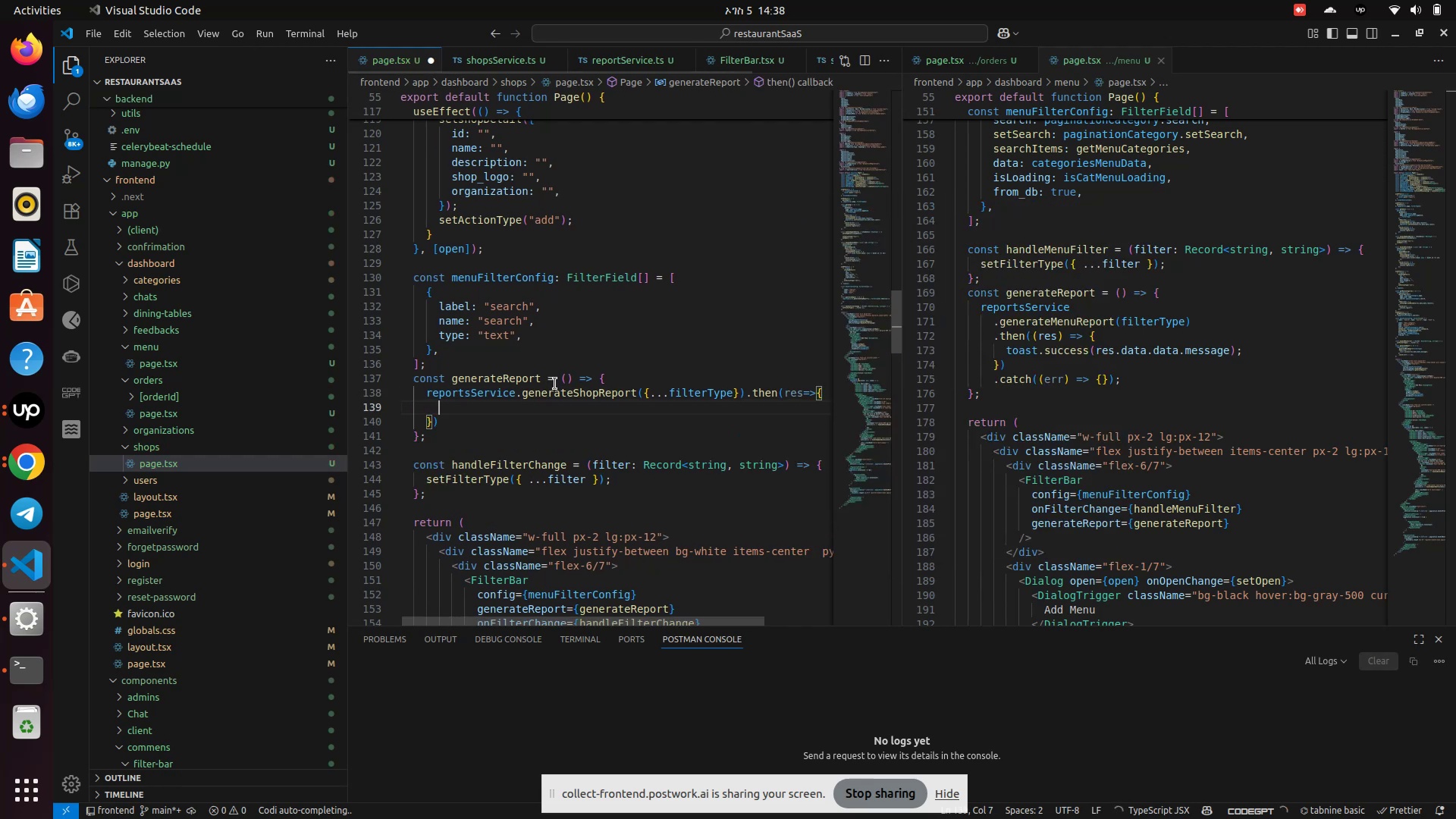 
key(ArrowDown)
 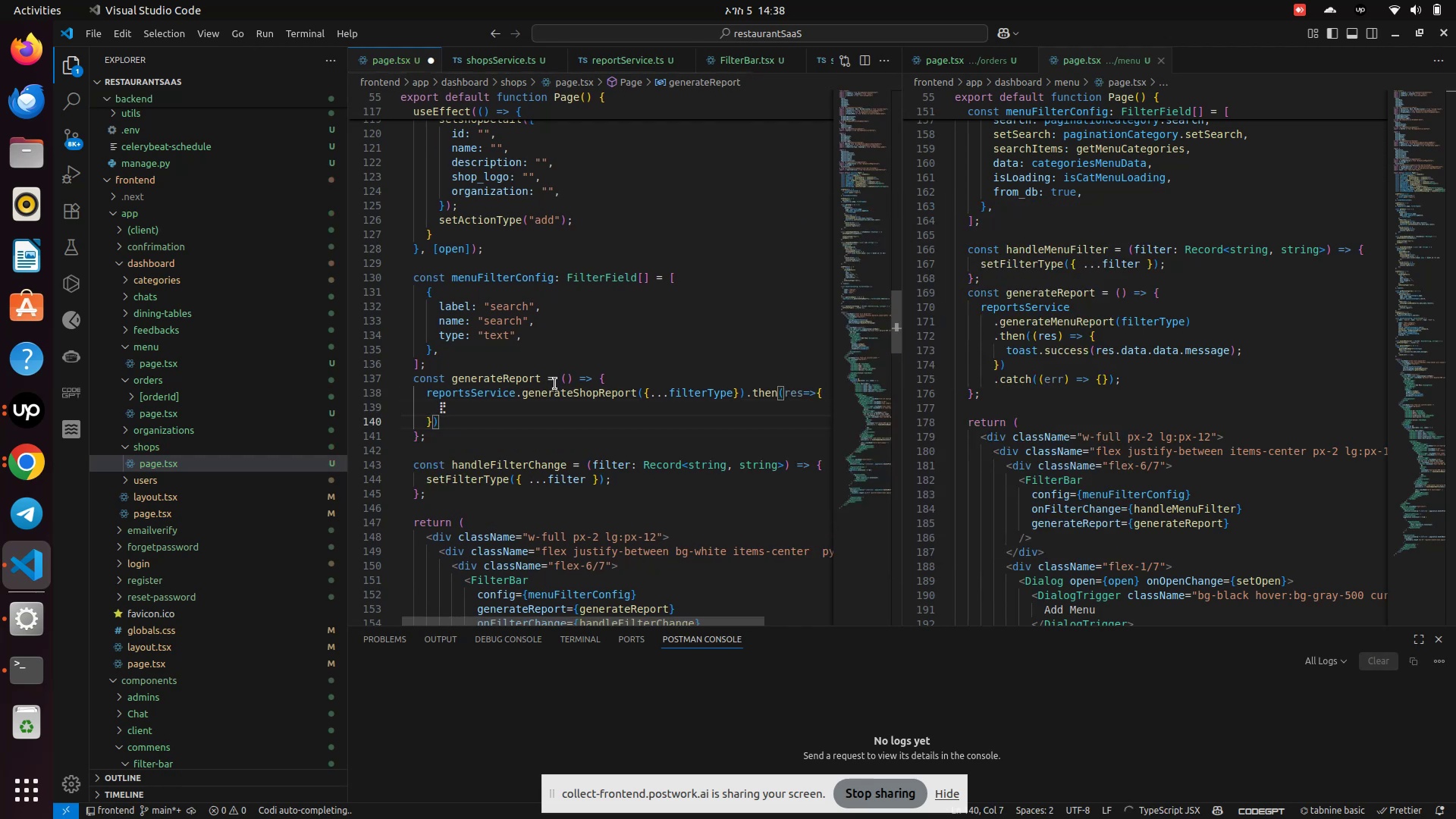 
type(.ca)
 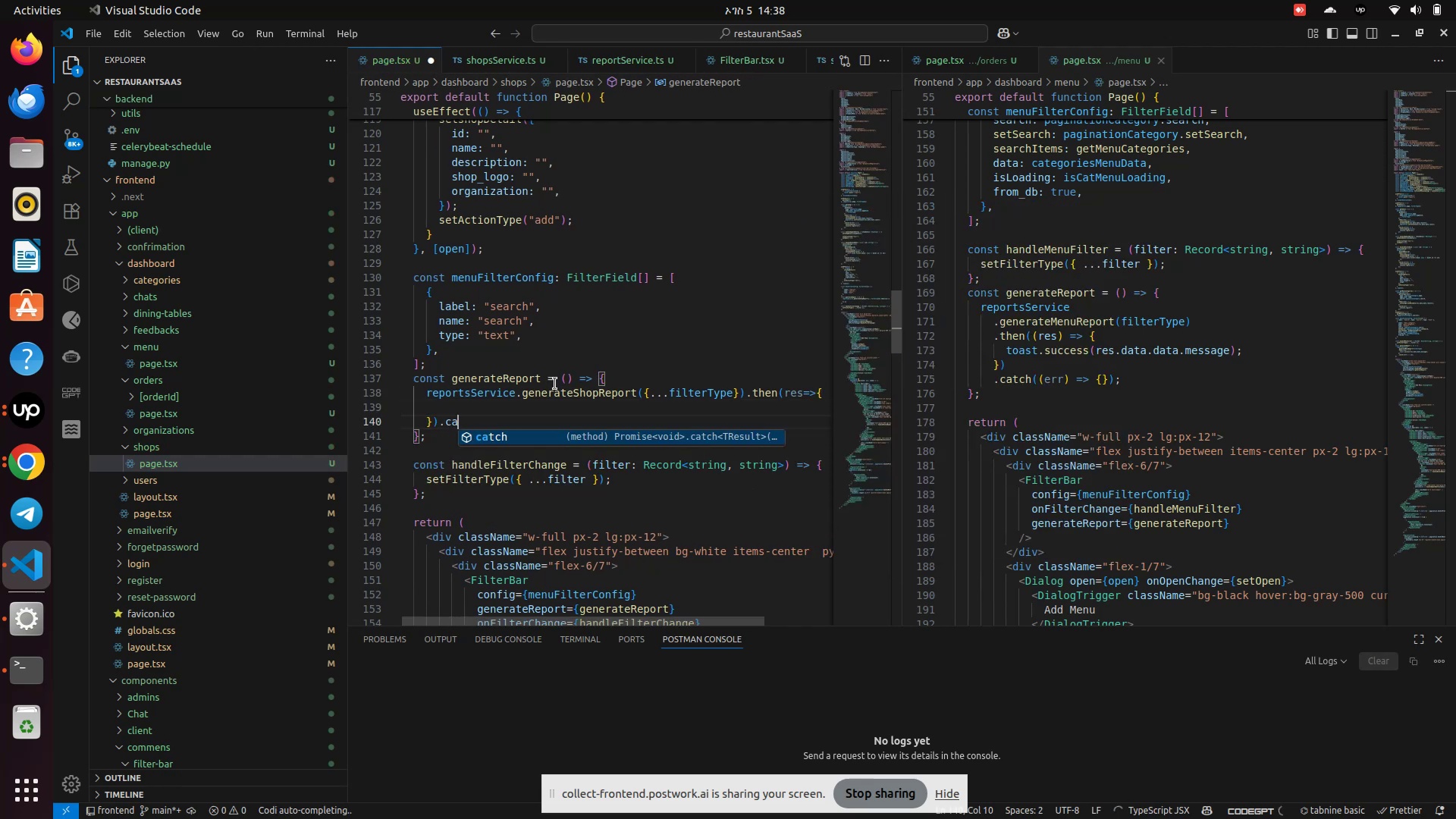 
key(Enter)
 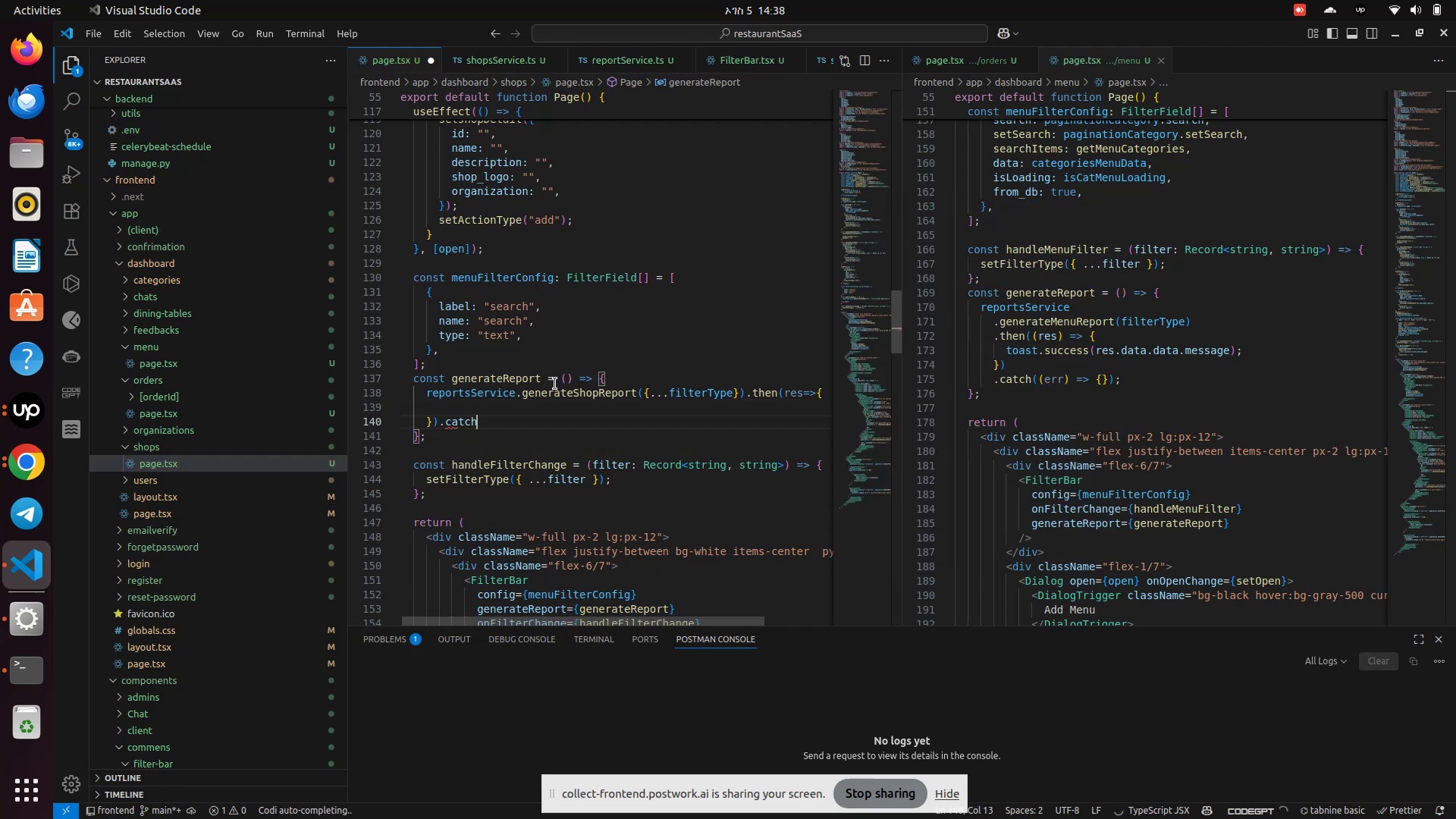 
key(Shift+9)
 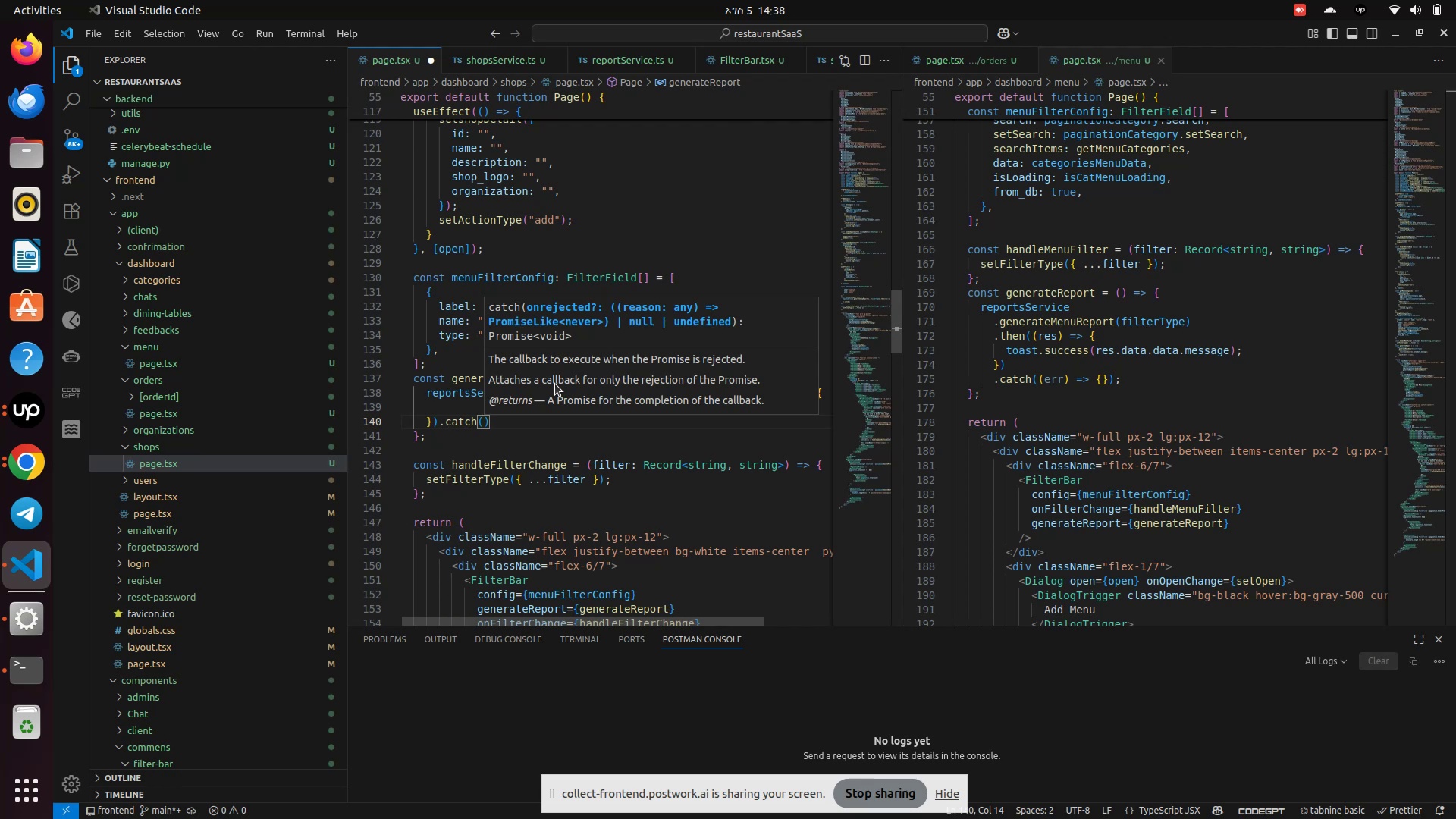 
wait(6.75)
 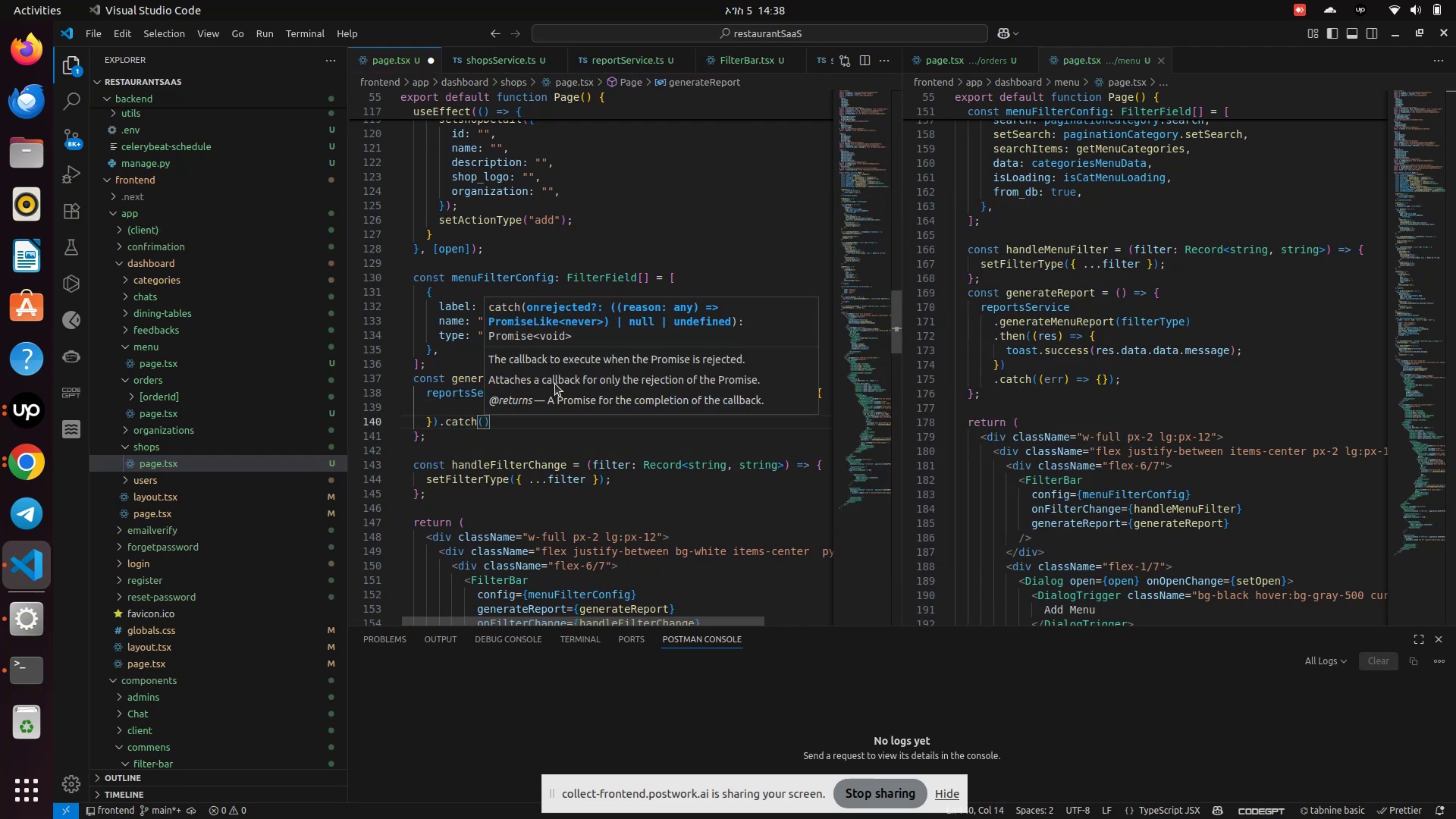 
type(err=>{)
 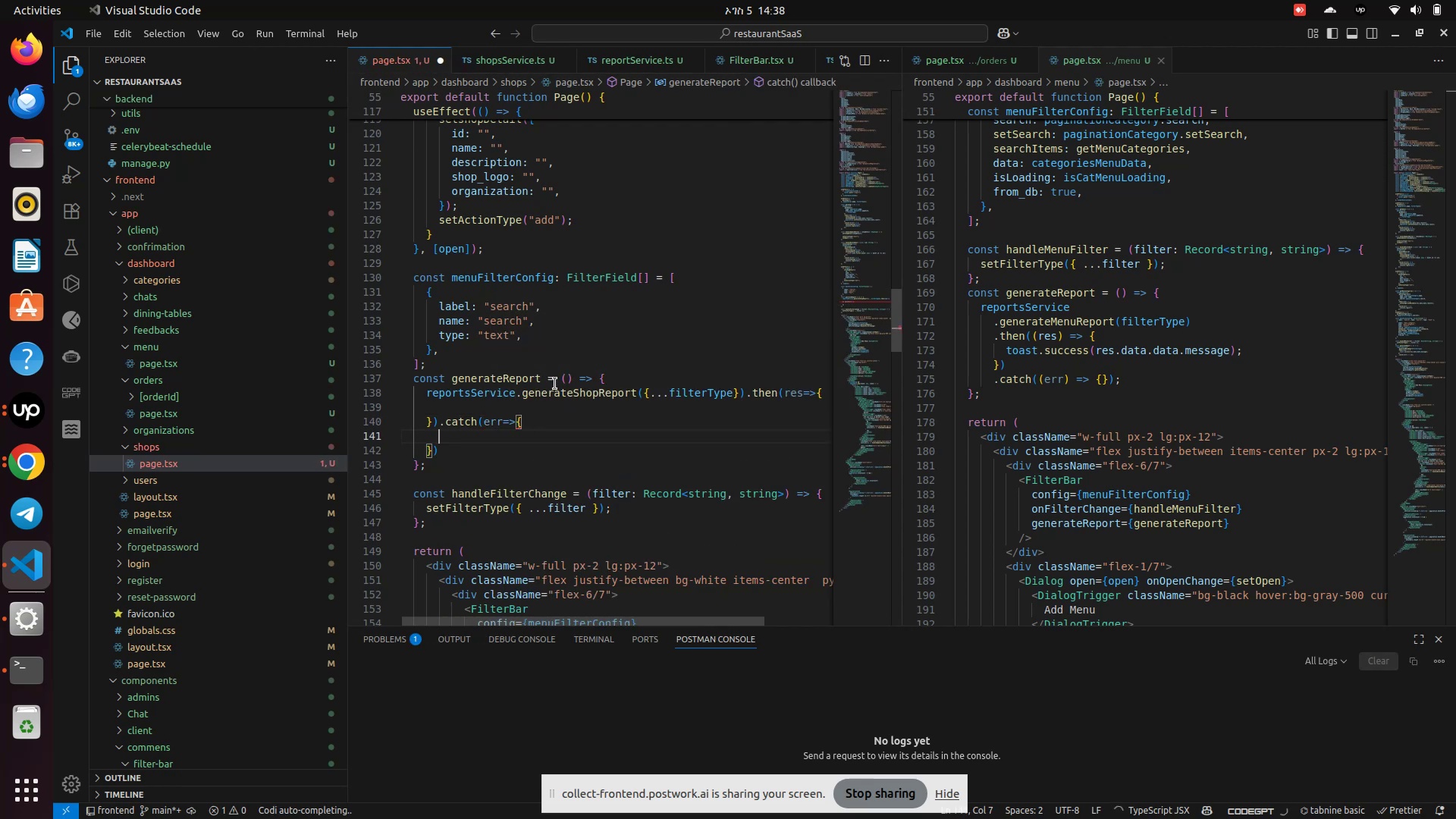 
 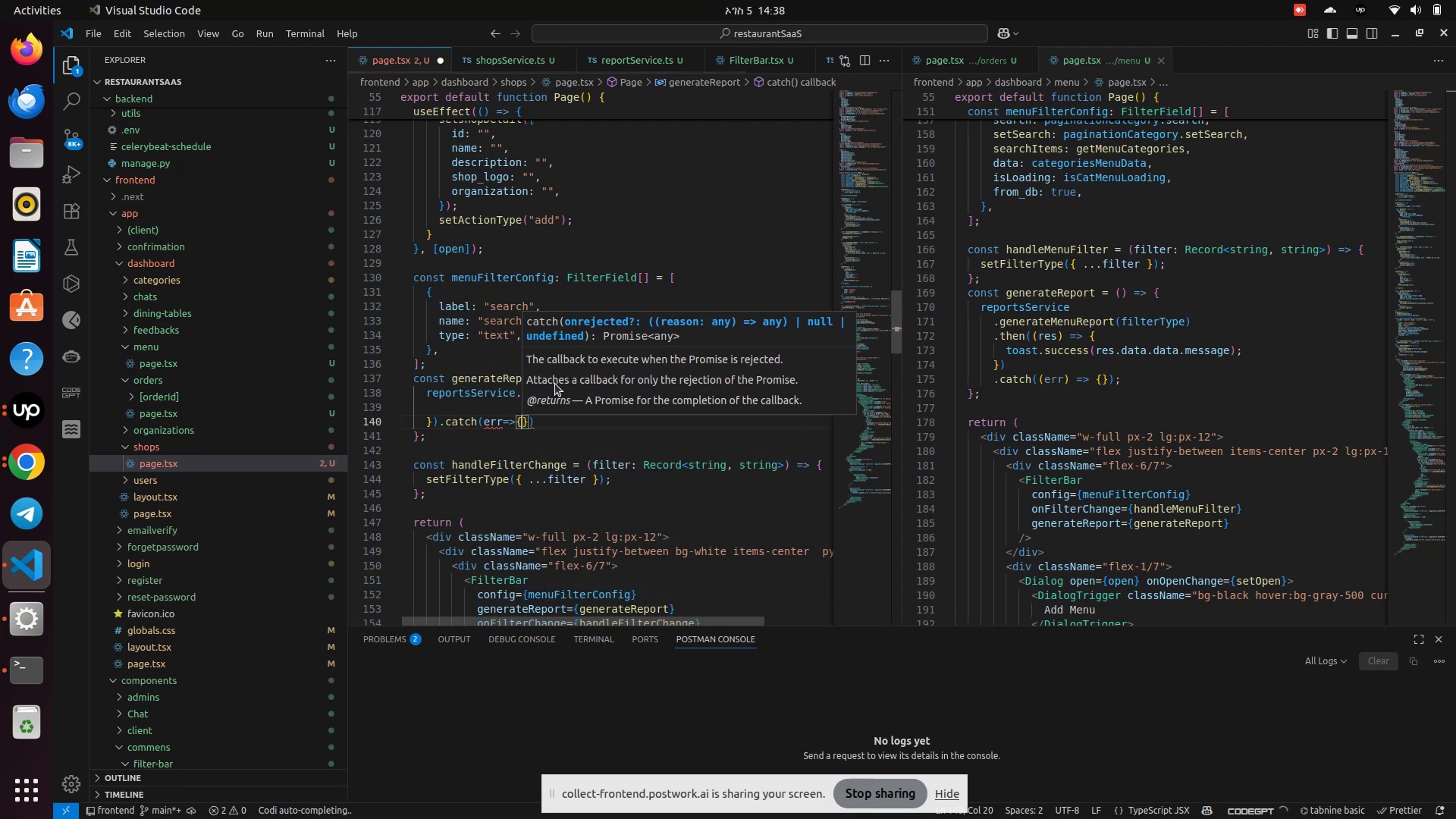 
key(Enter)
 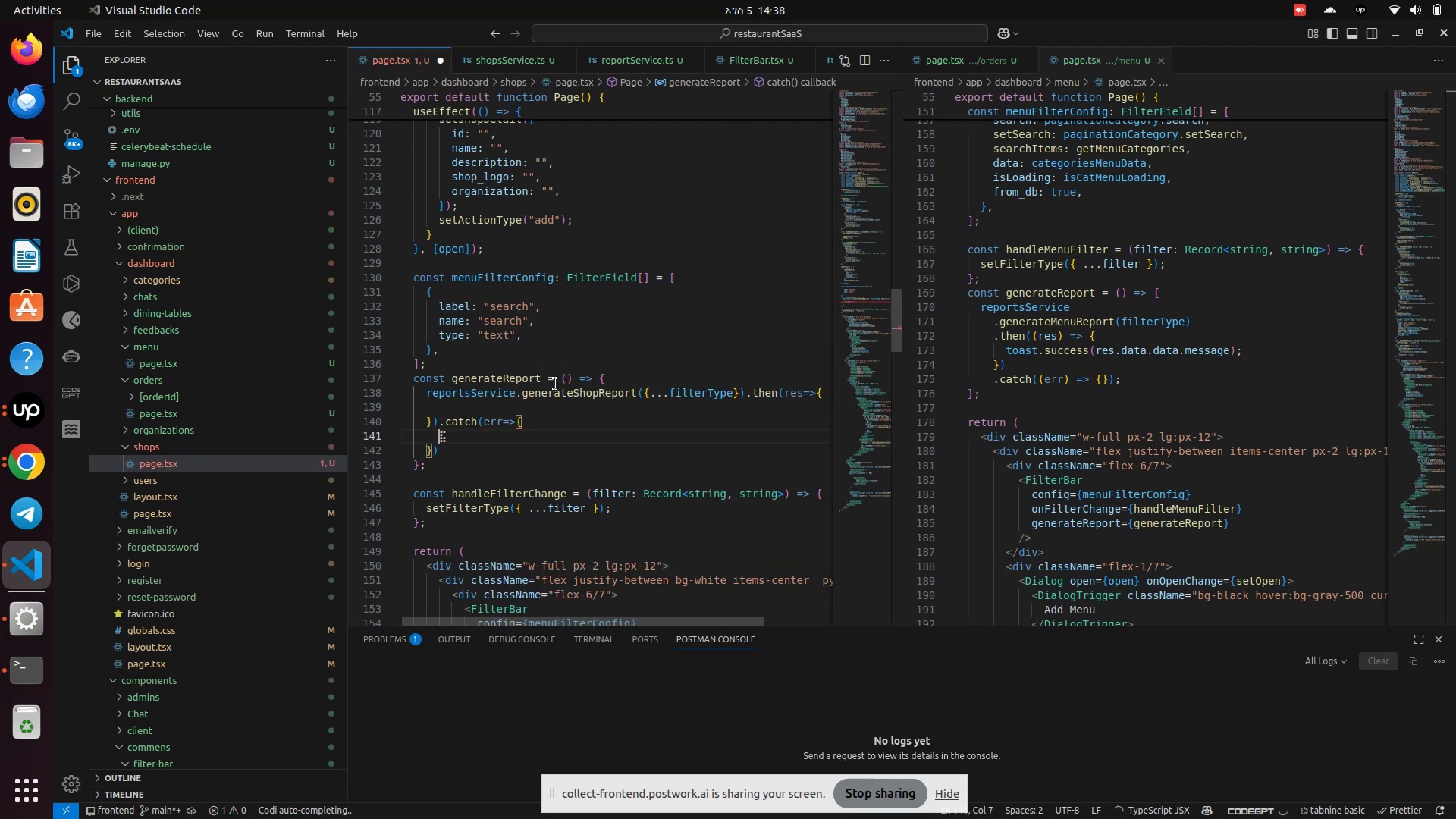 
type(conso)
 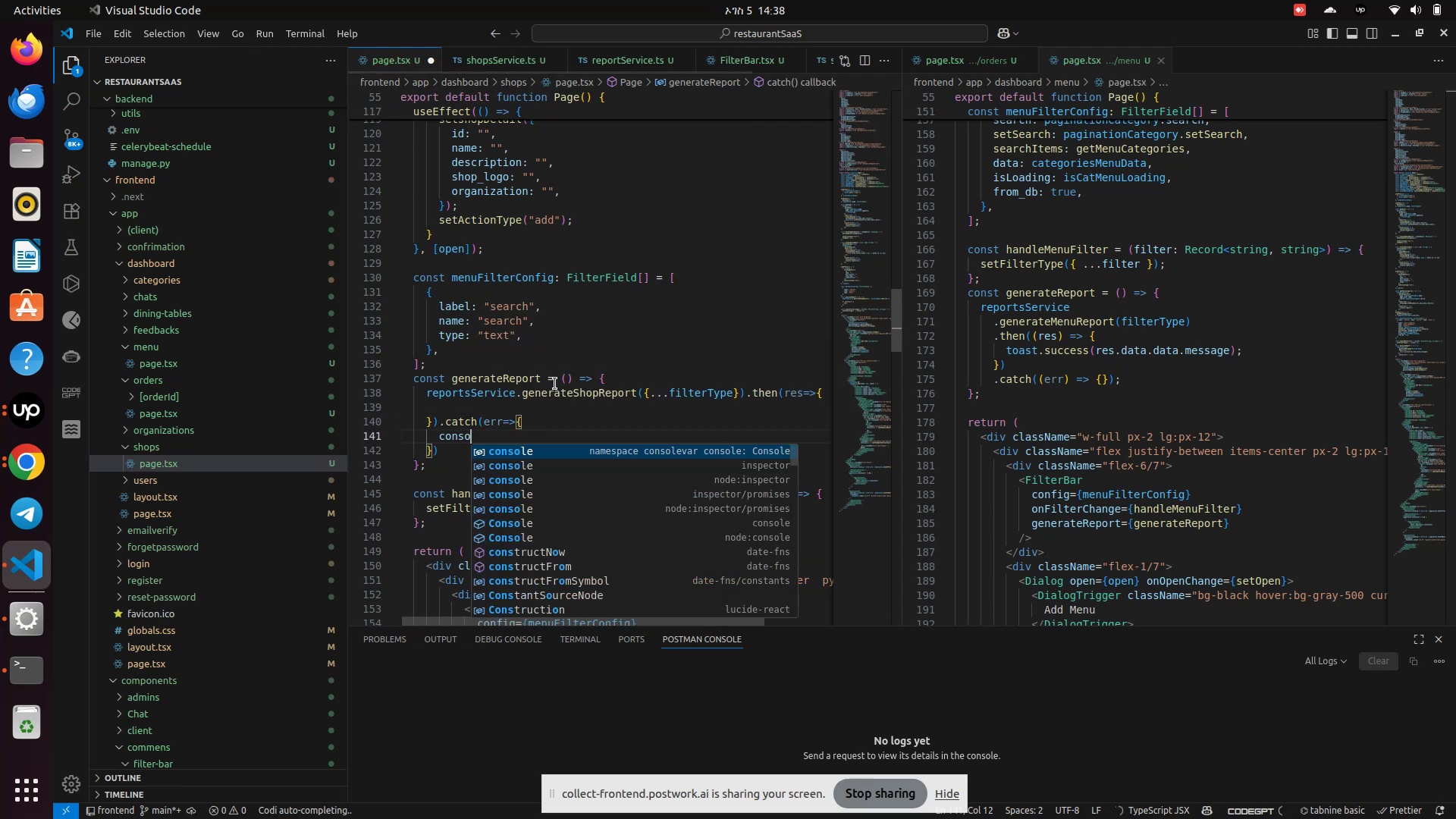 
key(Enter)
 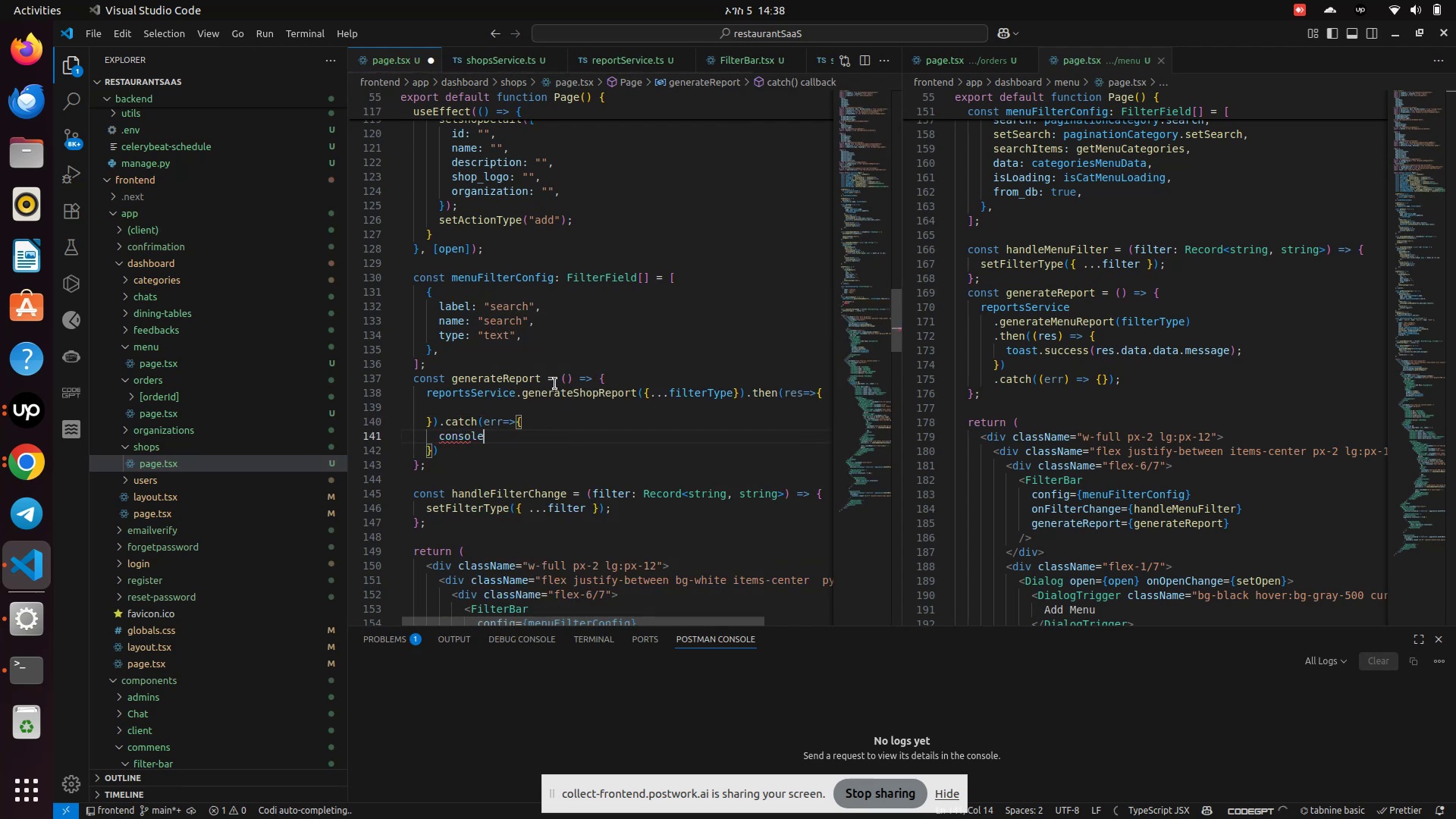 
type(.log(err)
 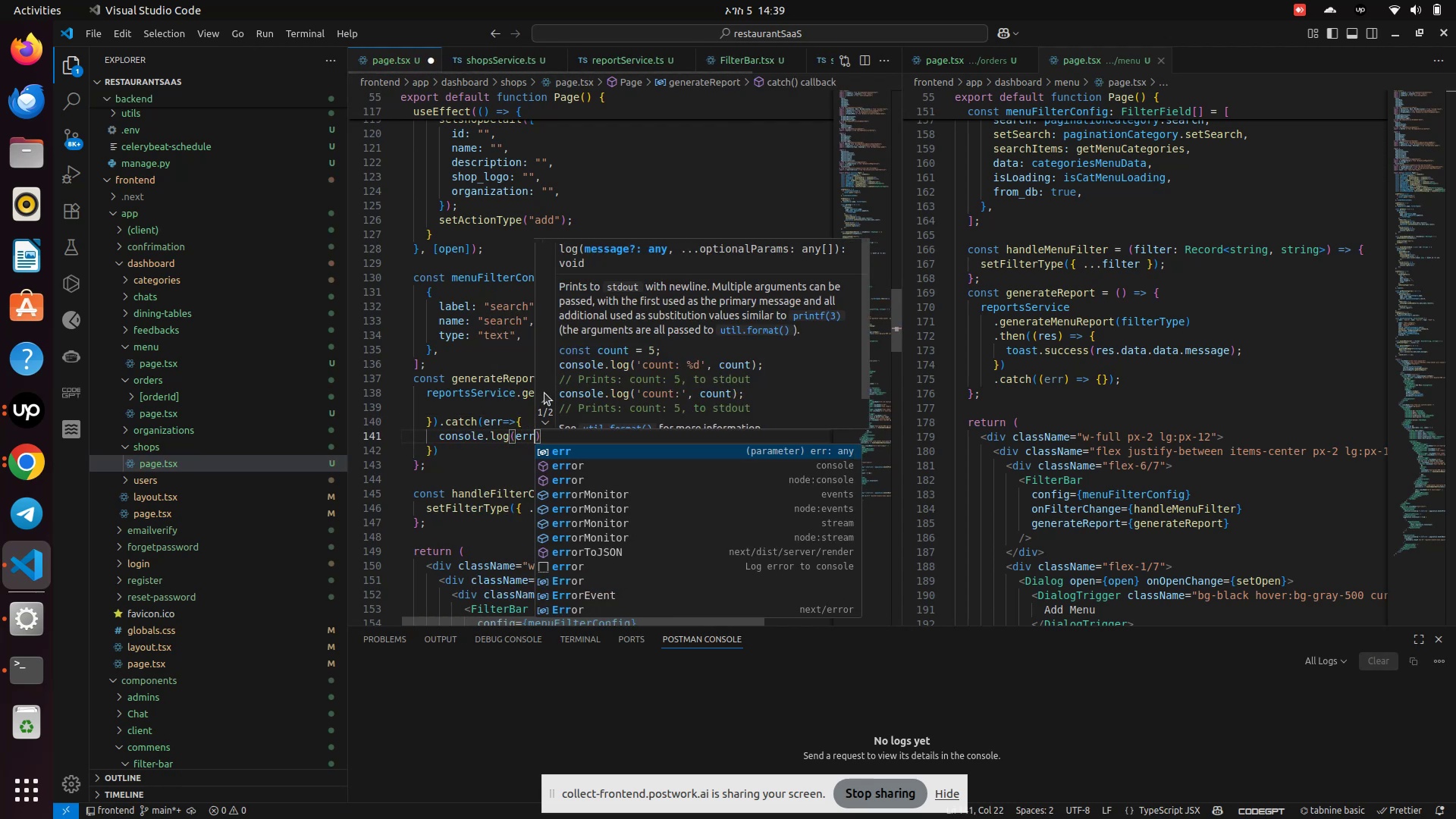 
left_click([489, 410])
 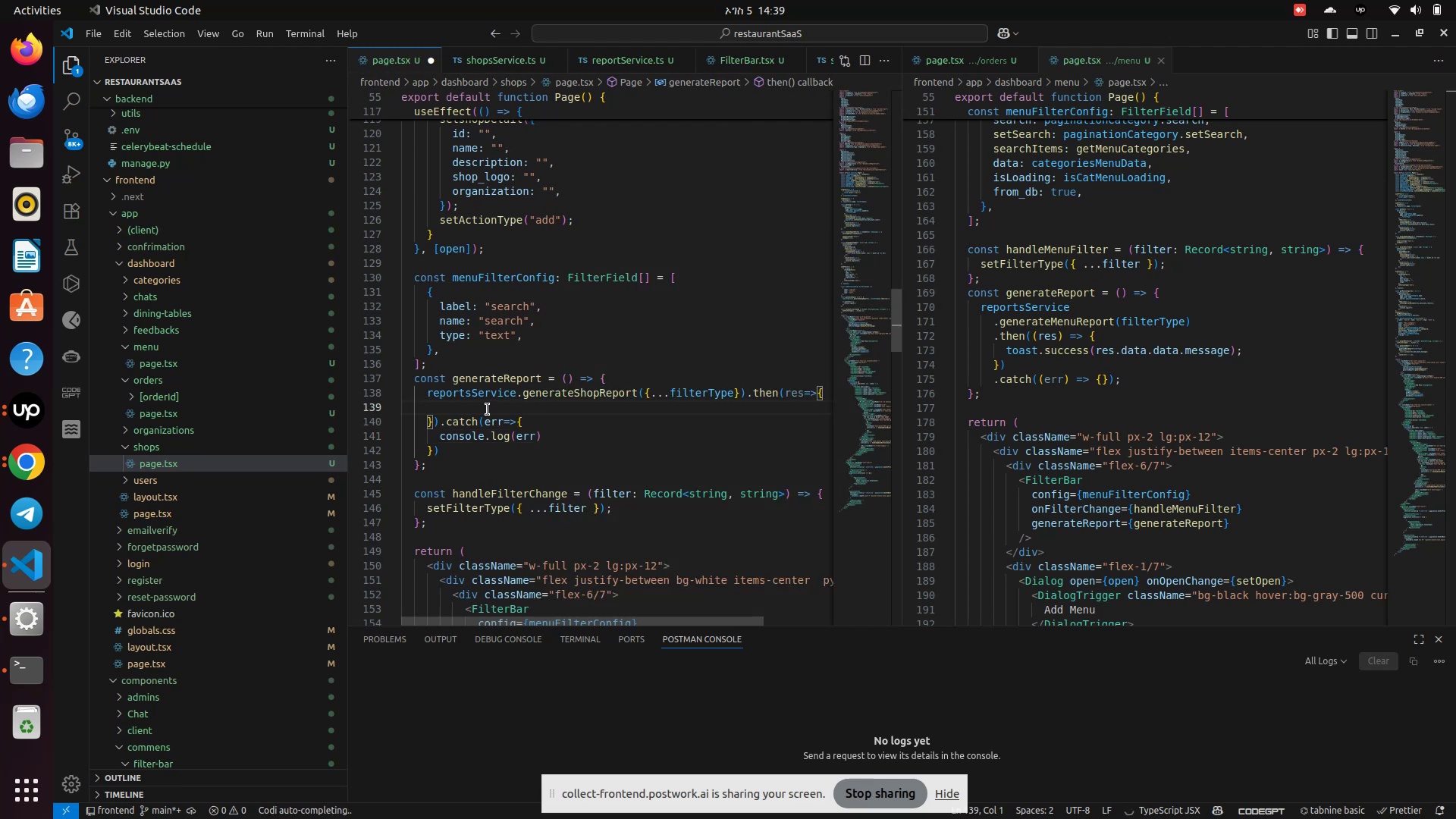 
key(Space)
 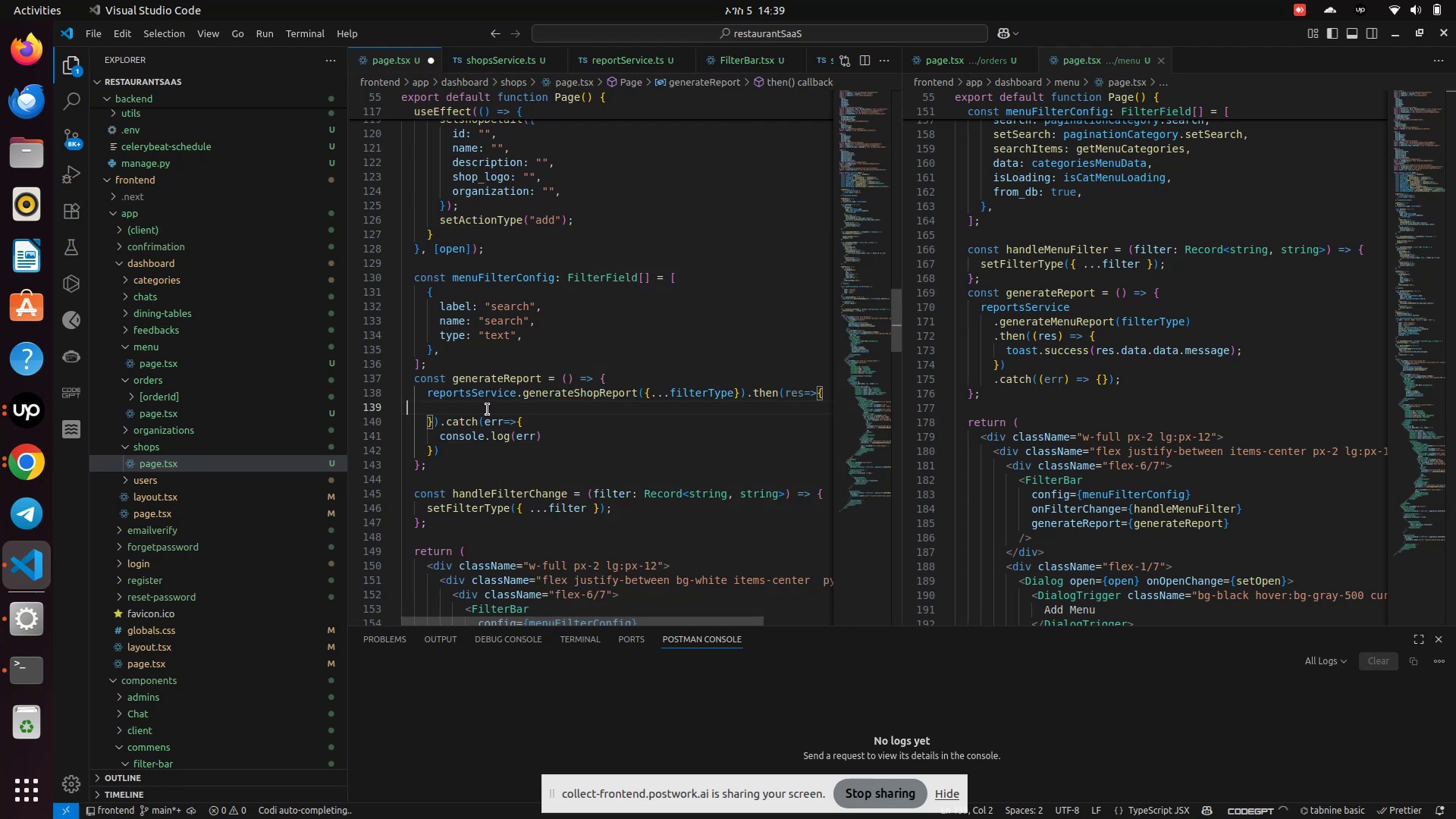 
key(Space)
 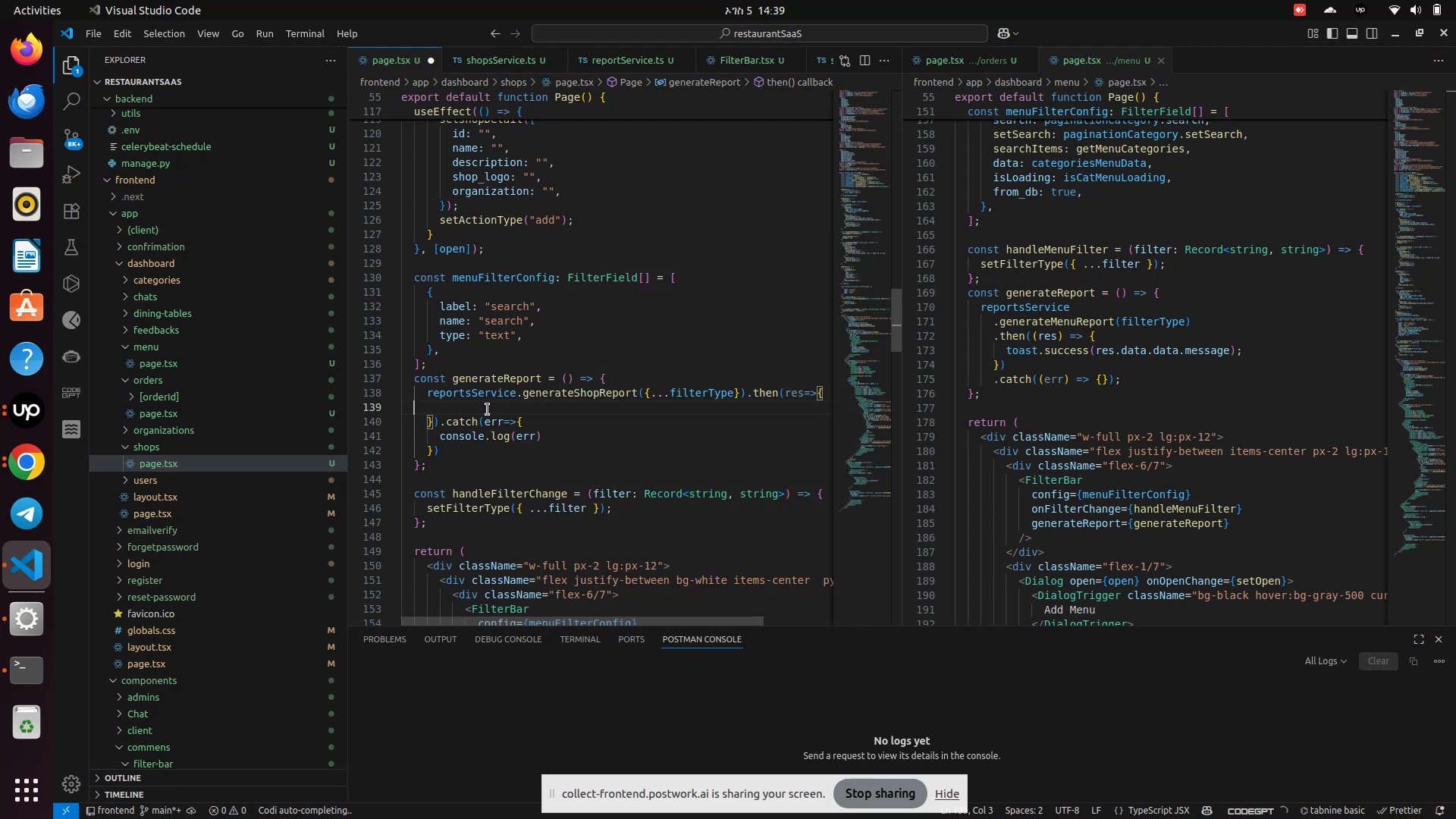 
key(Space)
 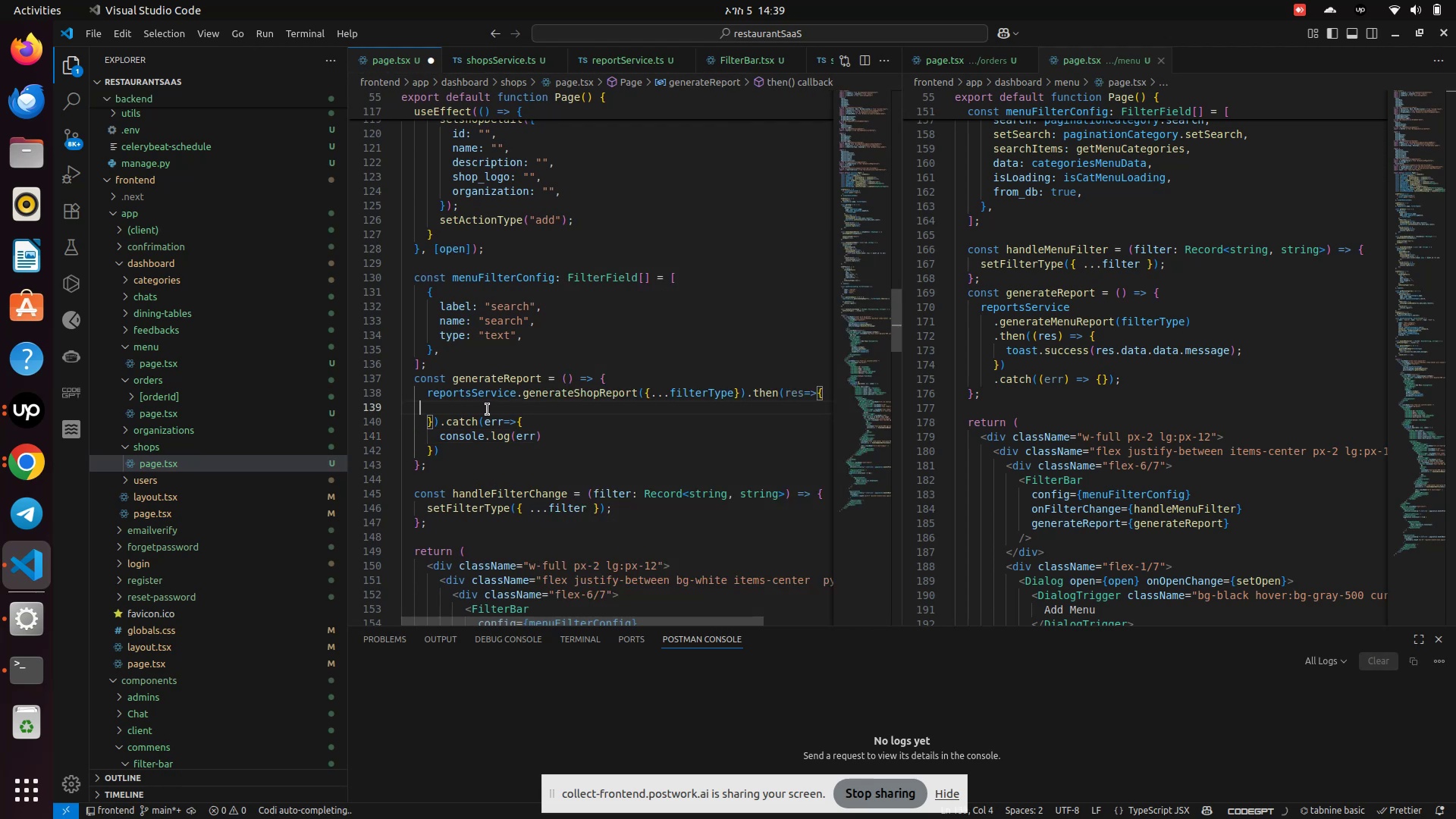 
key(Space)
 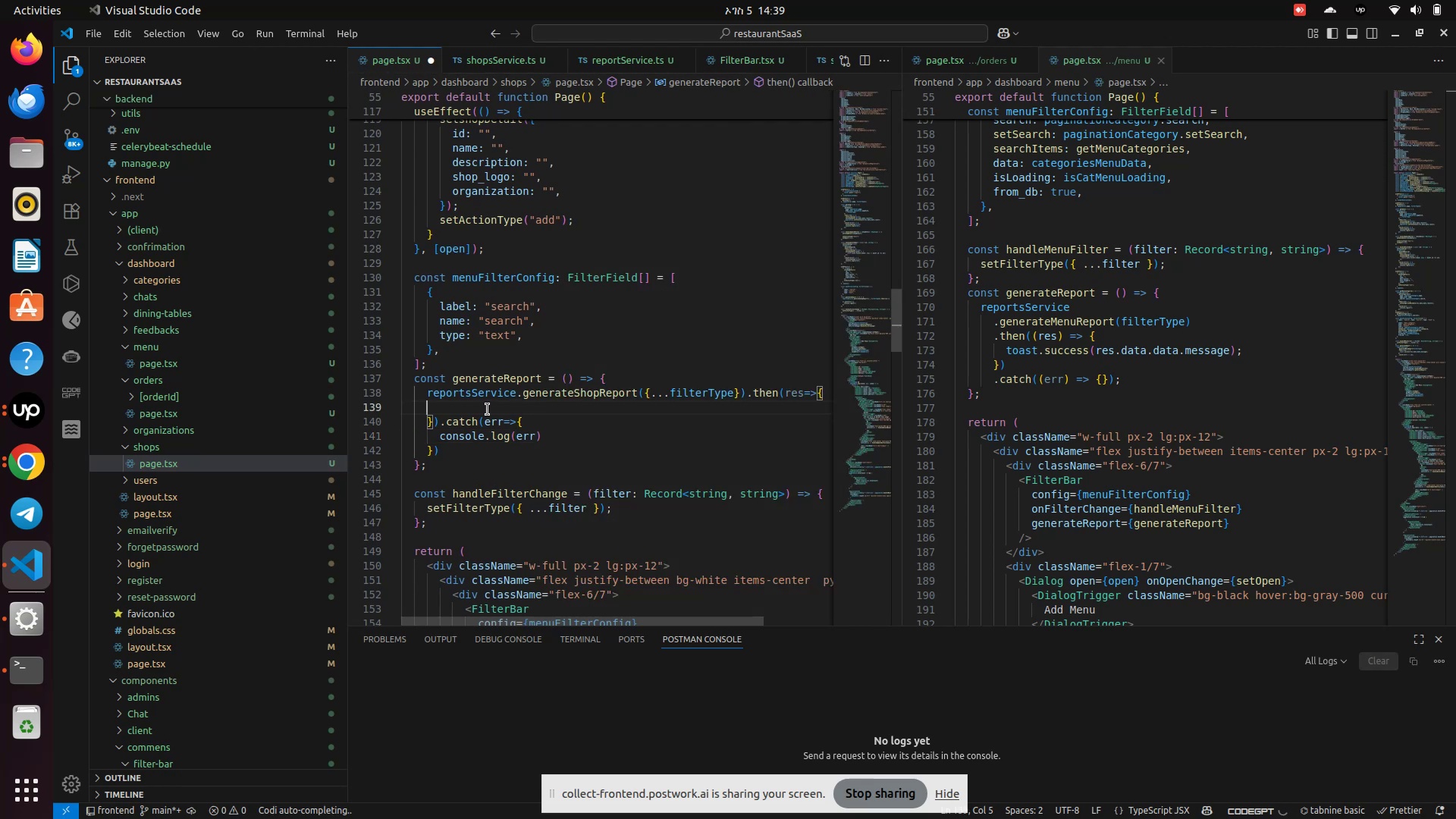 
key(Space)
 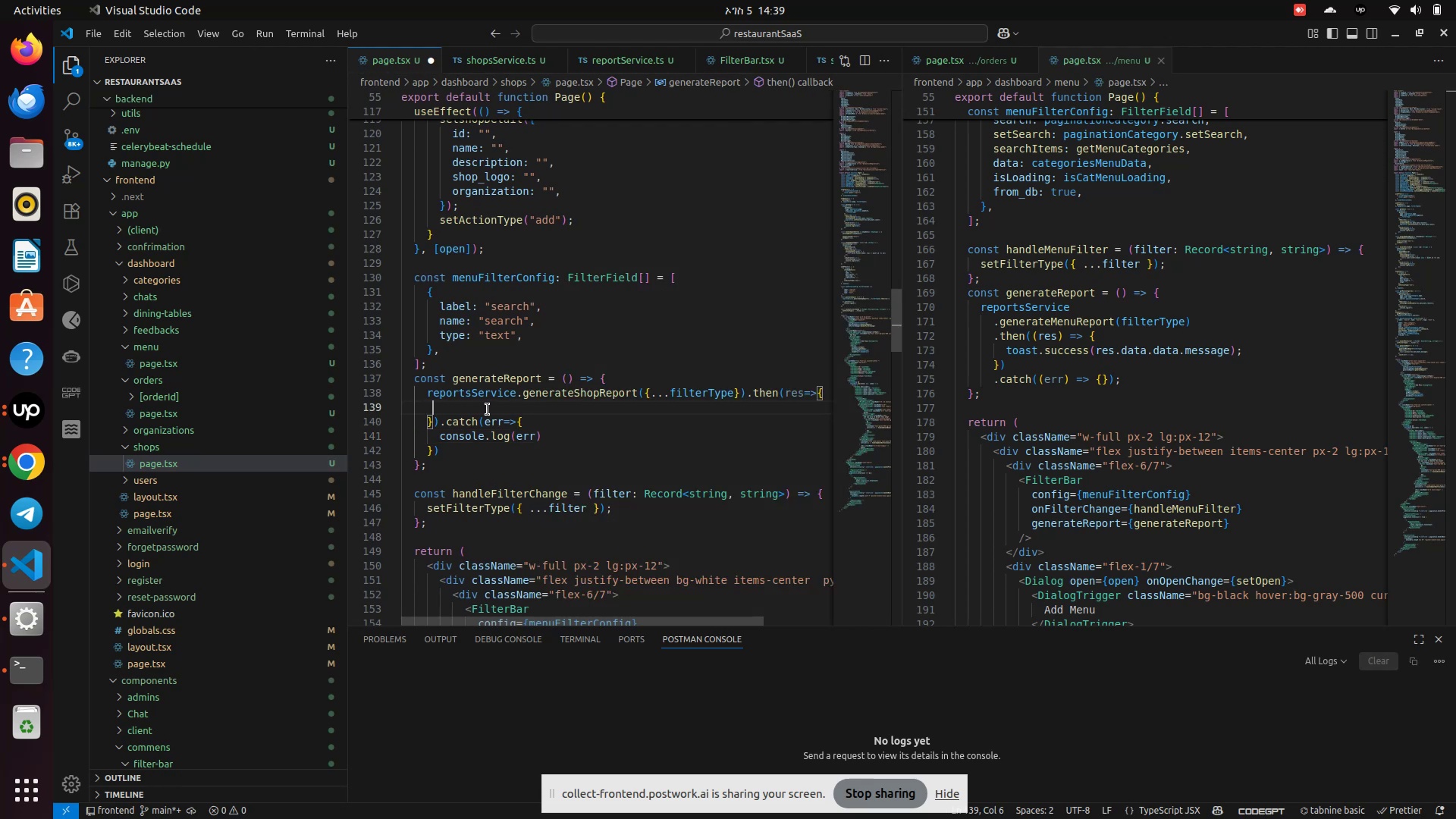 
wait(10.3)
 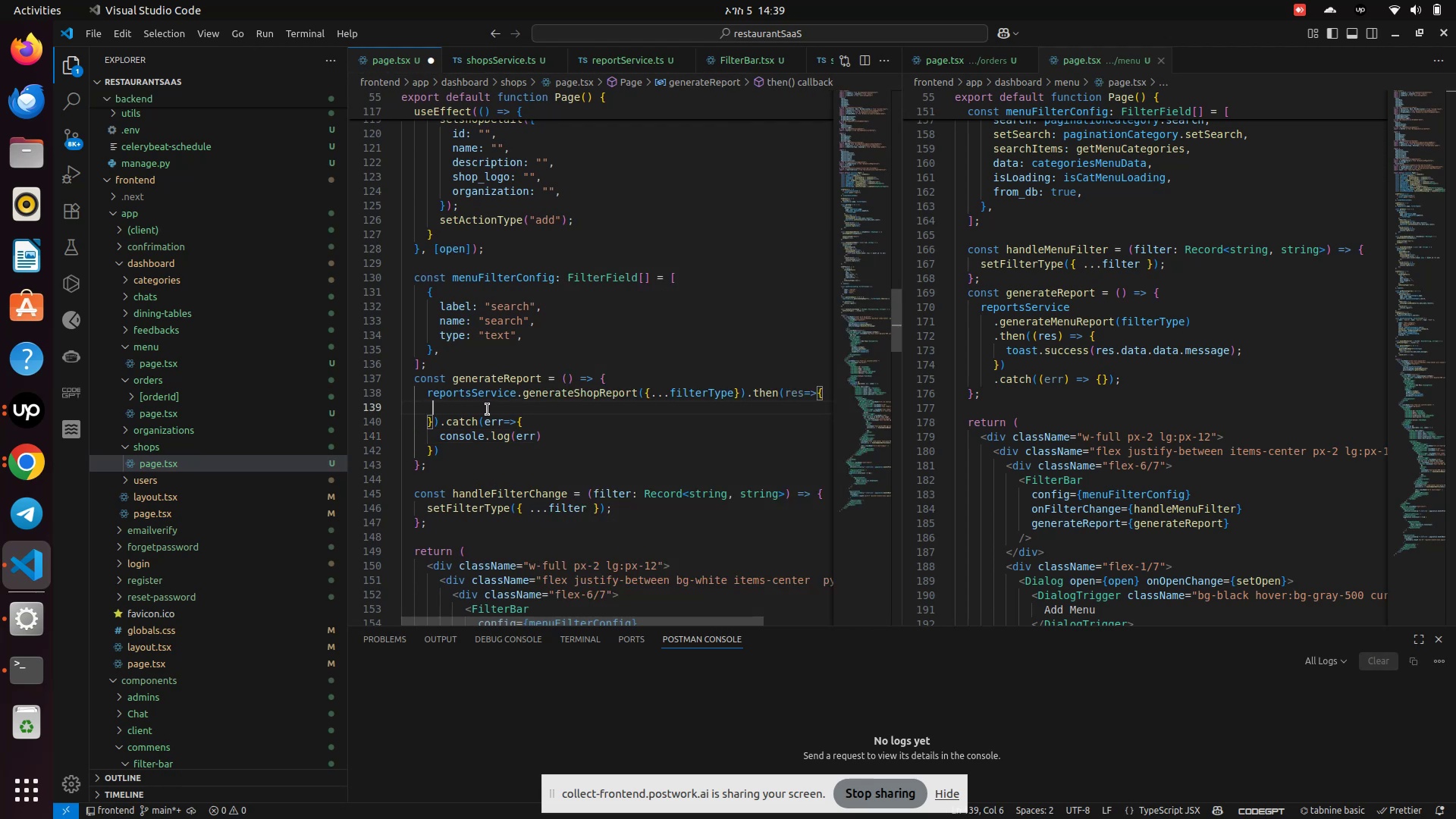 
type(toa)
 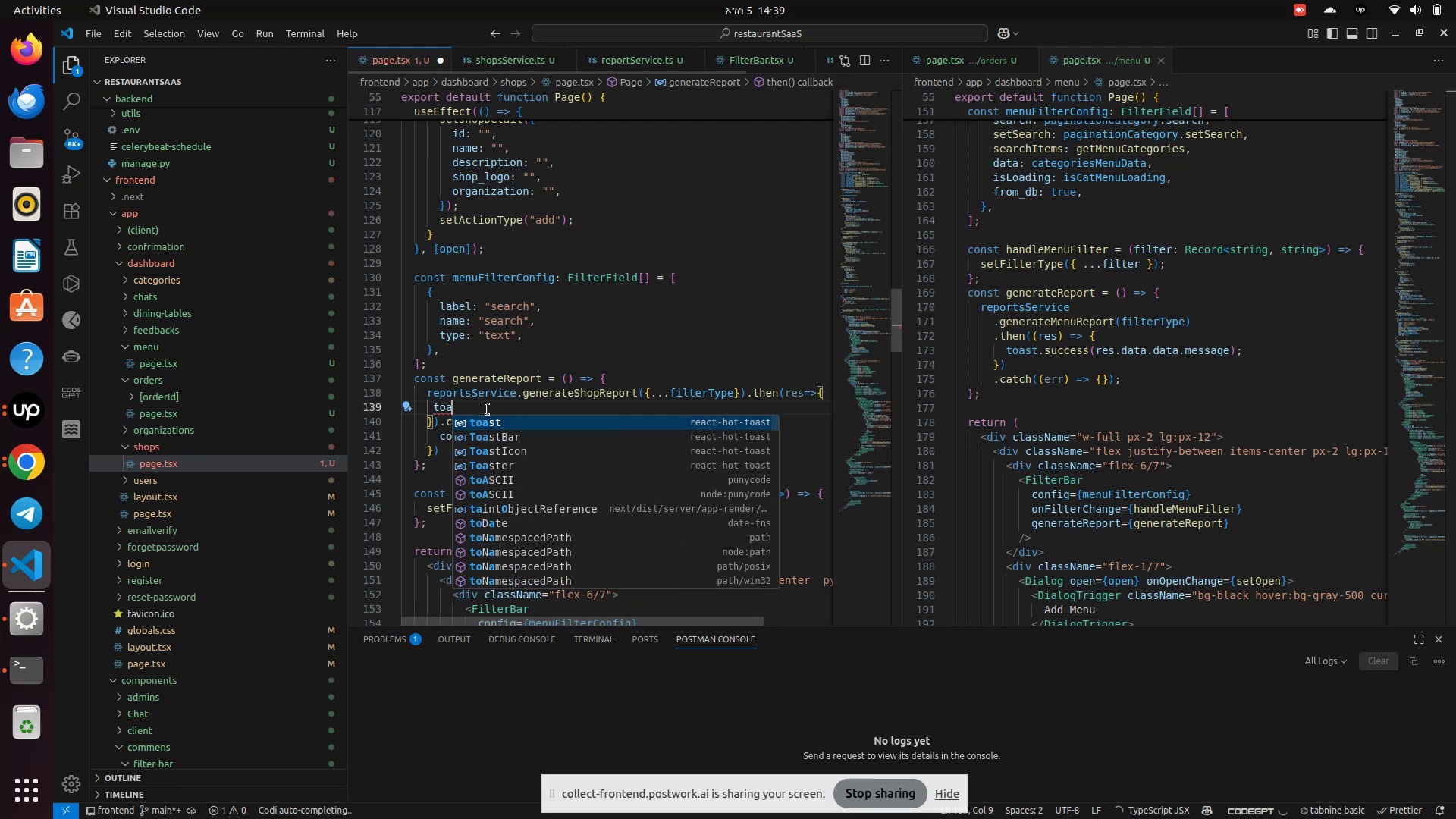 
key(Enter)
 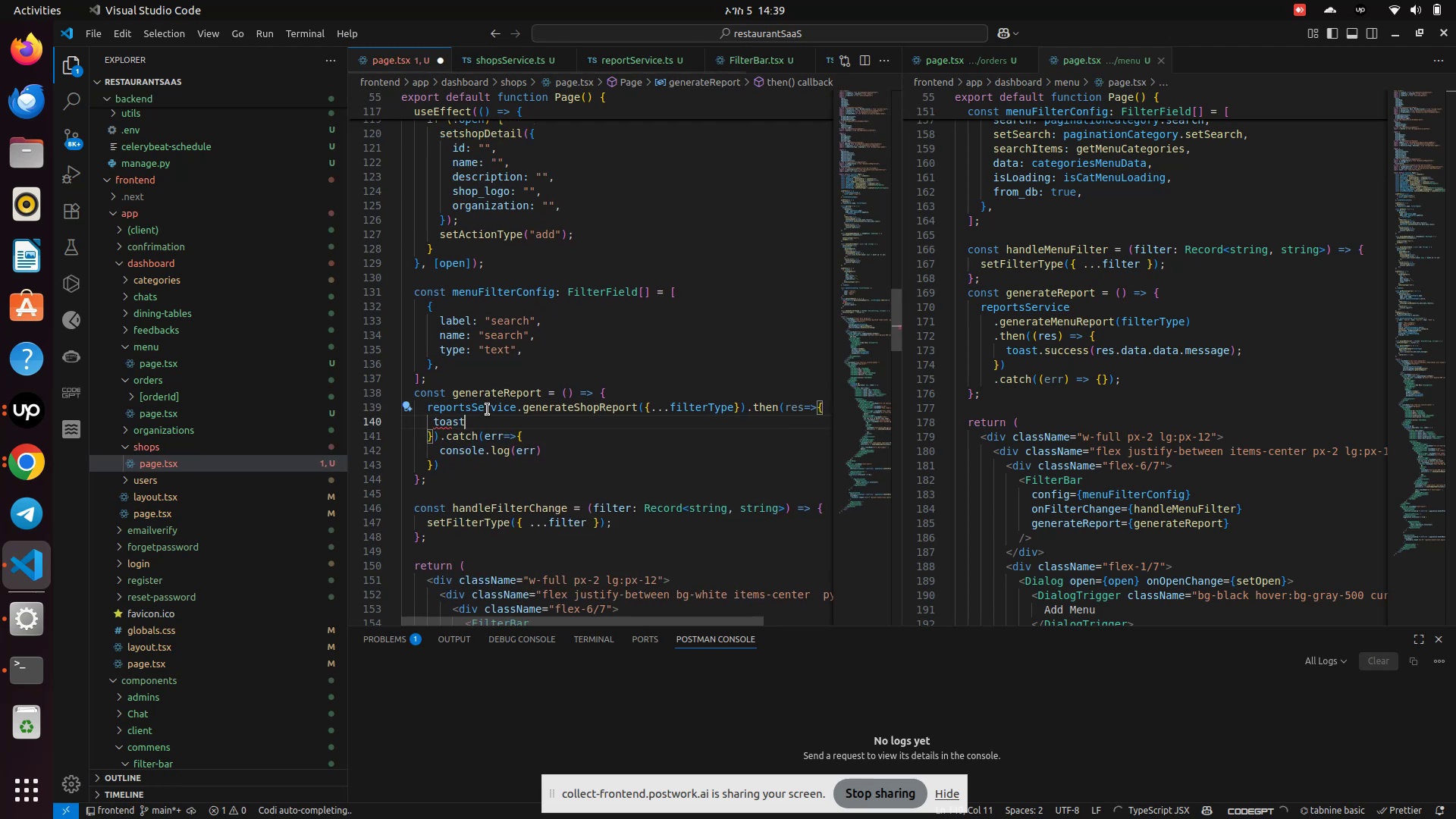 
type(.su)
 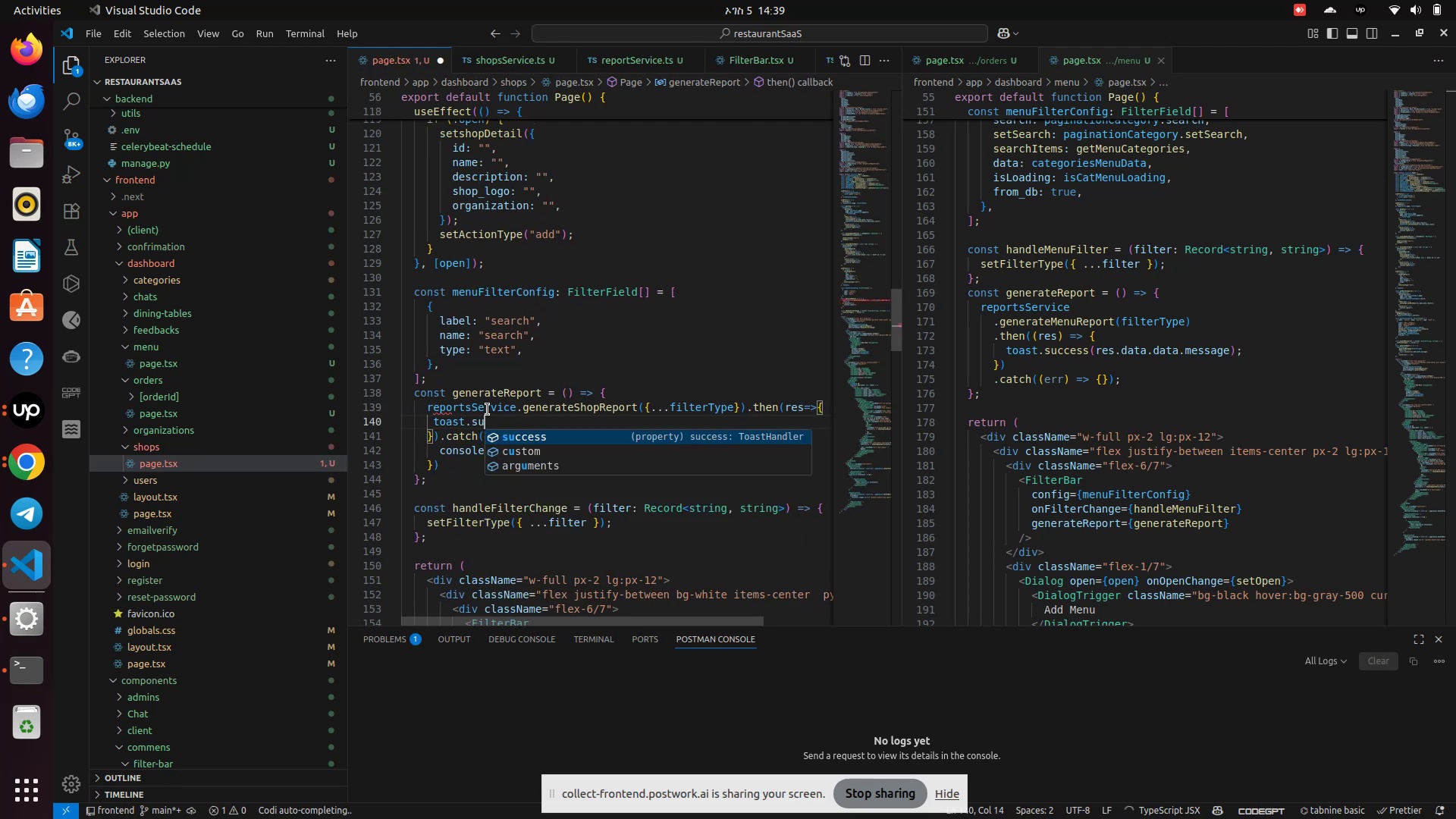 
key(Enter)
 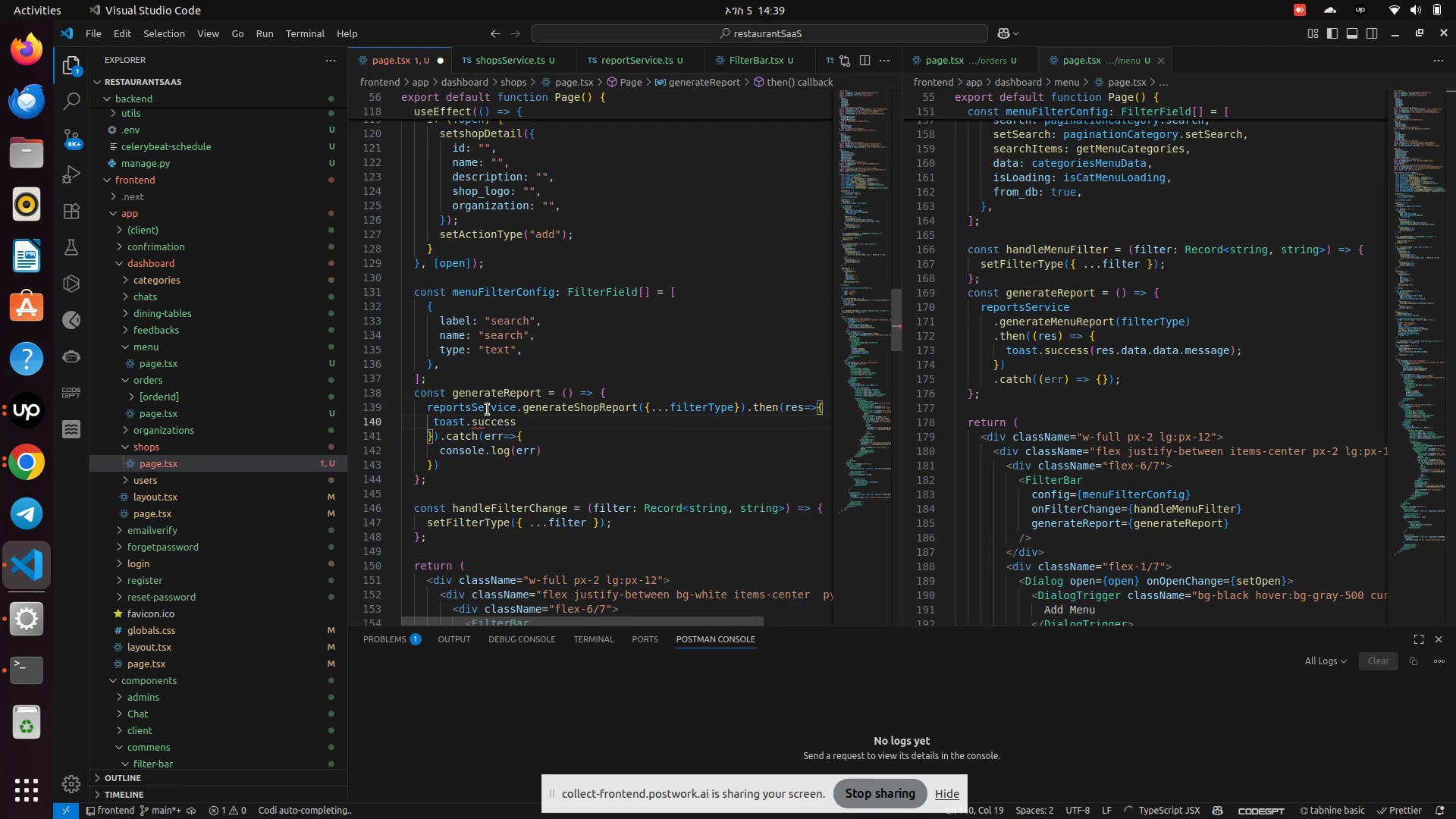 
type((res.data.data.messa)
 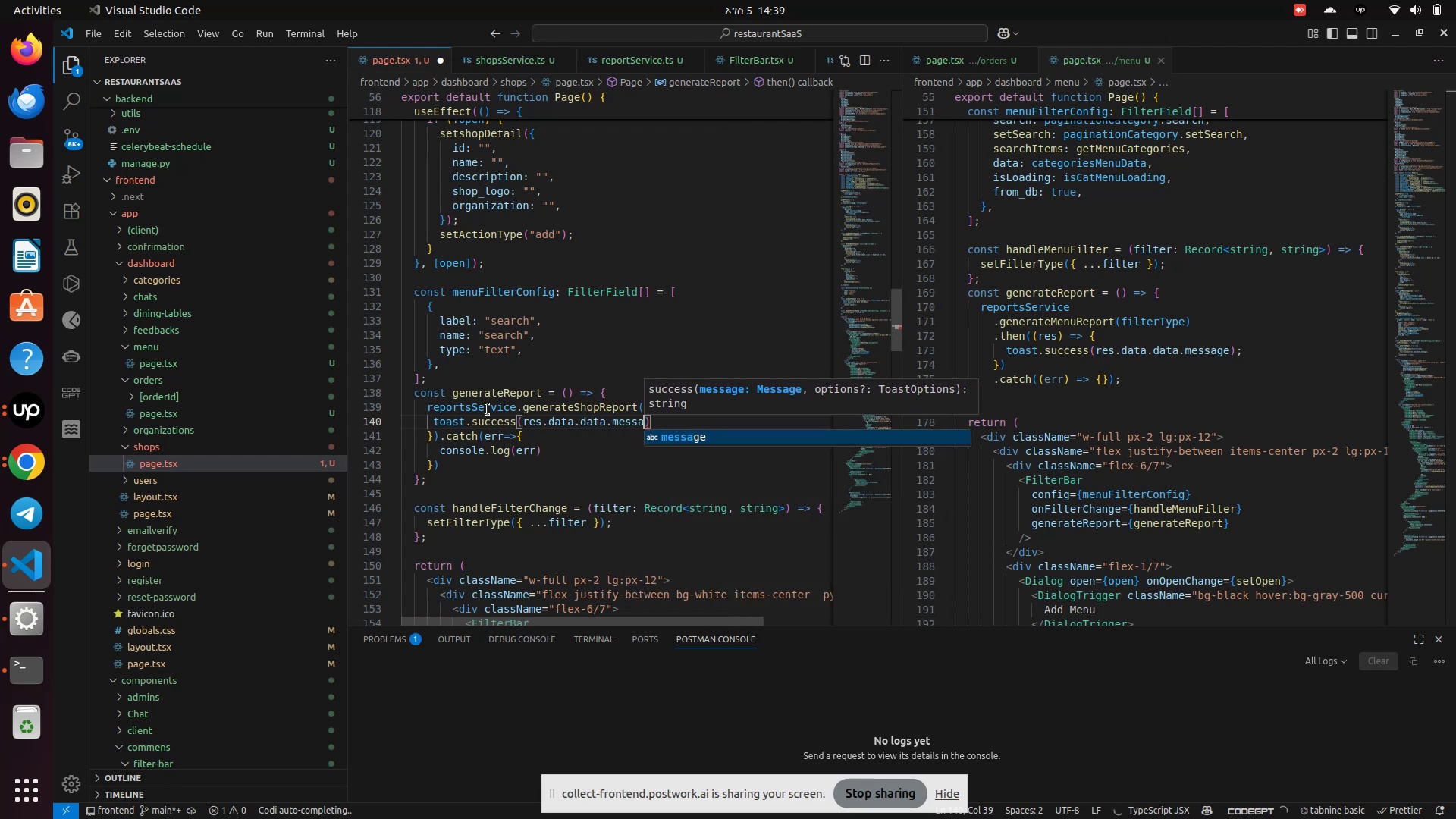 
key(Enter)
 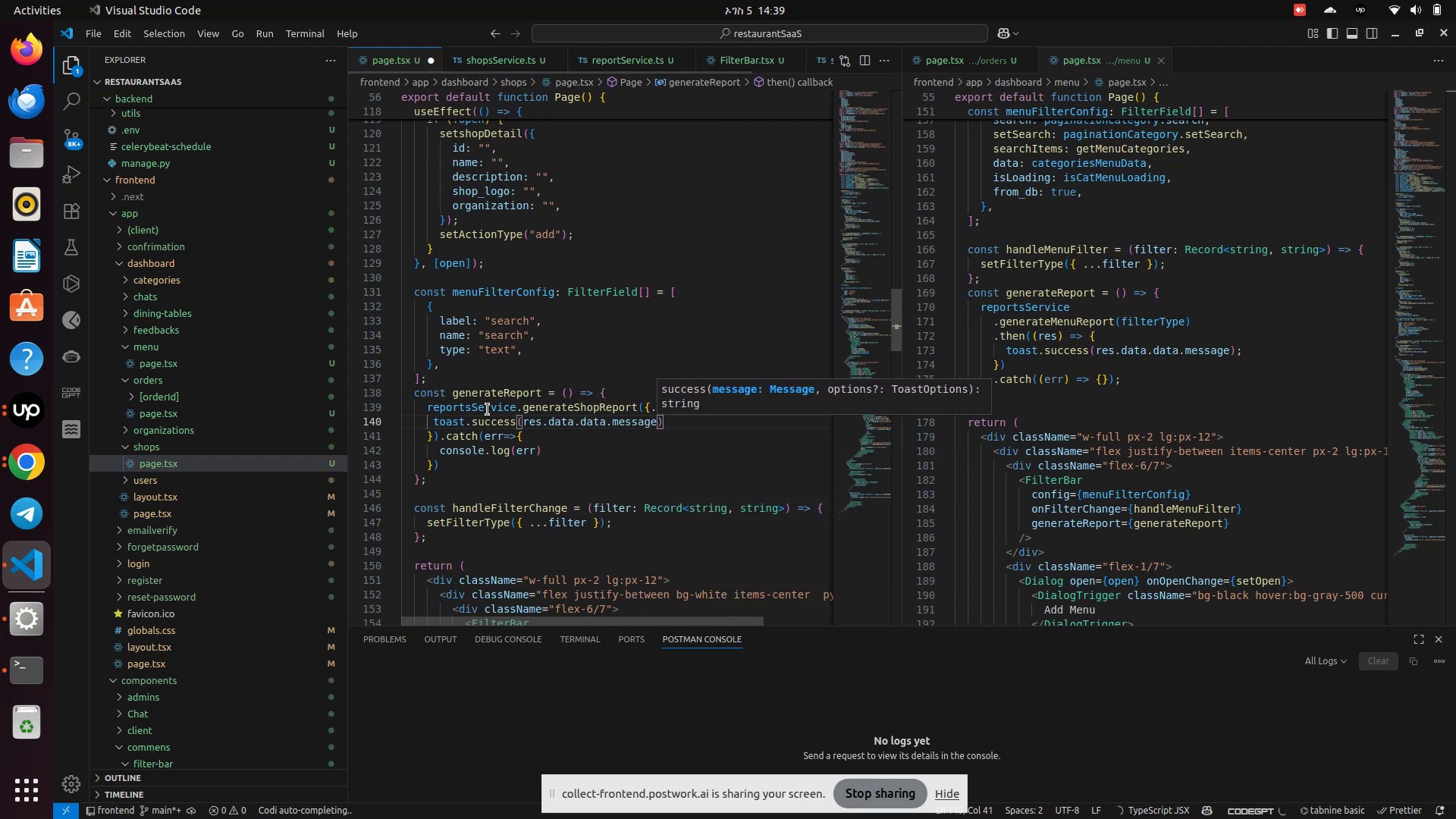 
key(Control+S)
 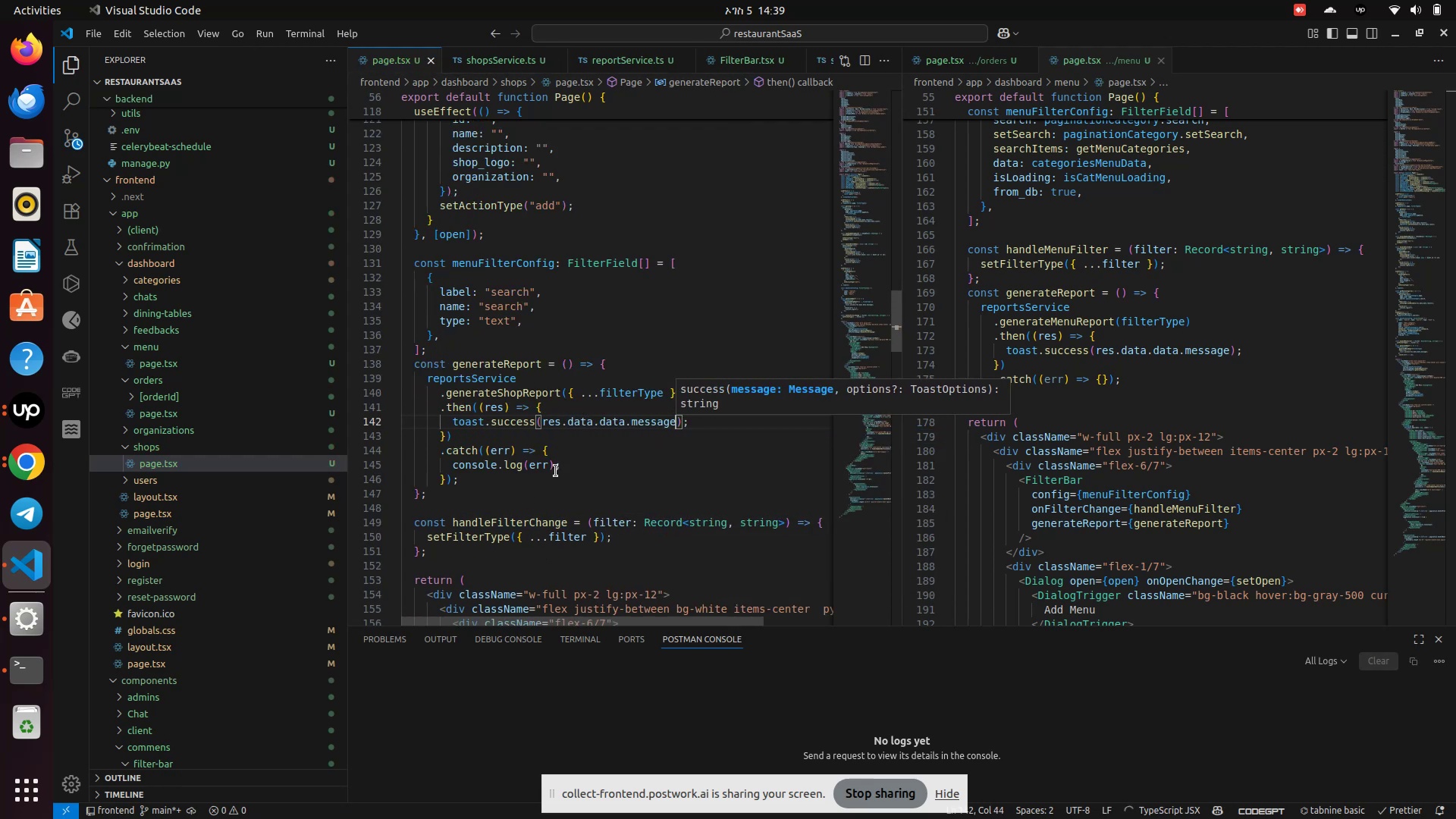 
mouse_move([32, 496])
 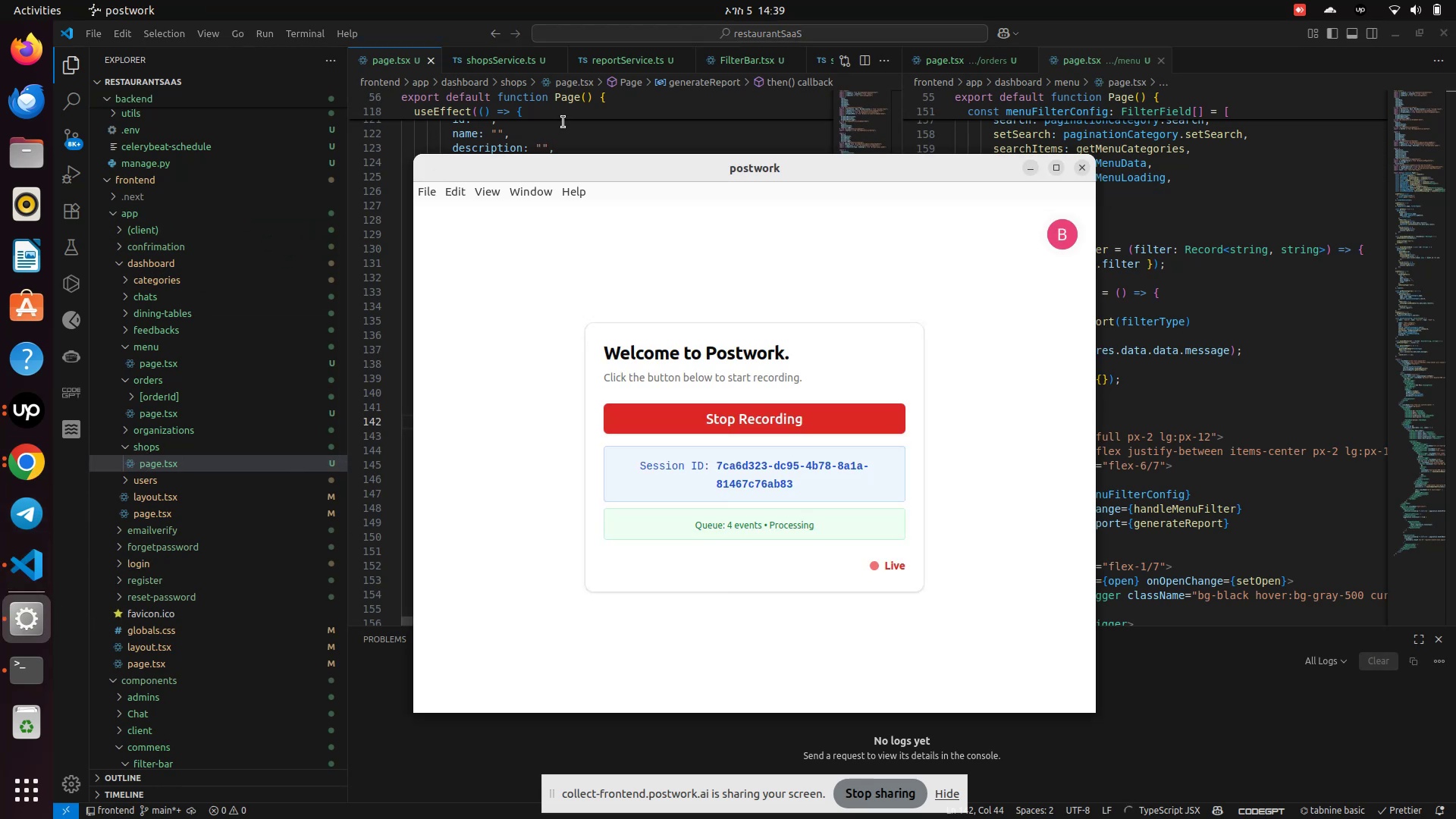 
scroll: coordinate [612, 394], scroll_direction: down, amount: 4.0
 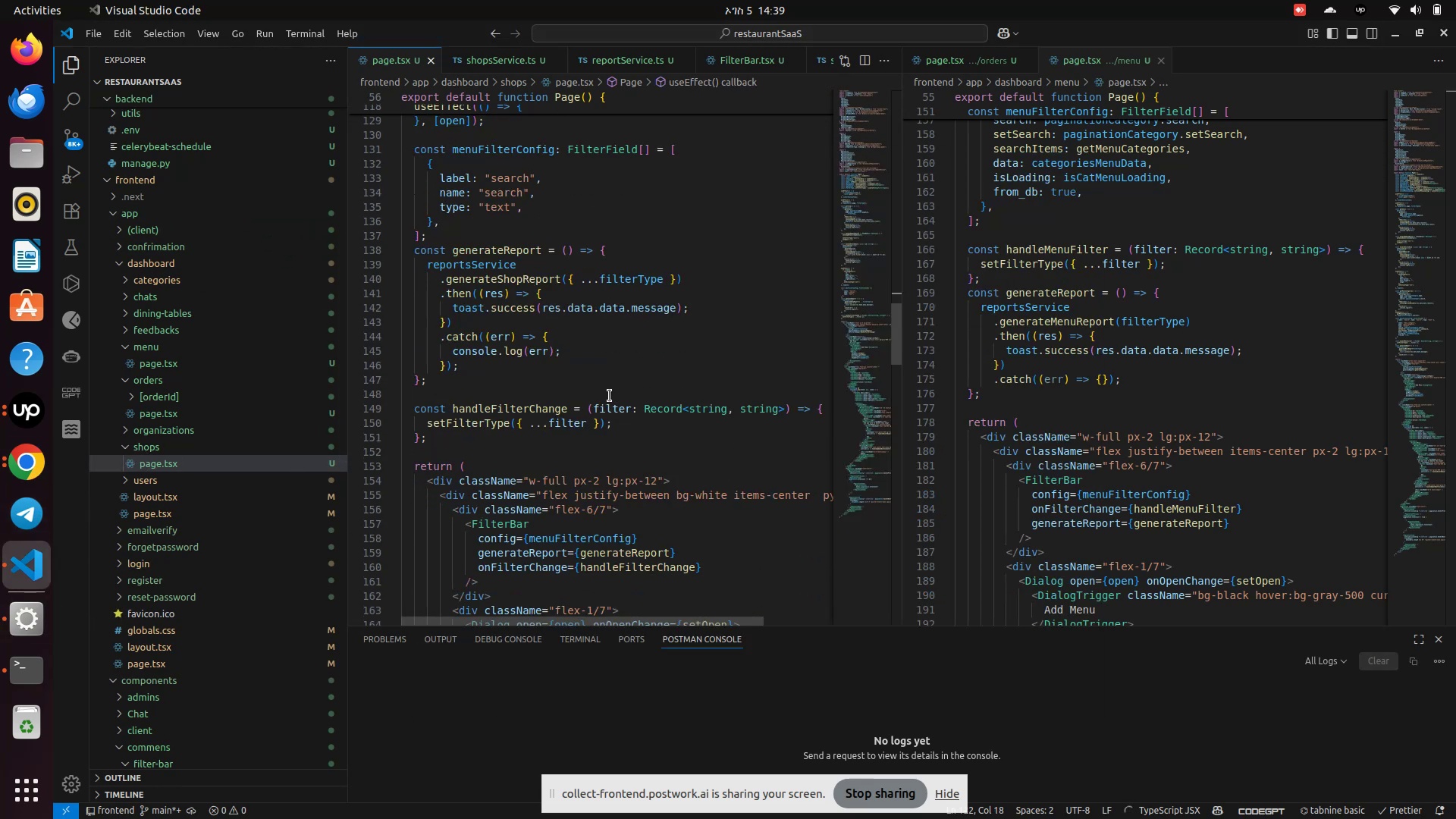 
scroll: coordinate [158, 193], scroll_direction: up, amount: 27.0
 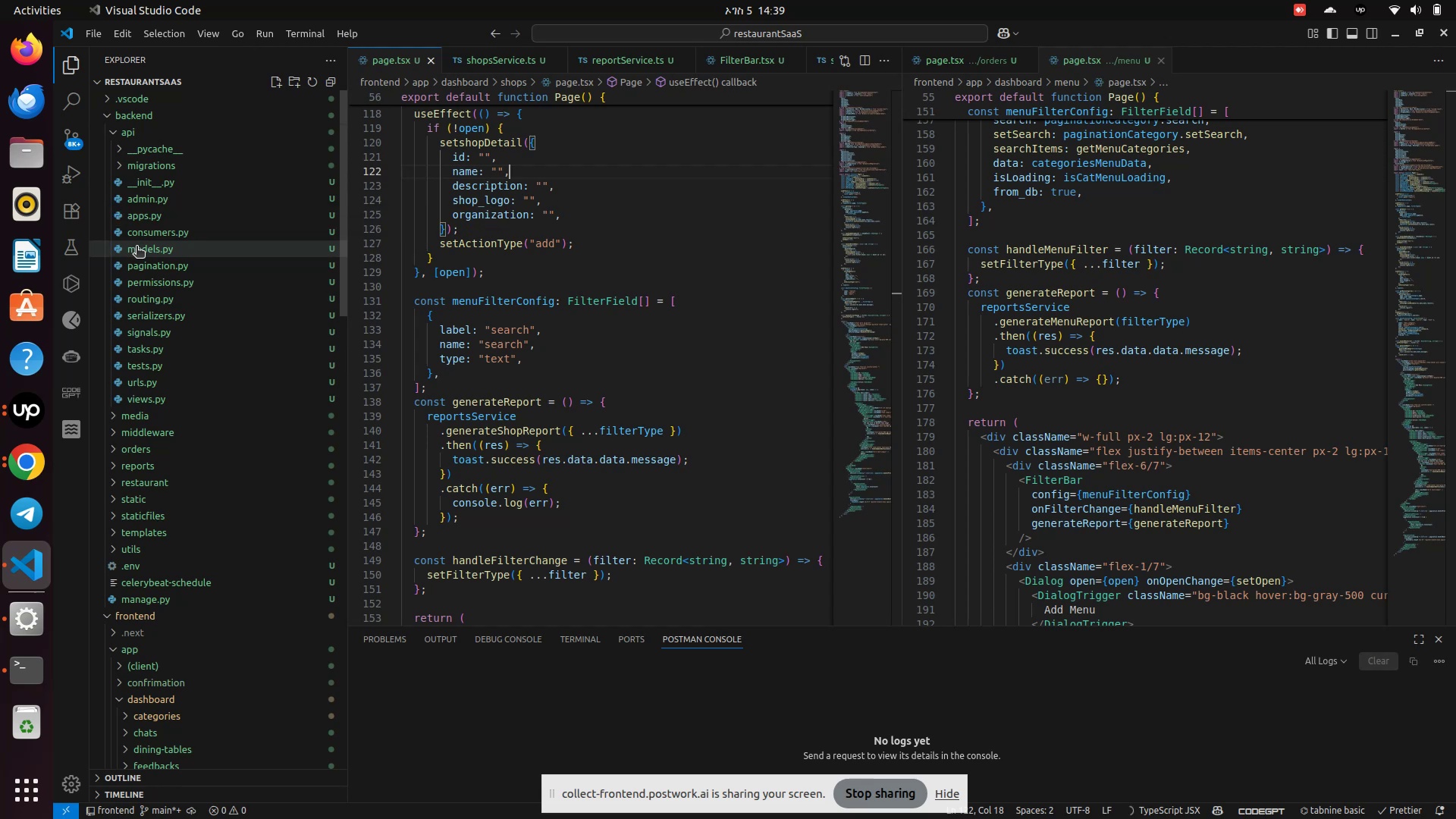 
left_click([137, 248])
 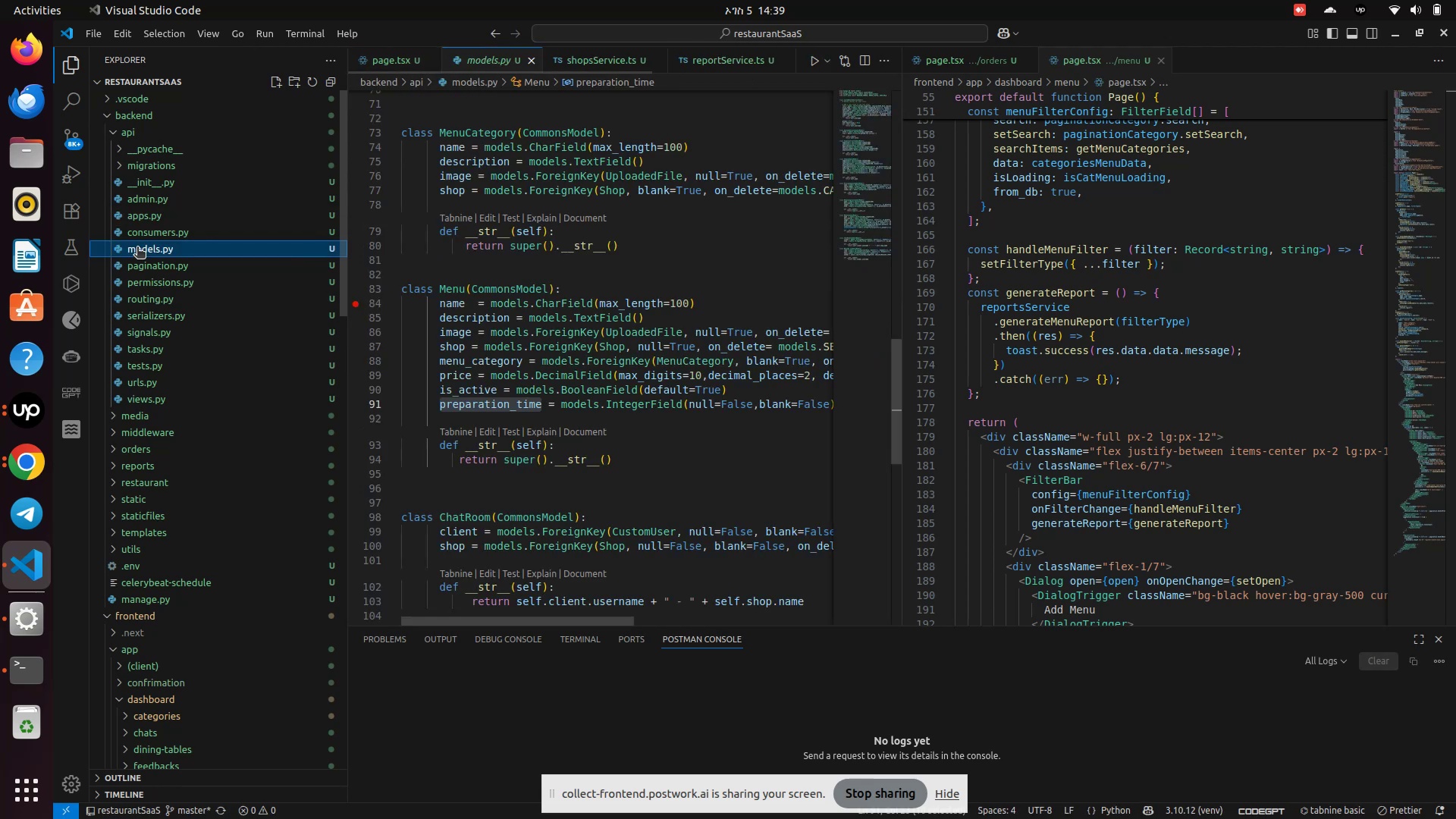 
scroll: coordinate [440, 330], scroll_direction: down, amount: 10.0
 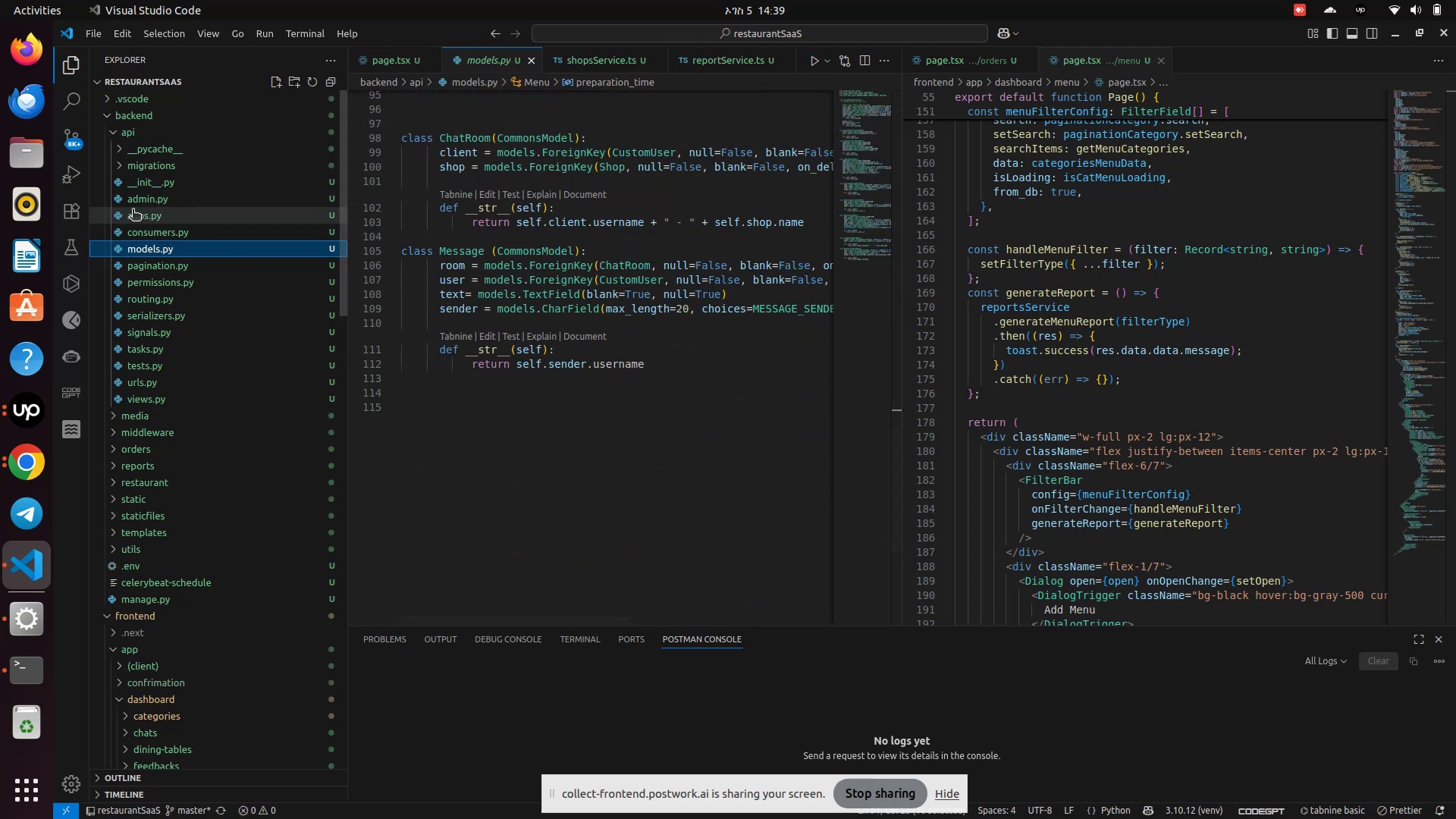 
left_click([133, 205])
 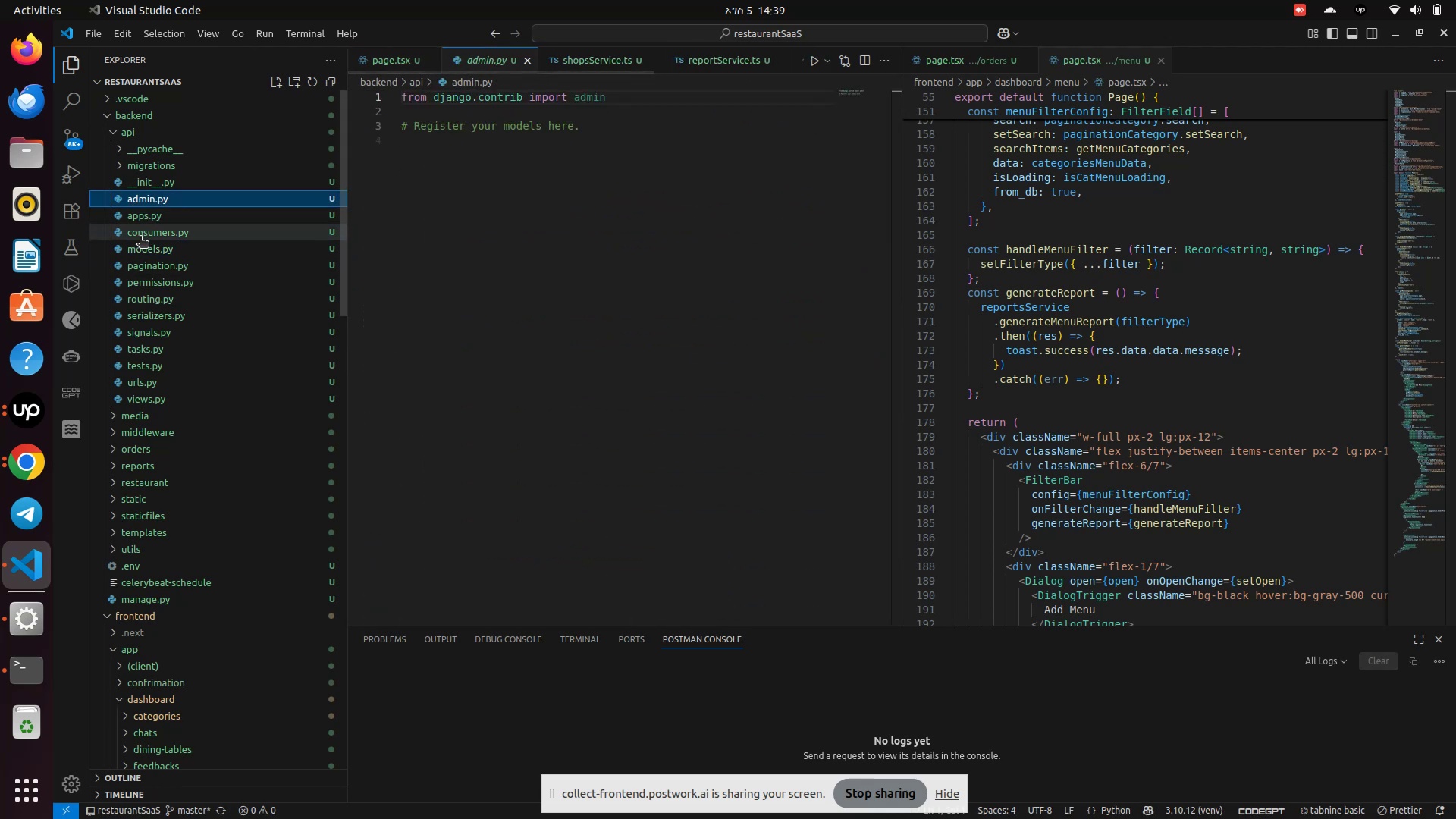 
left_click([140, 237])
 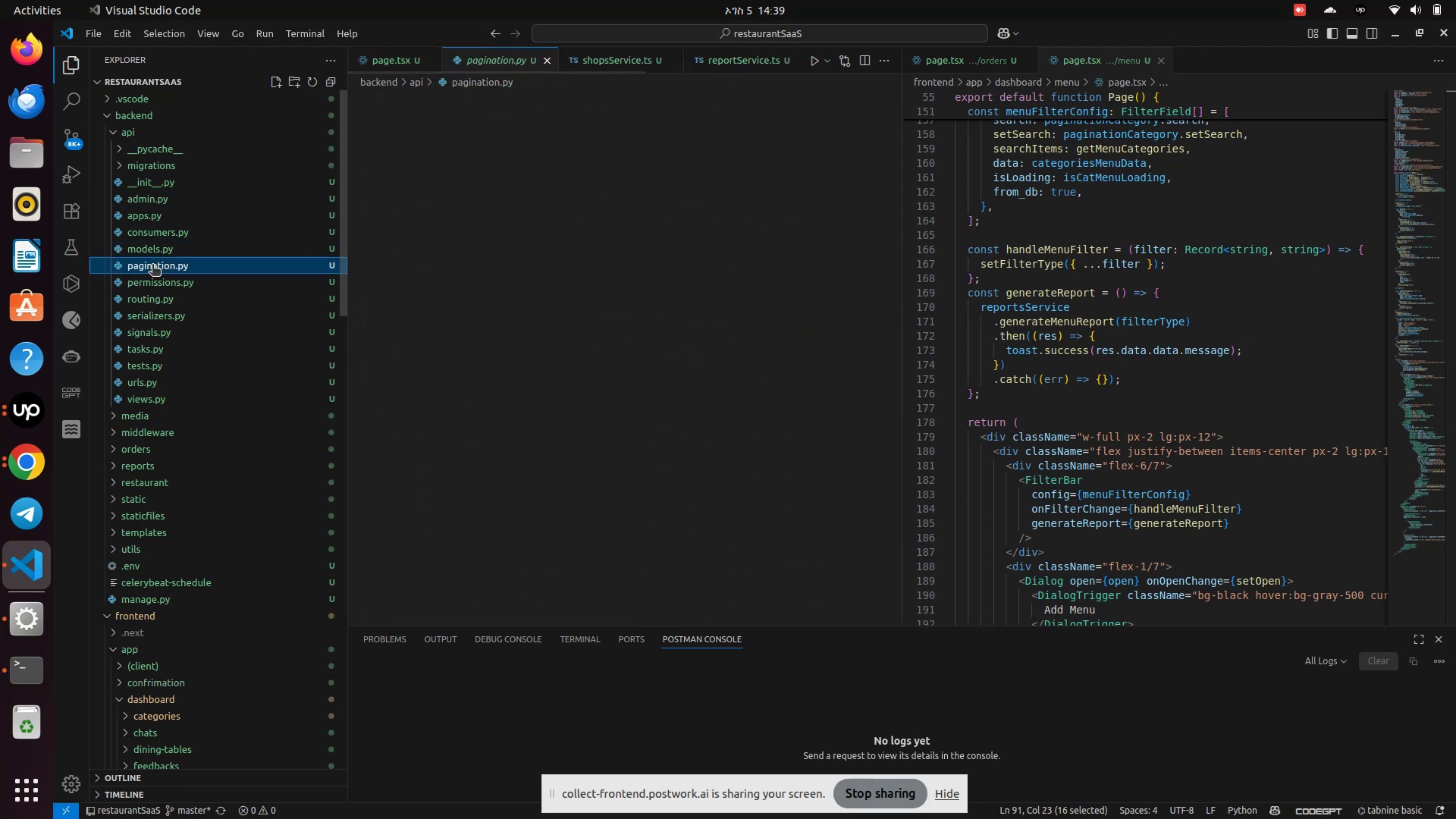 
left_click([155, 287])
 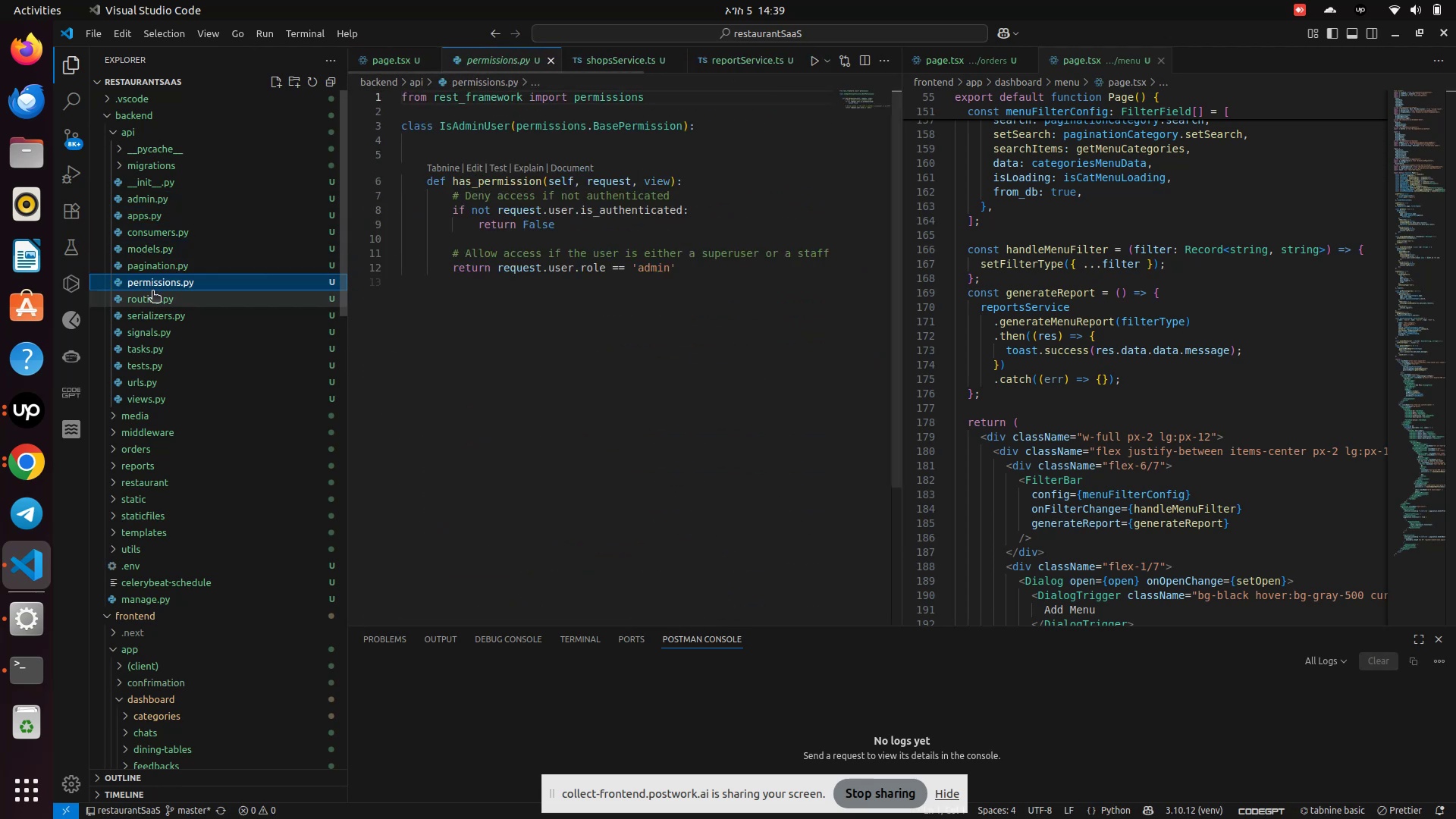 
left_click([152, 292])
 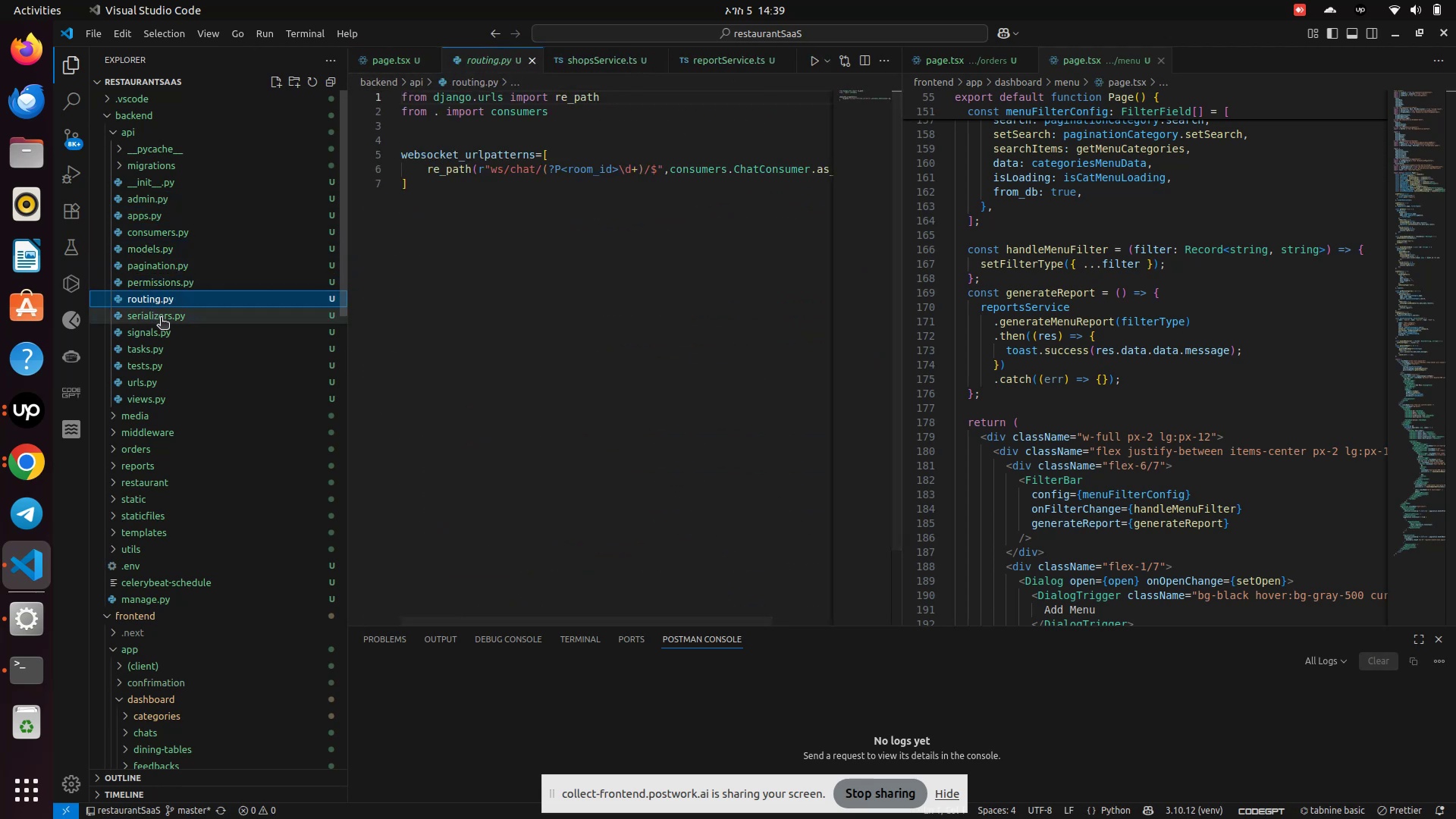 
left_click([145, 340])
 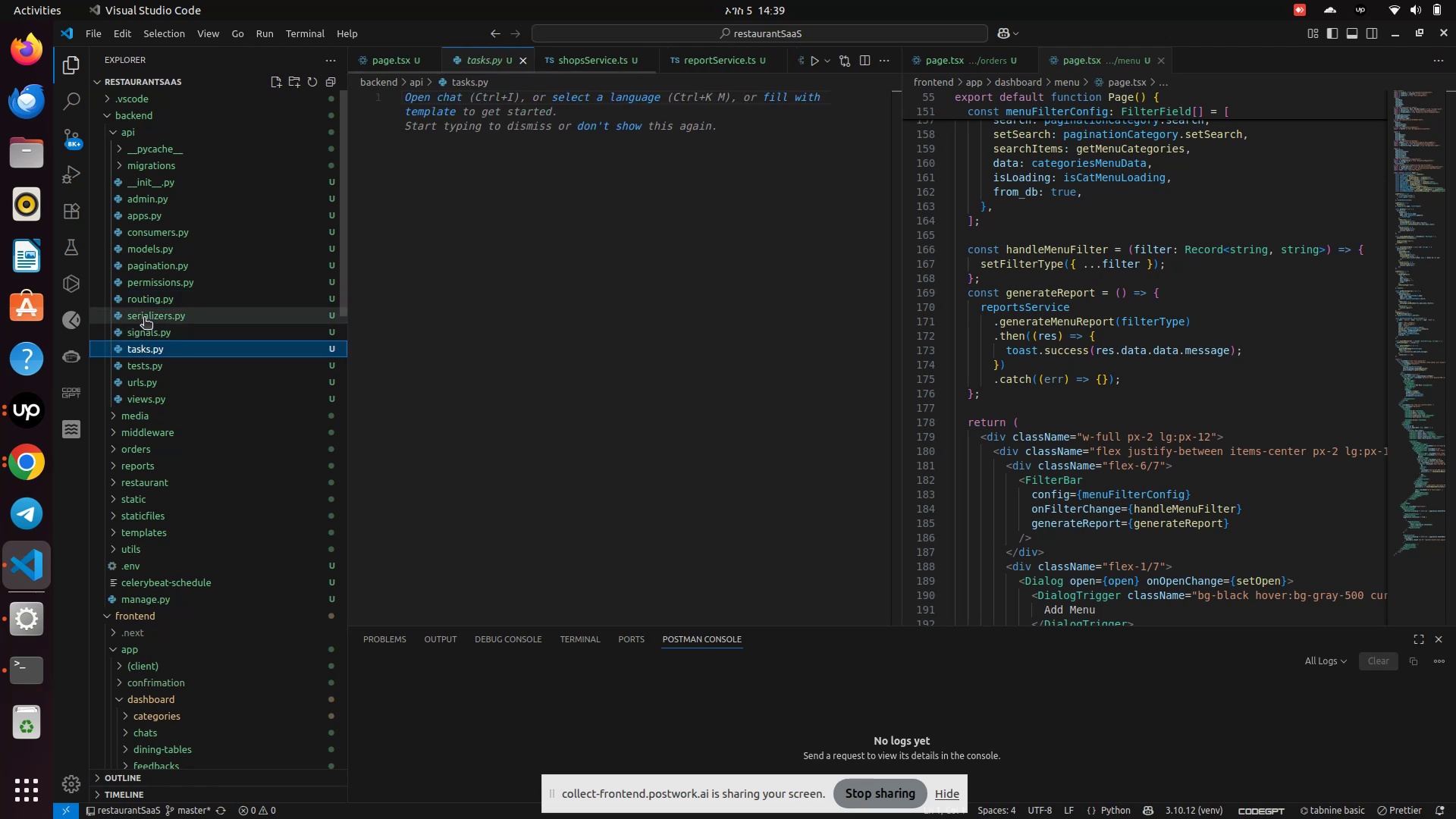 
left_click([144, 318])
 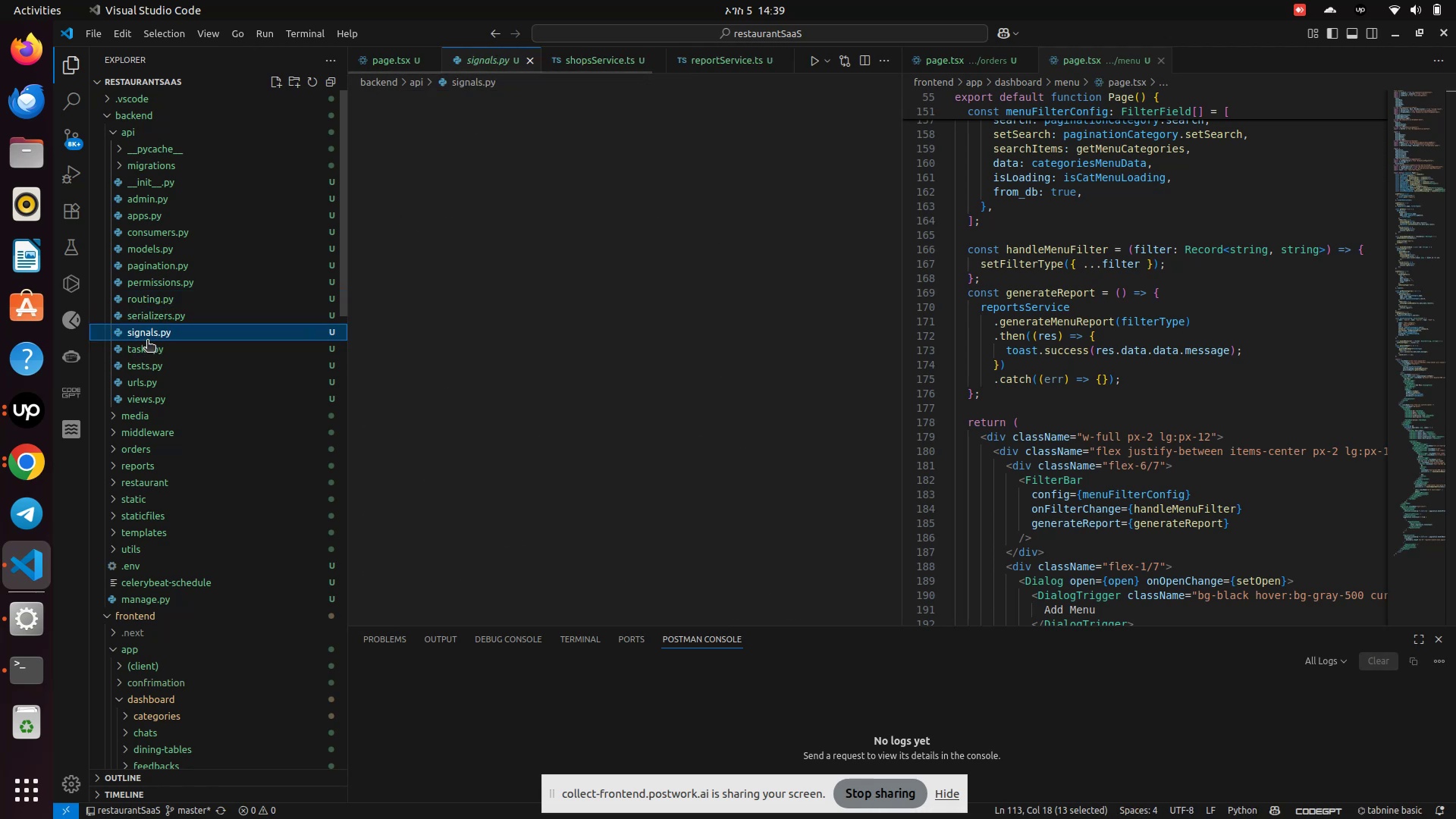 
left_click([147, 357])
 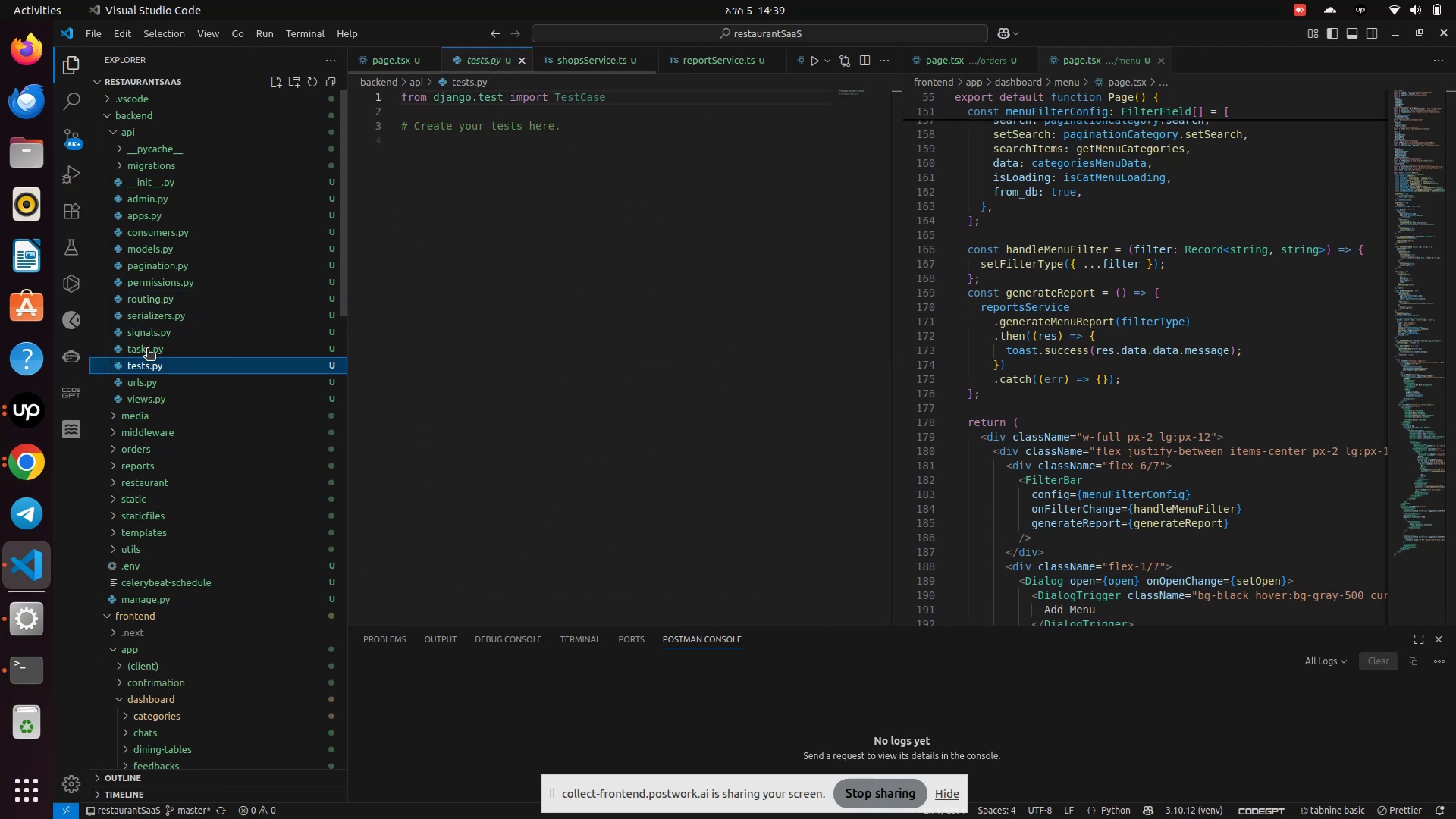 
left_click([147, 350])
 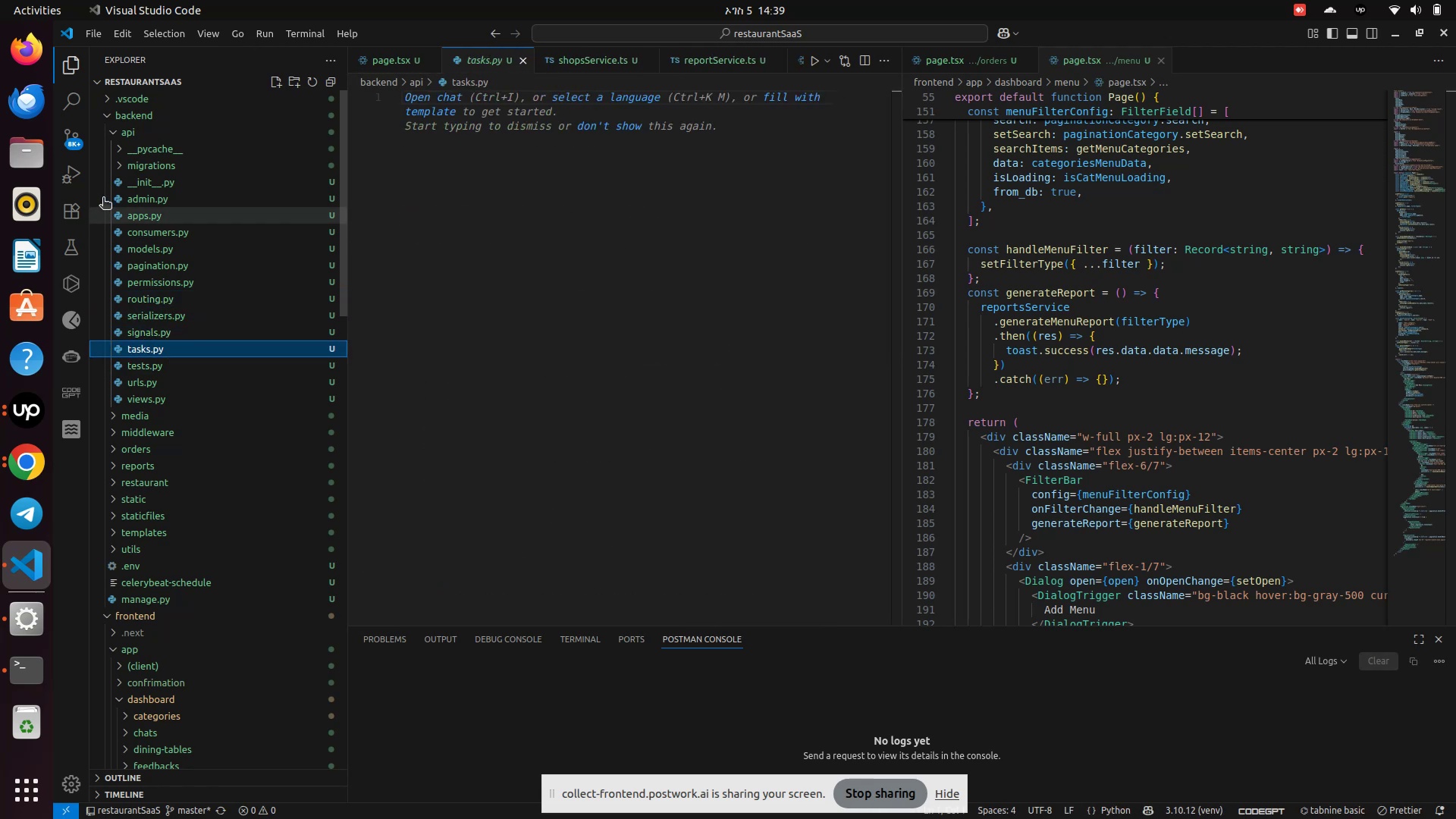 
left_click([118, 131])
 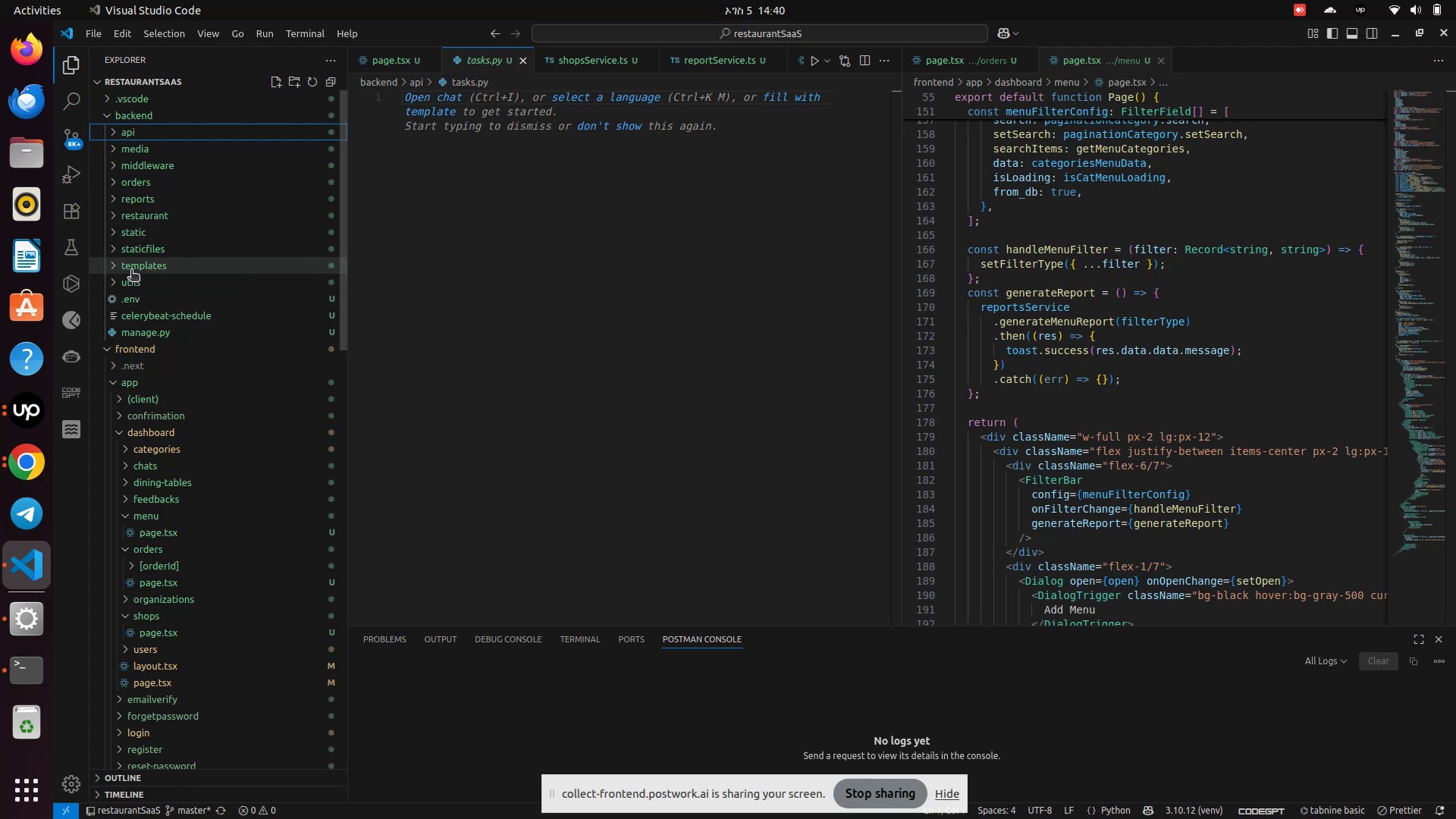 
wait(5.79)
 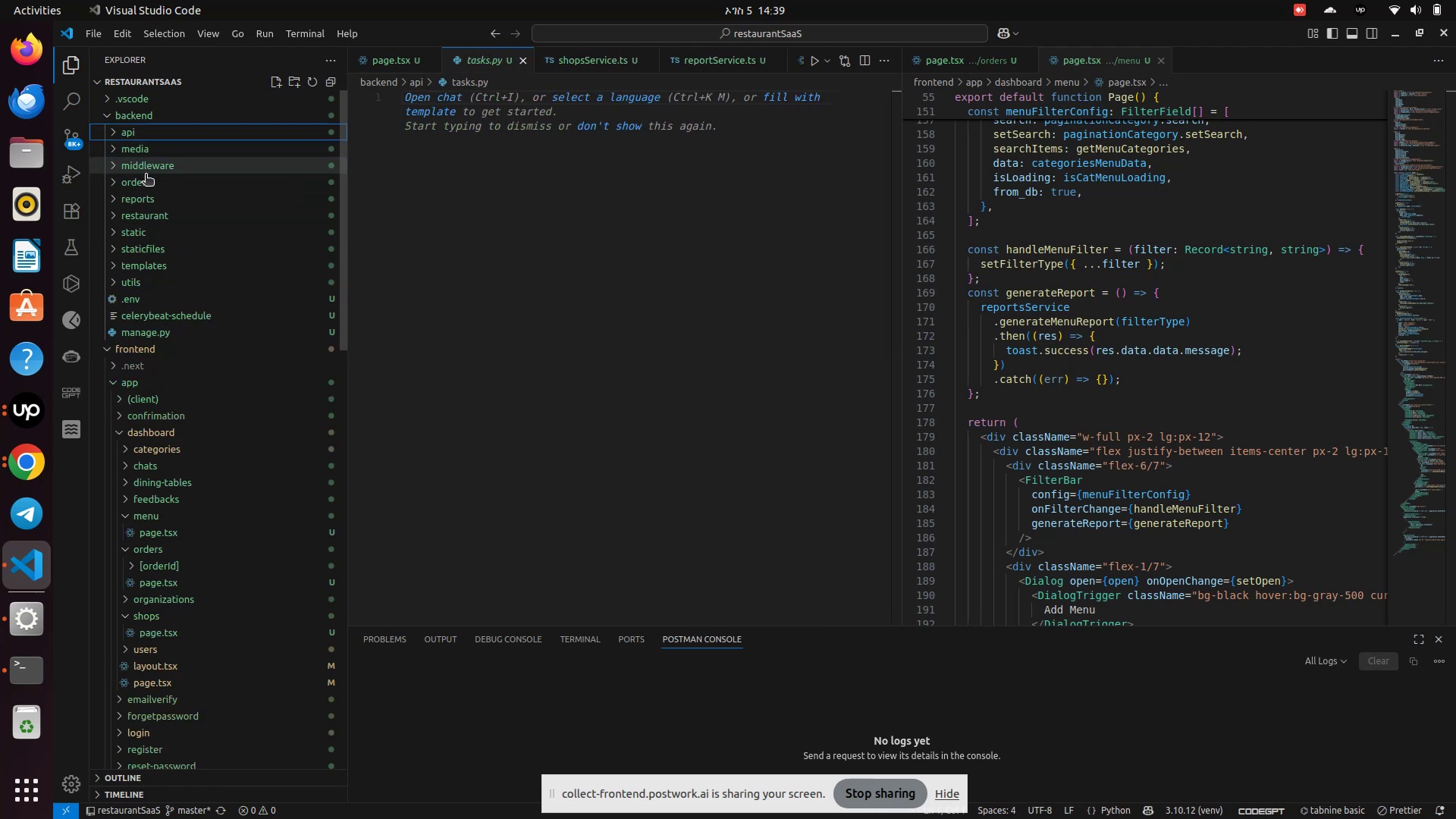 
left_click([137, 197])
 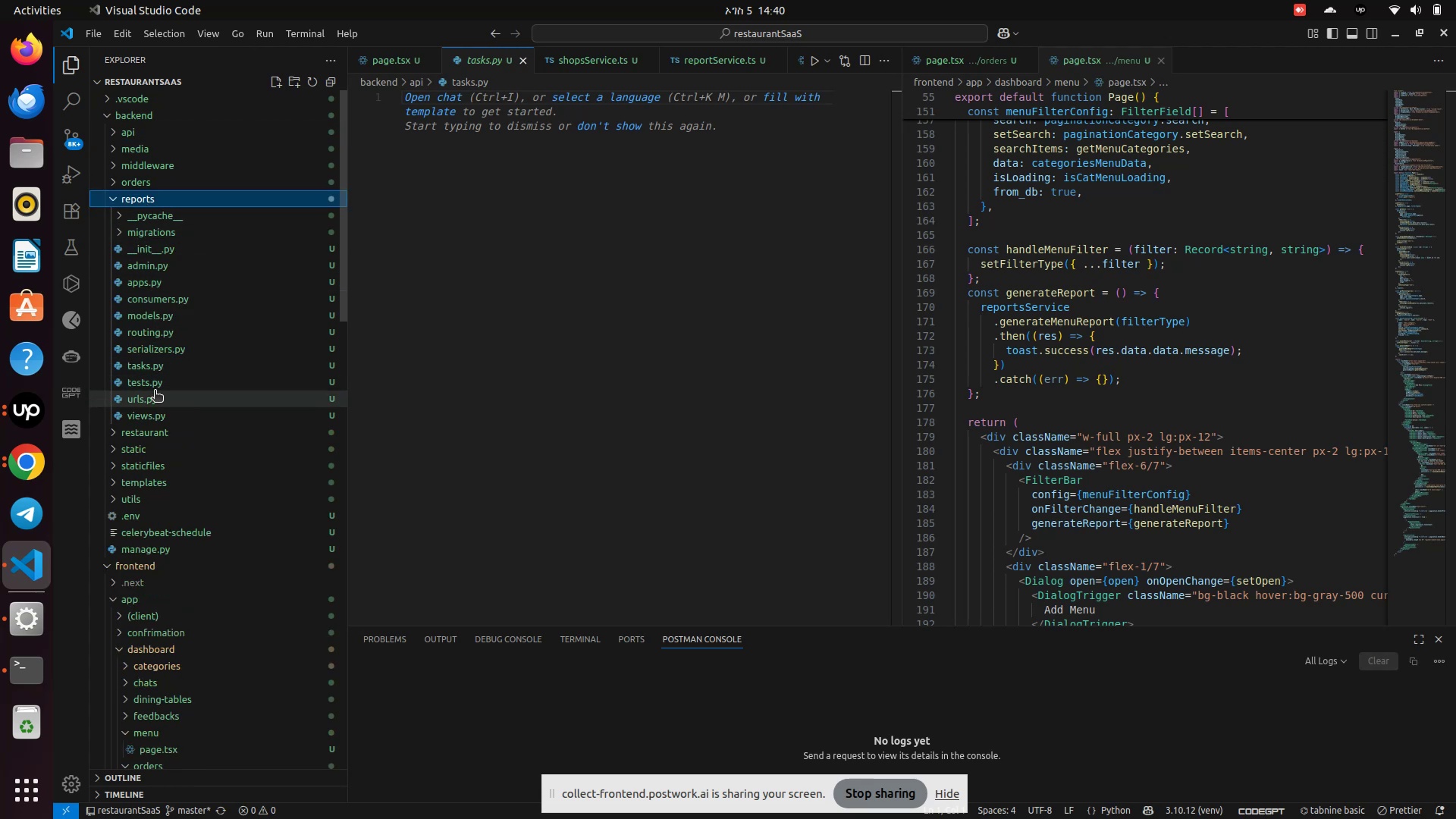 
left_click([149, 400])
 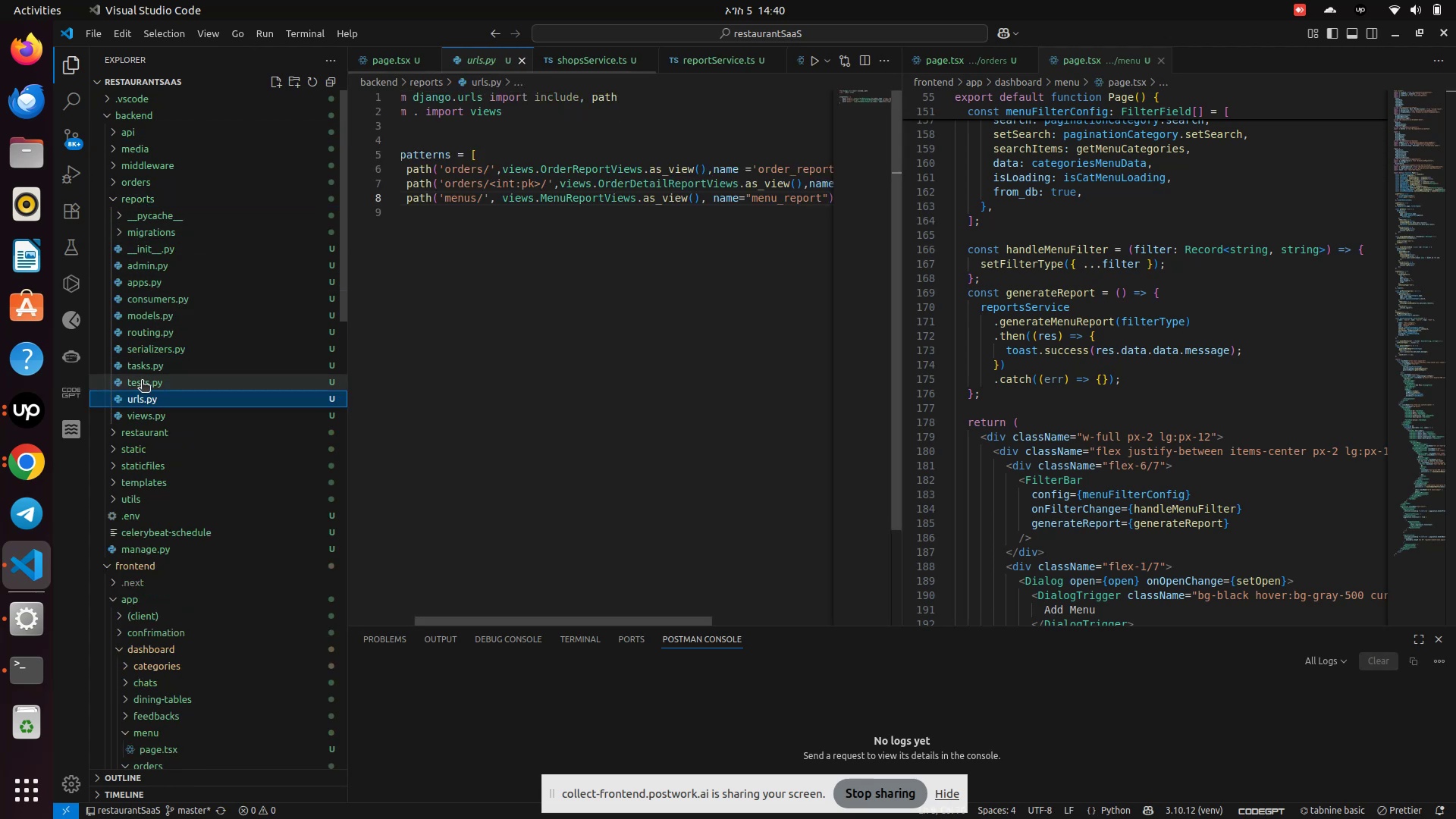 
left_click([142, 381])
 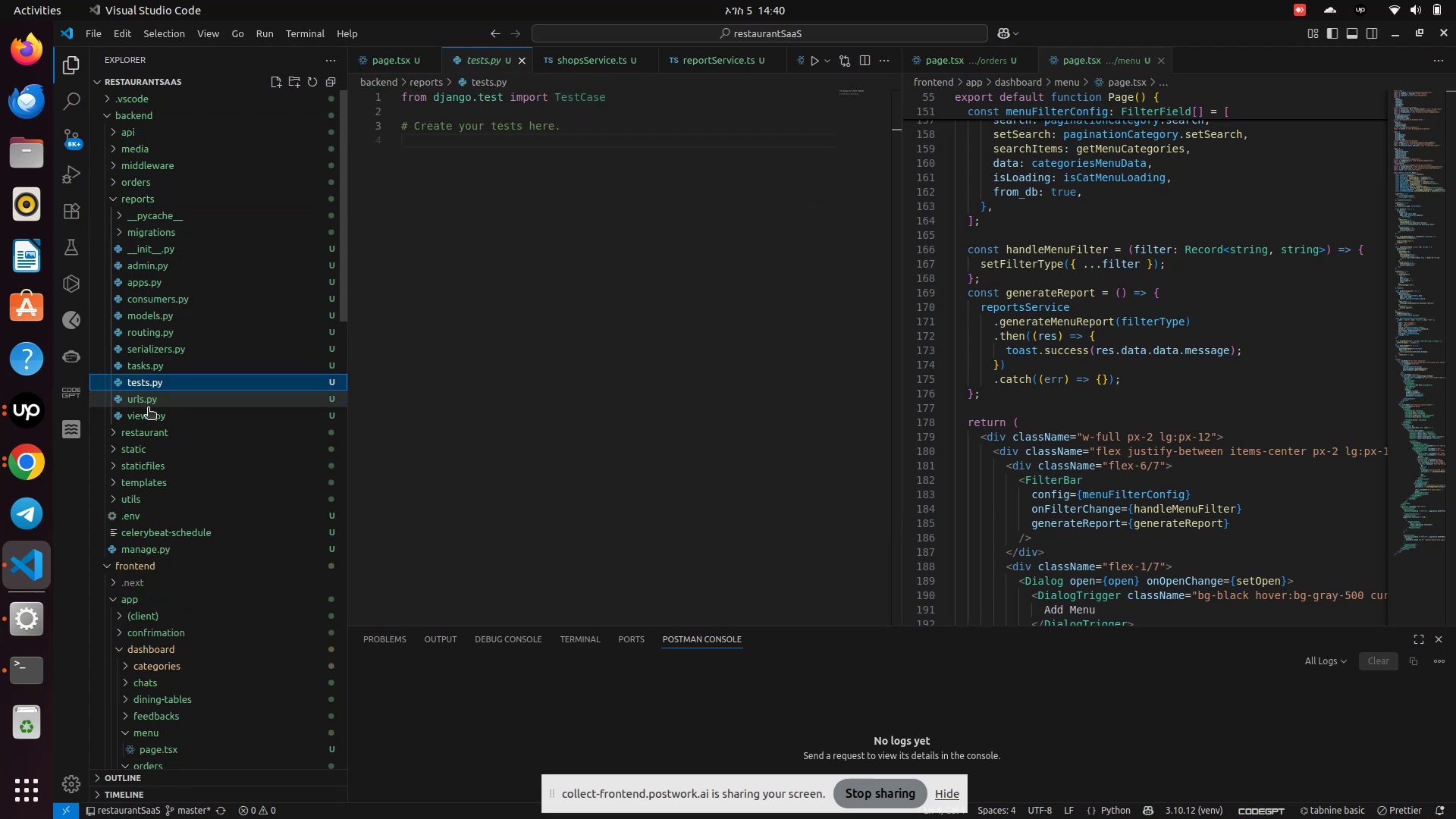 
left_click([150, 416])
 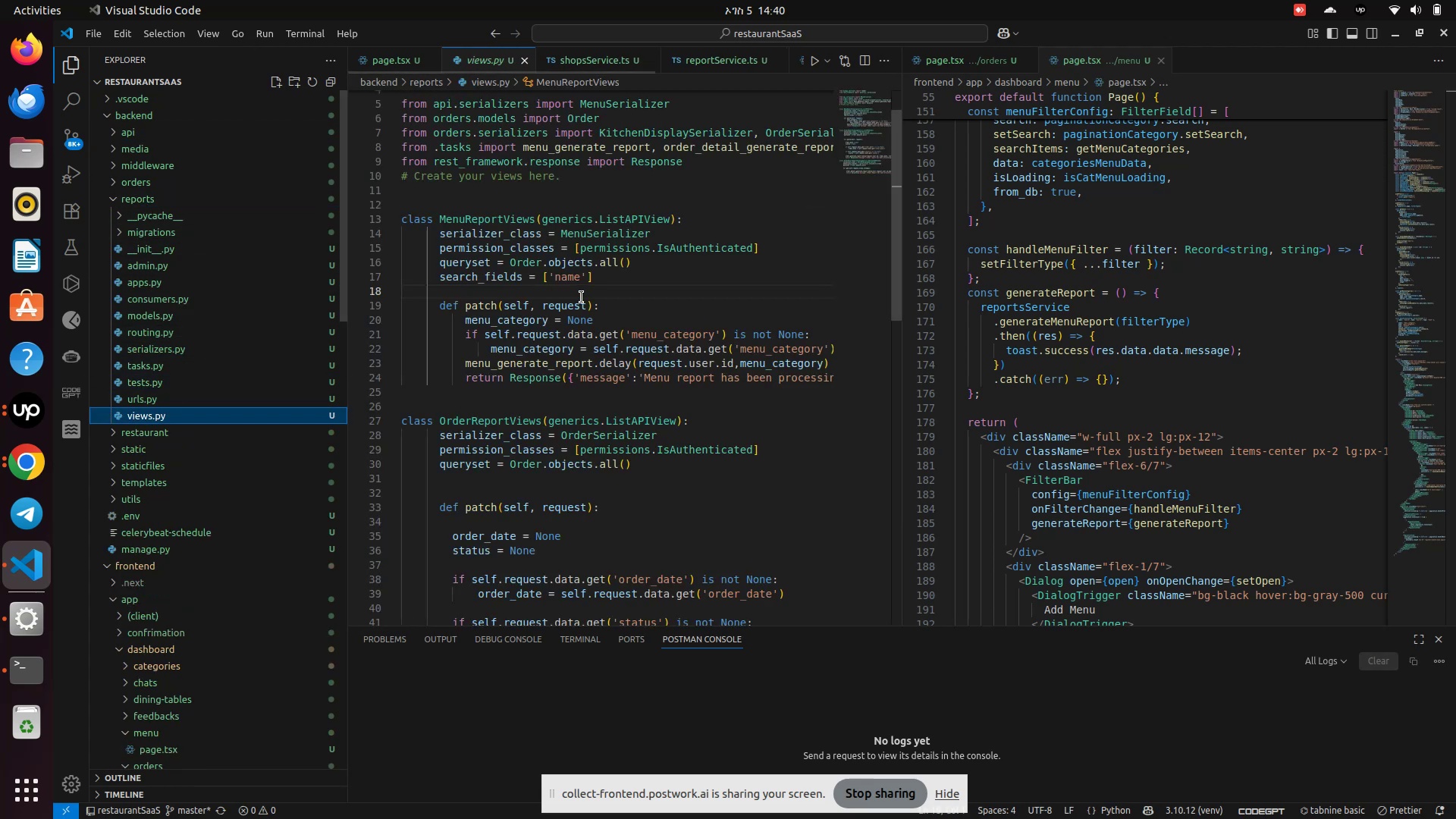 
scroll: coordinate [599, 375], scroll_direction: down, amount: 14.0
 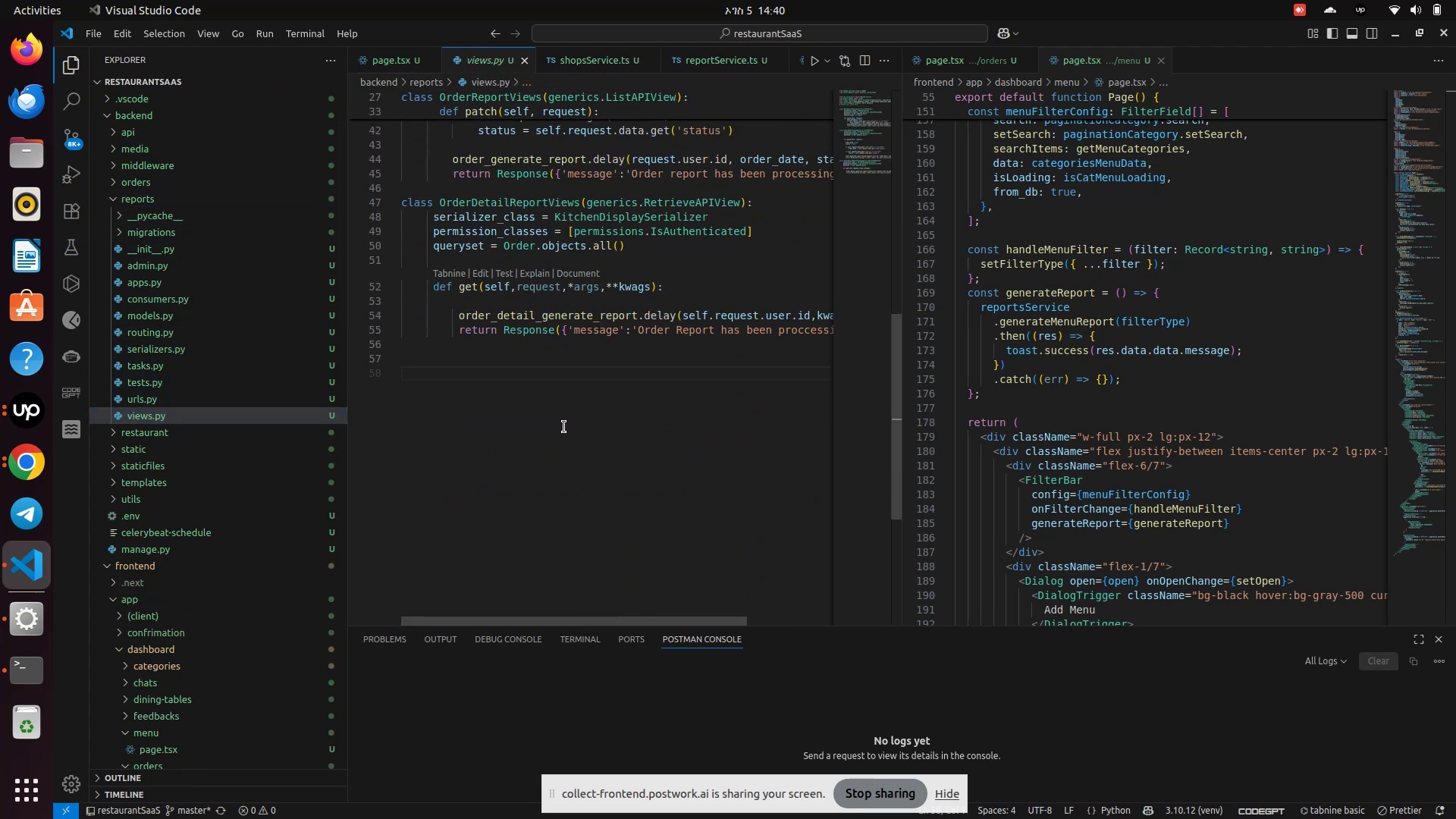 
key(Backspace)
 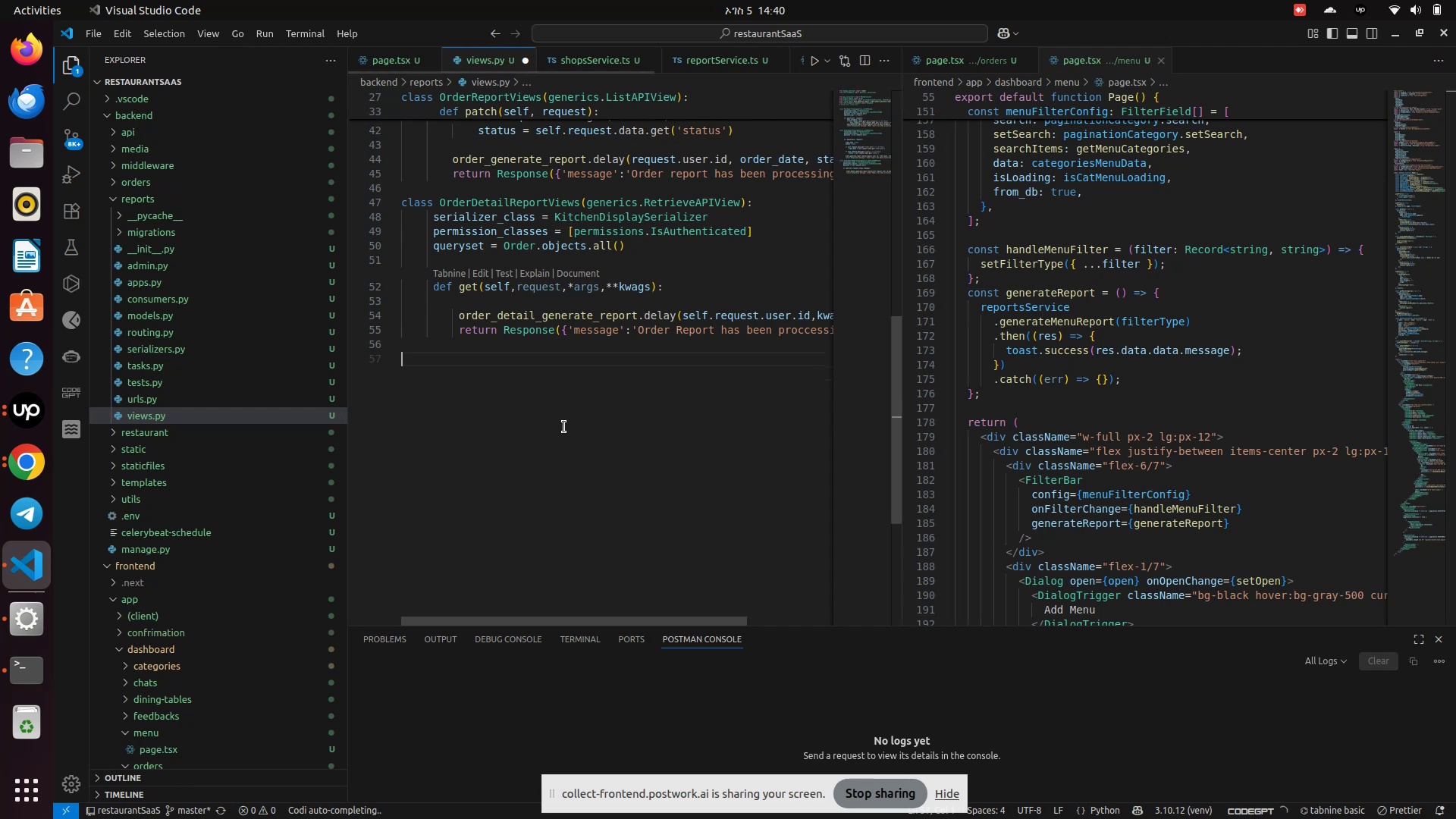 
key(Backspace)
 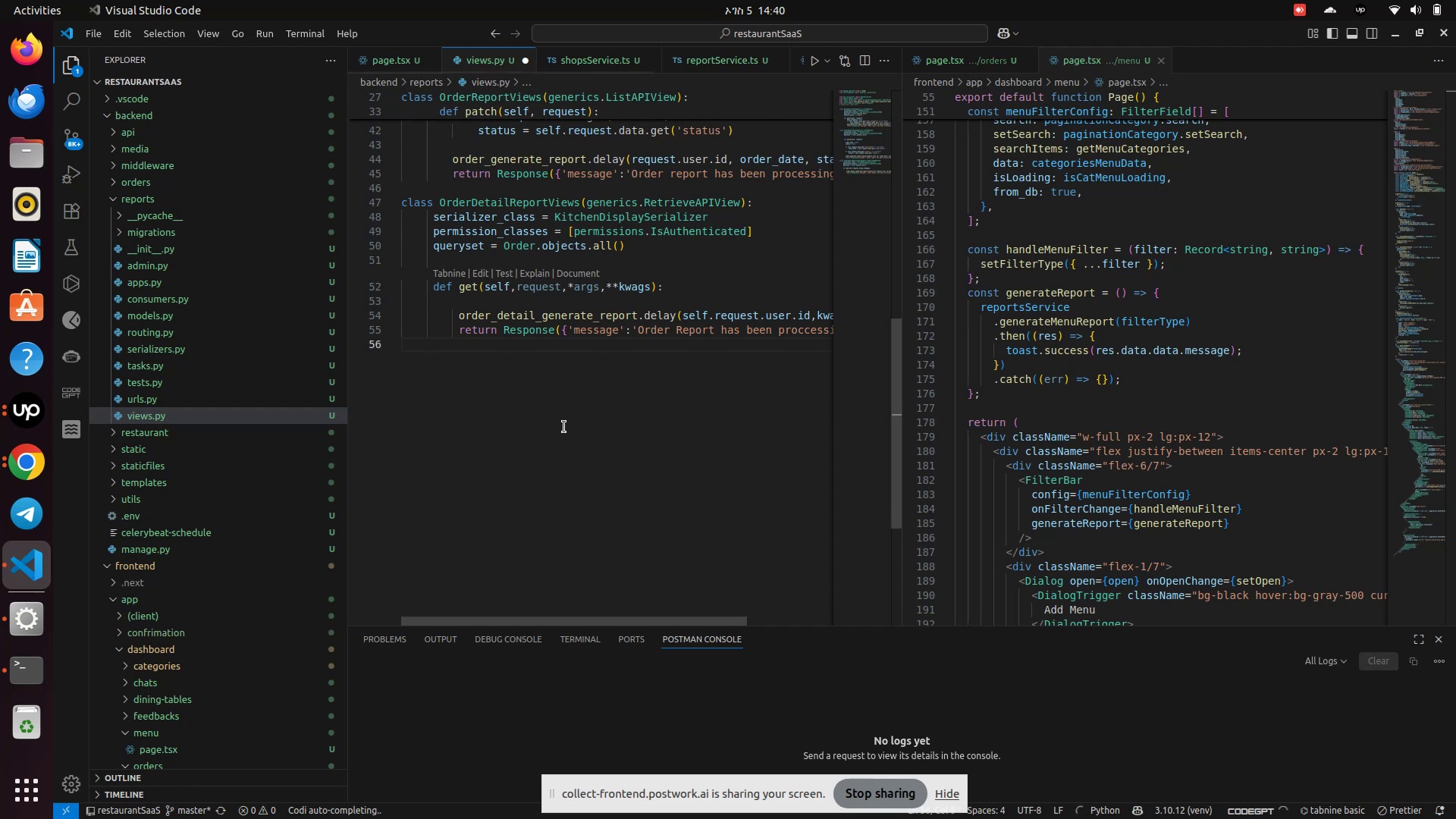 
key(Enter)
 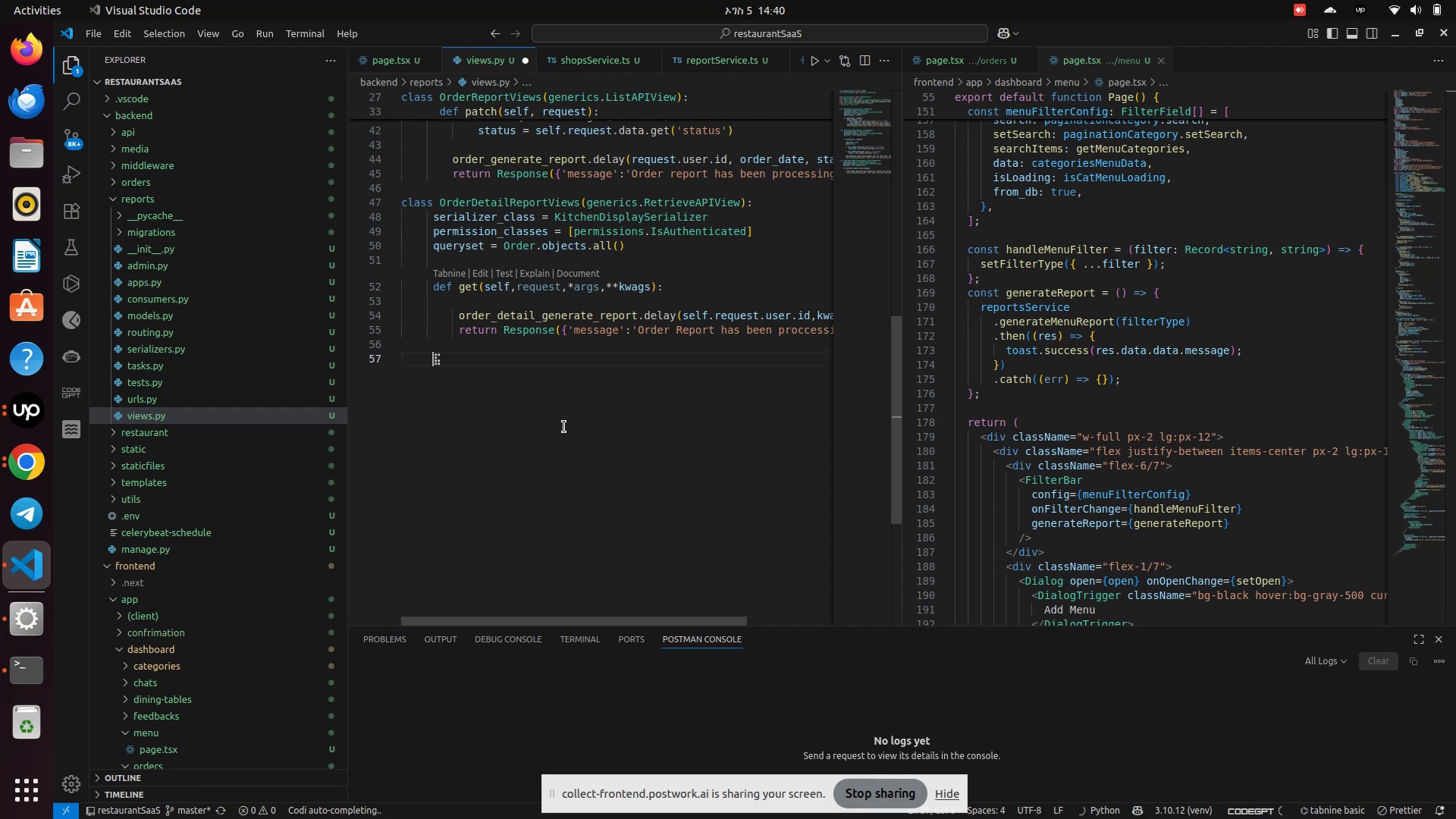 
key(Backspace)
key(Backspace)
type(cla)
 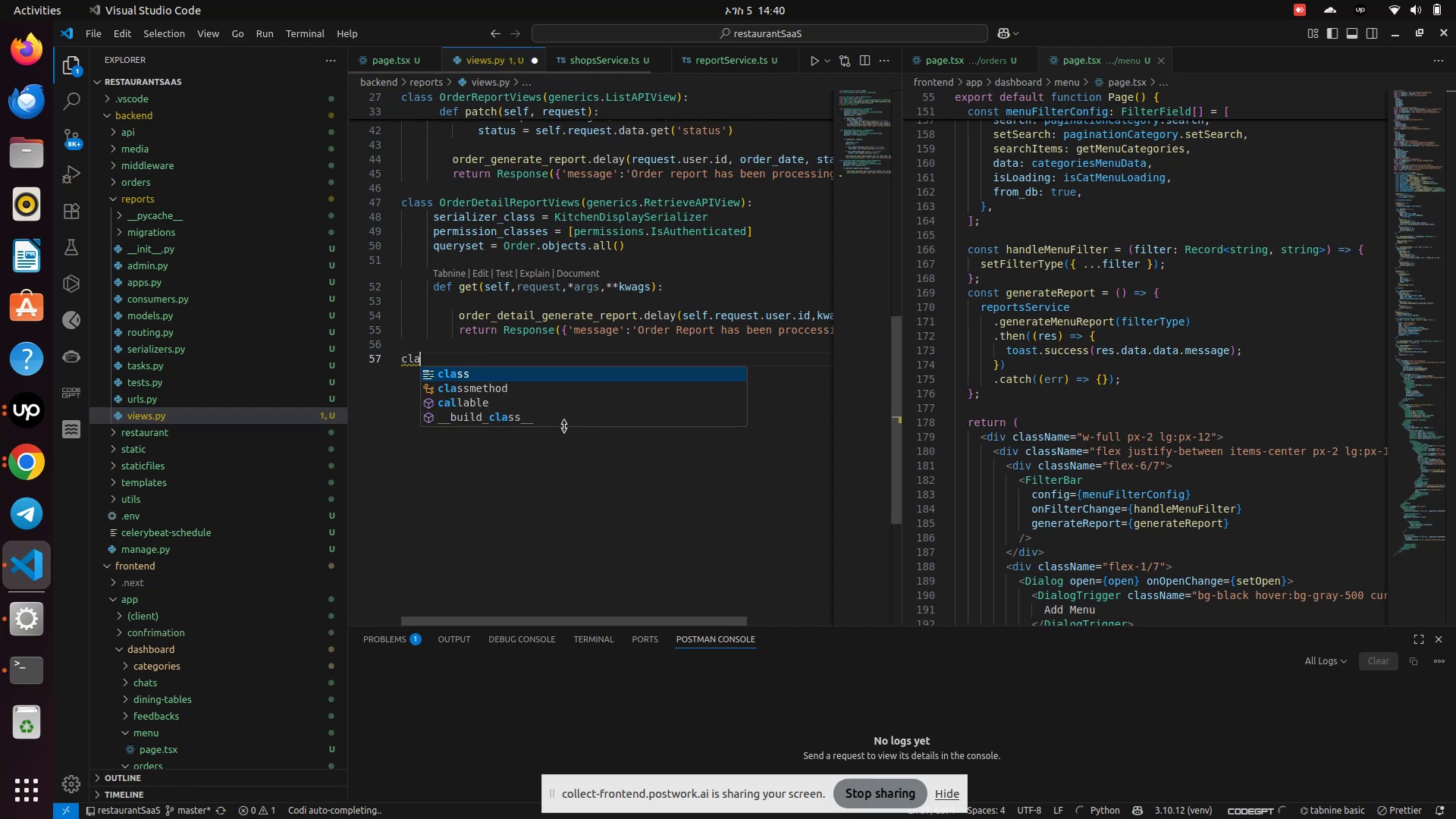 
key(Enter)
 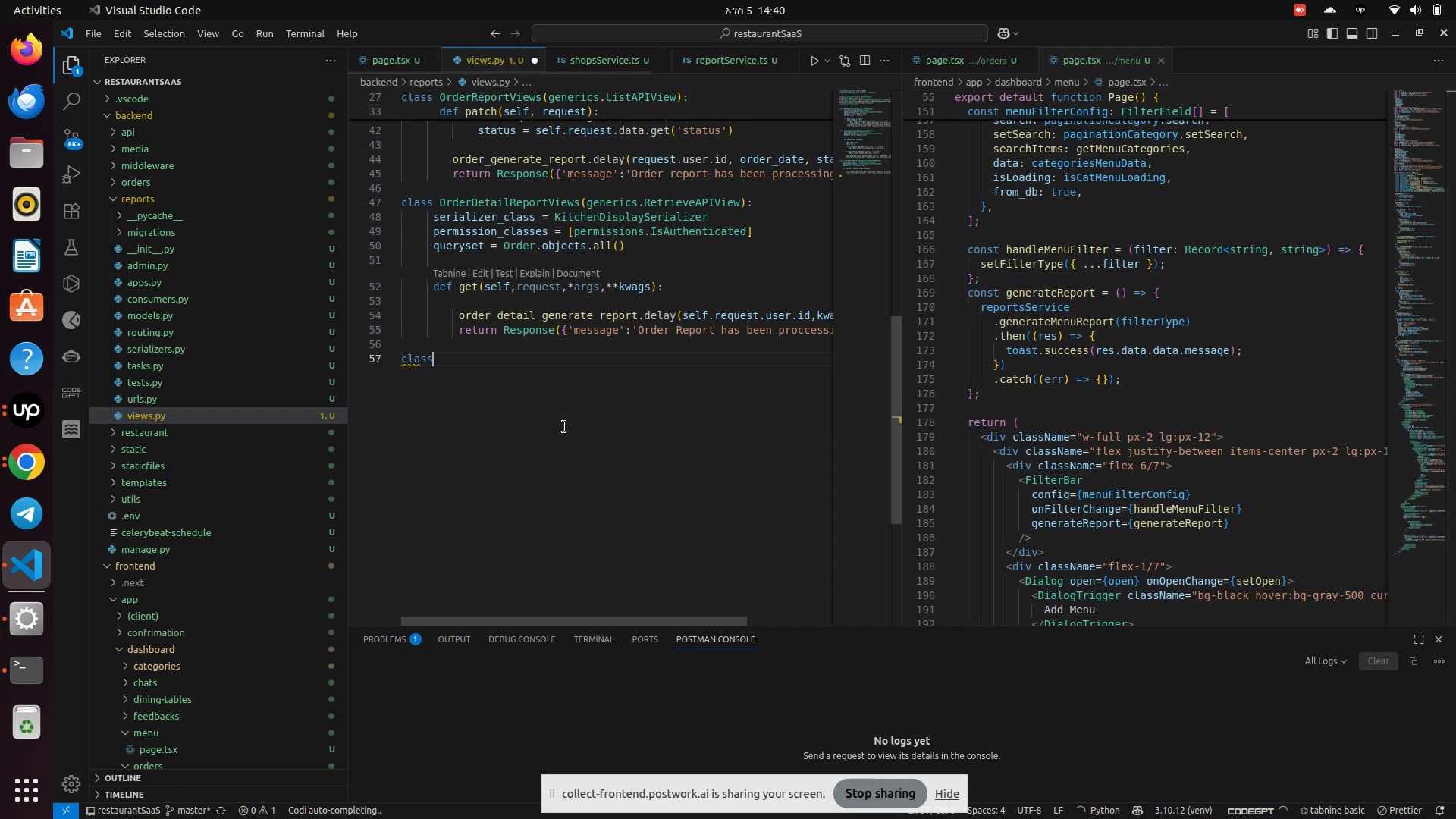 
type( OrderM)
key(Backspace)
key(Backspace)
key(Backspace)
key(Backspace)
key(Backspace)
key(Backspace)
type(Shop)
 